 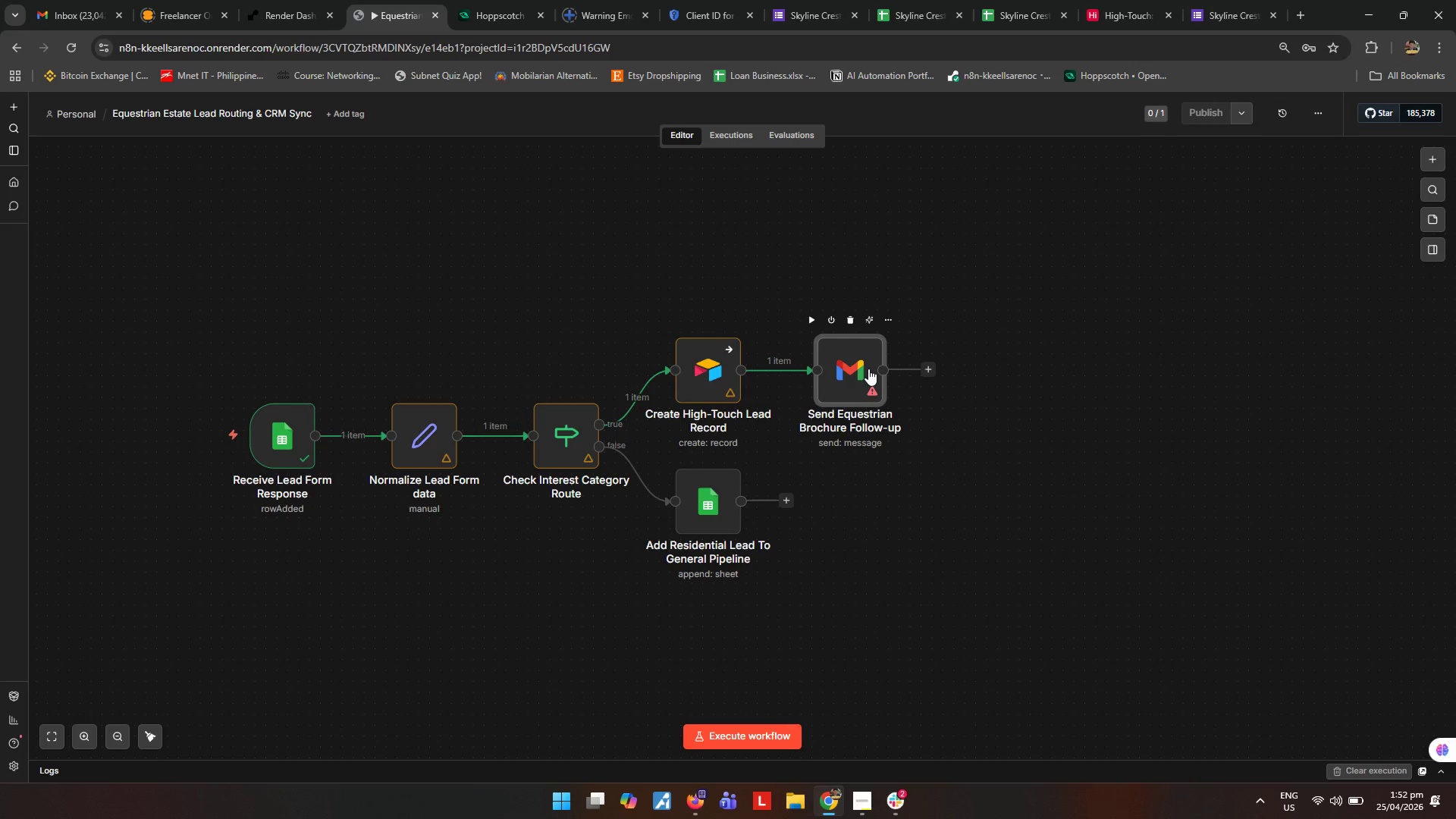 
left_click([680, 337])
 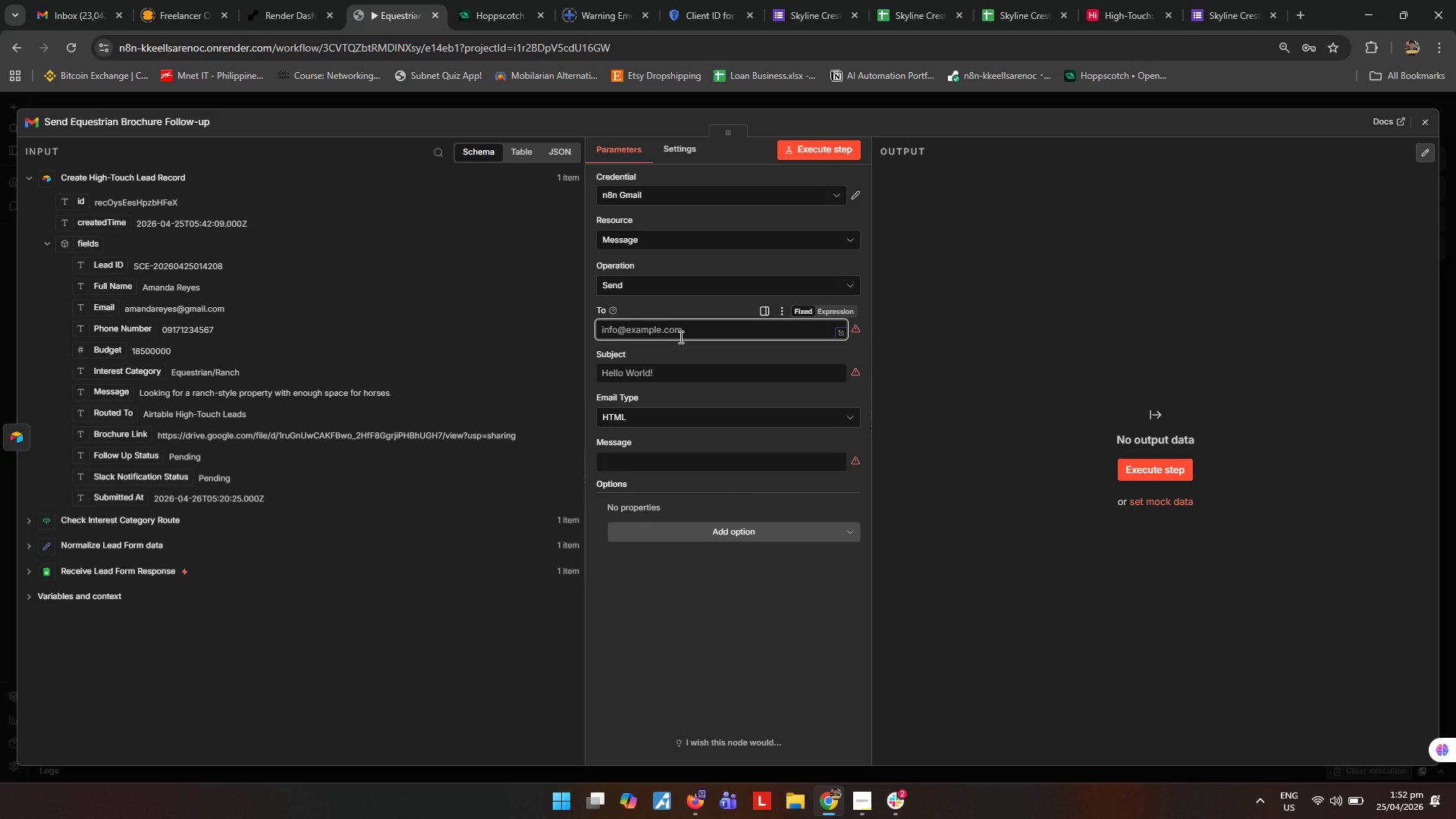 
type(imchaelconeras@gmail.com)
 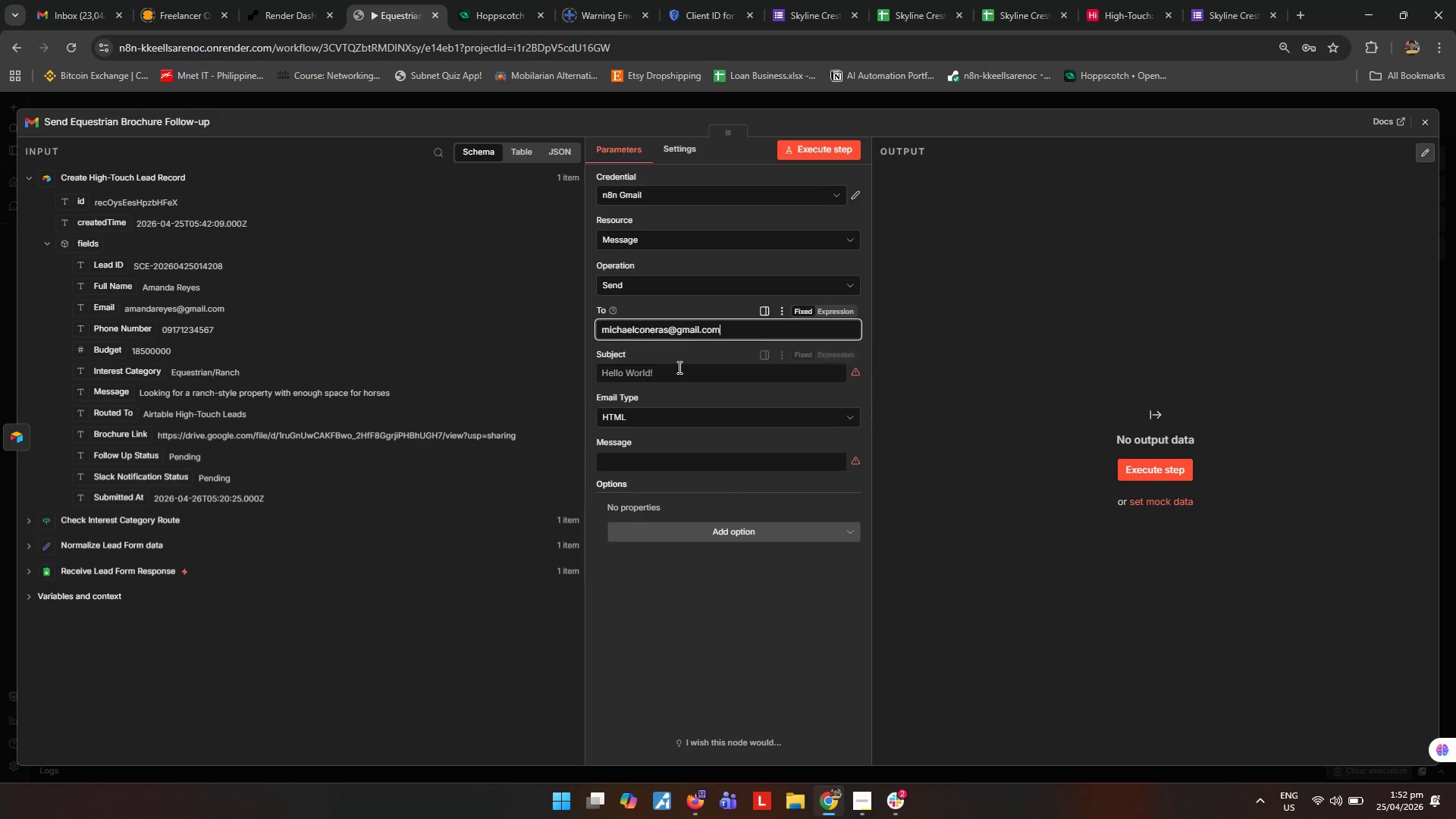 
left_click([676, 381])
 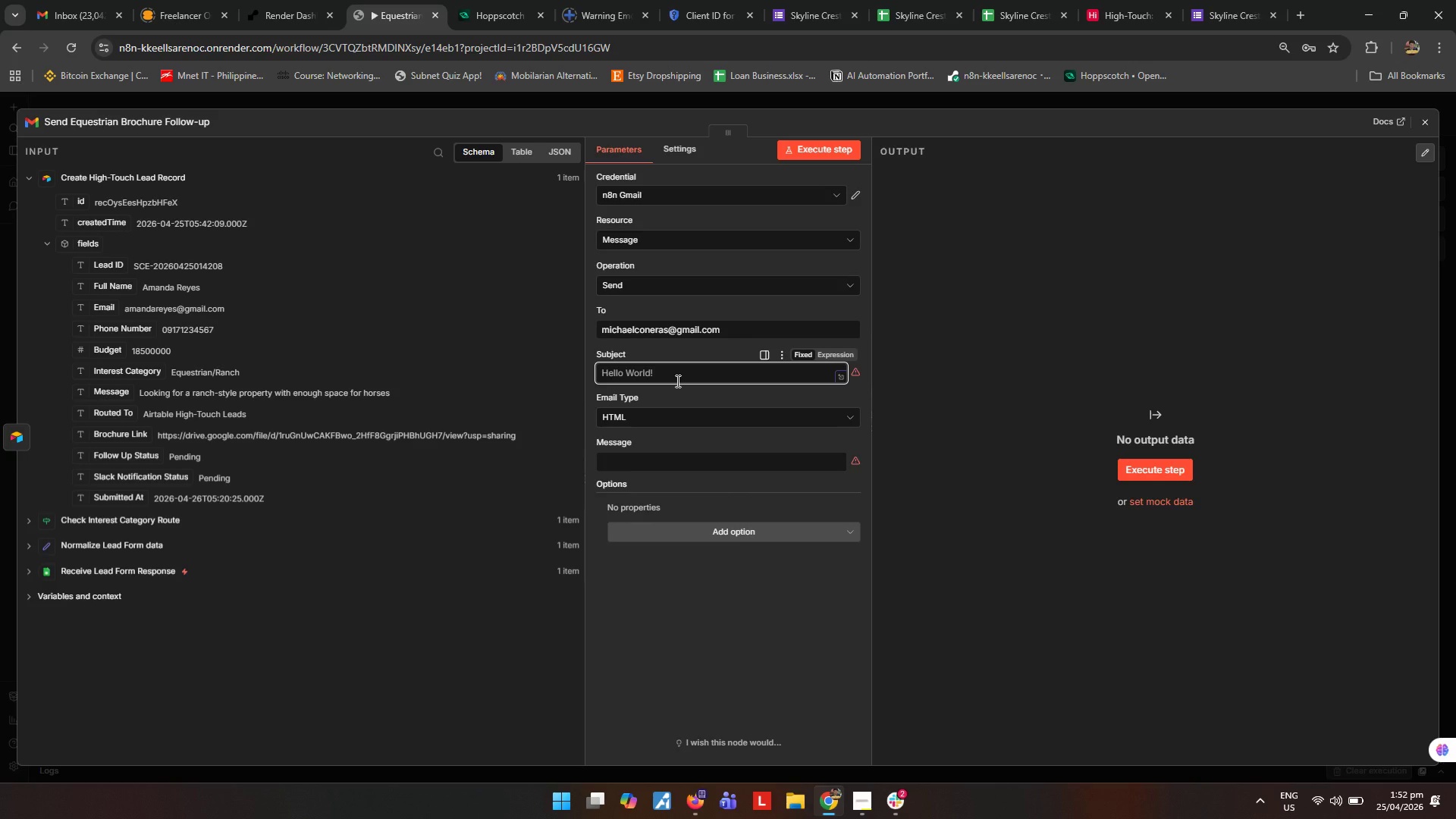 
type(Your Skyline Crest Equestrian Property Brochure)
 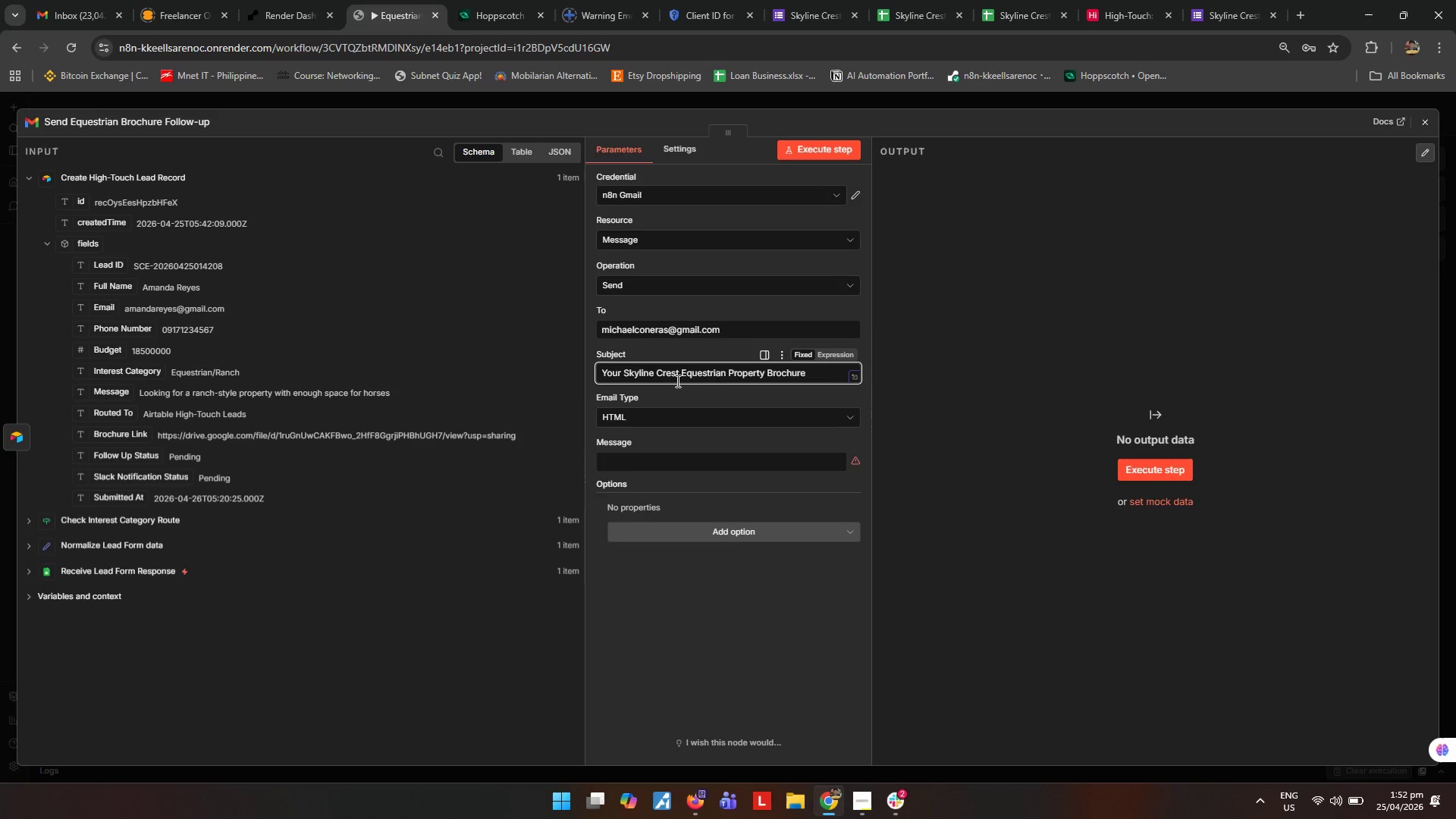 
mouse_move([790, 388])
 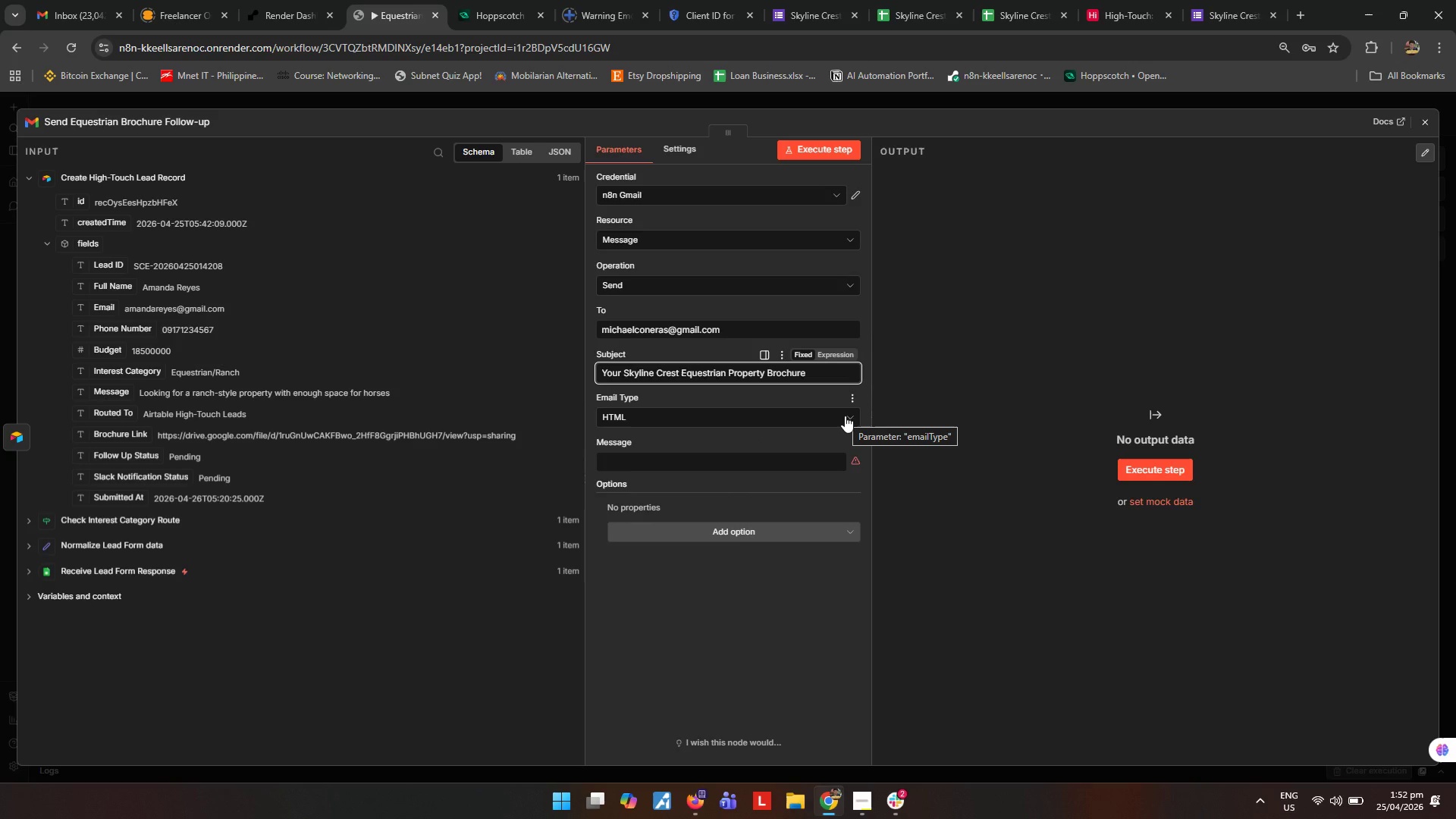 
left_click([845, 416])
 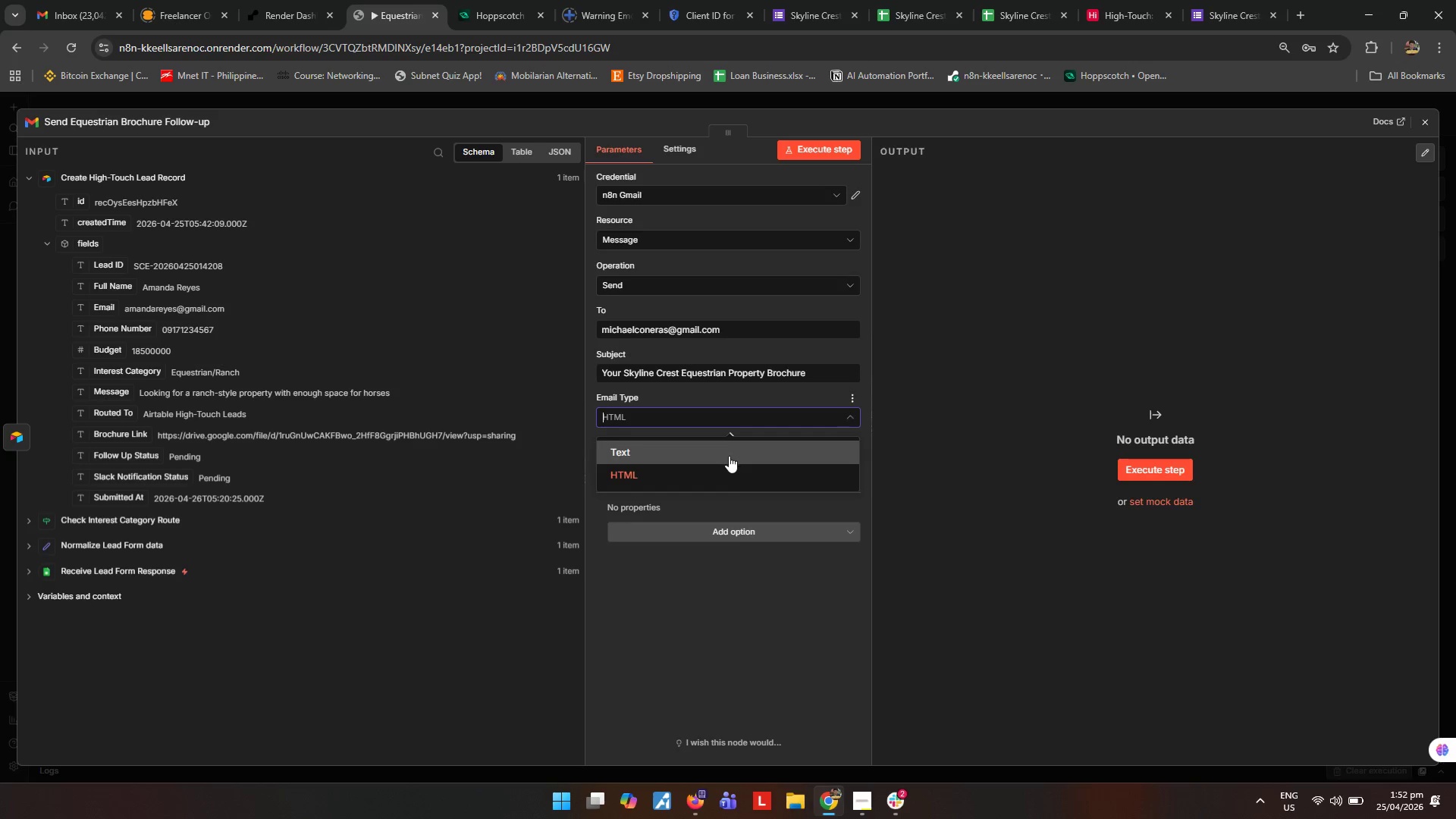 
left_click([729, 456])
 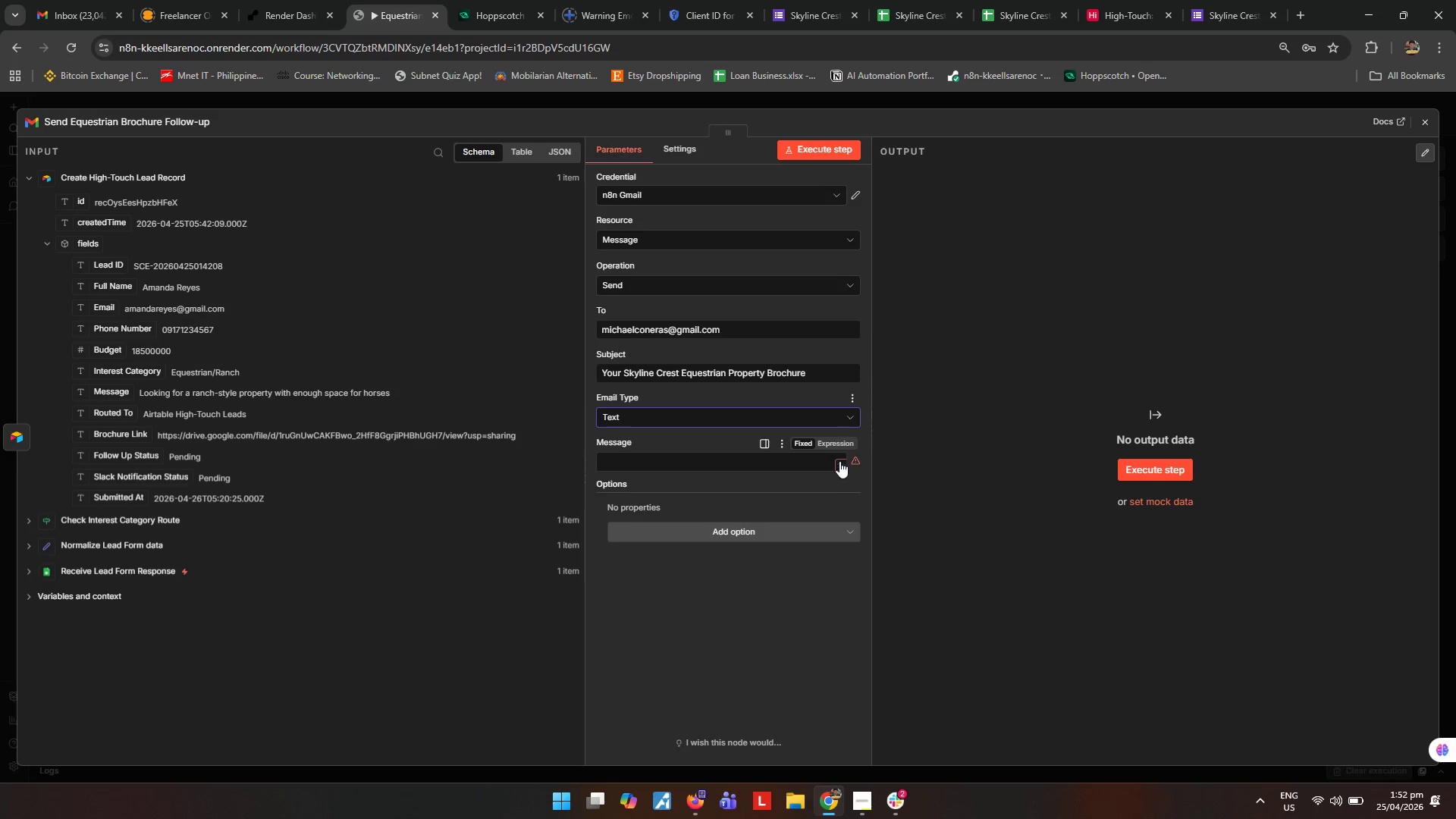 
left_click([849, 439])
 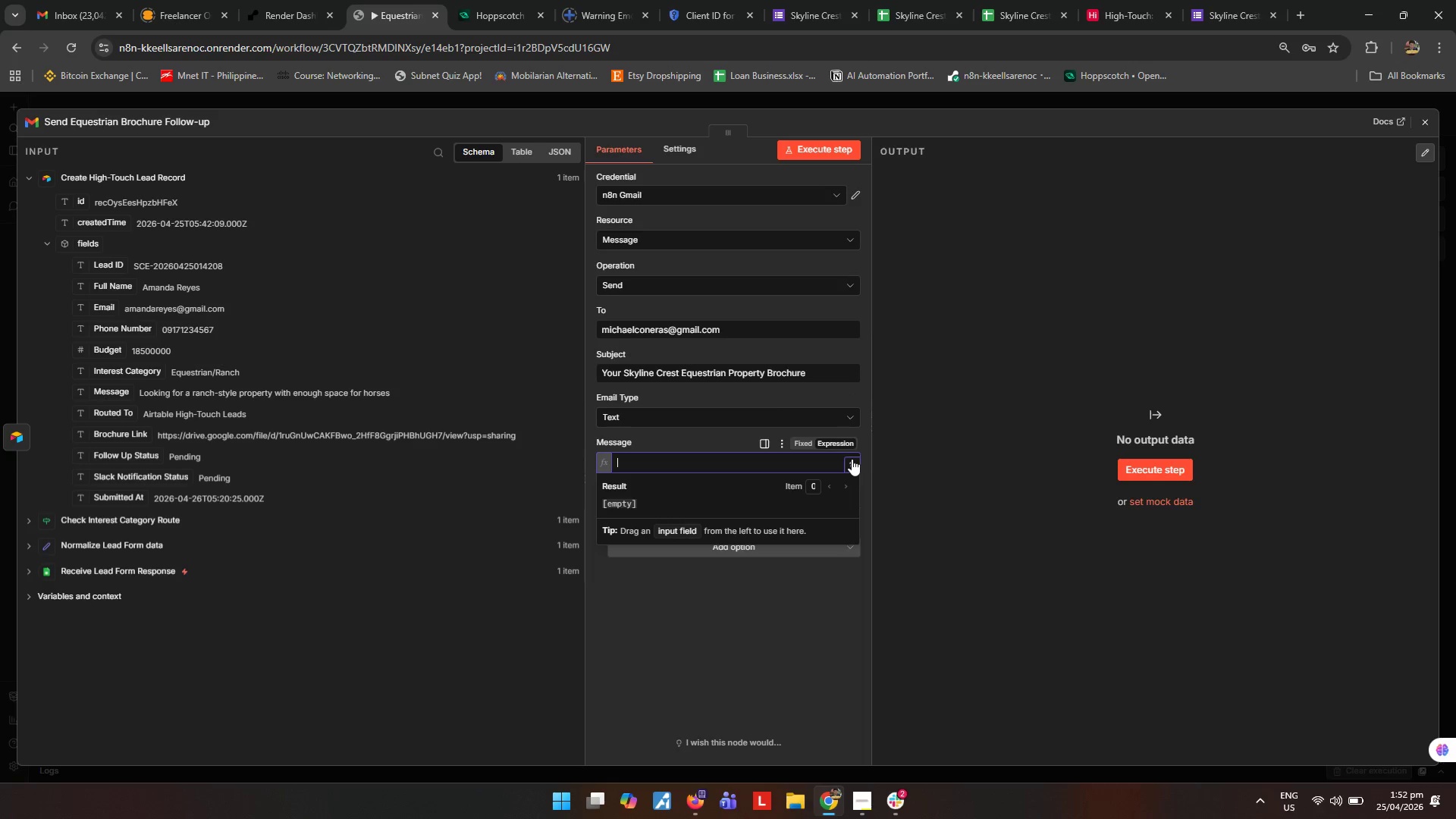 
left_click([852, 459])
 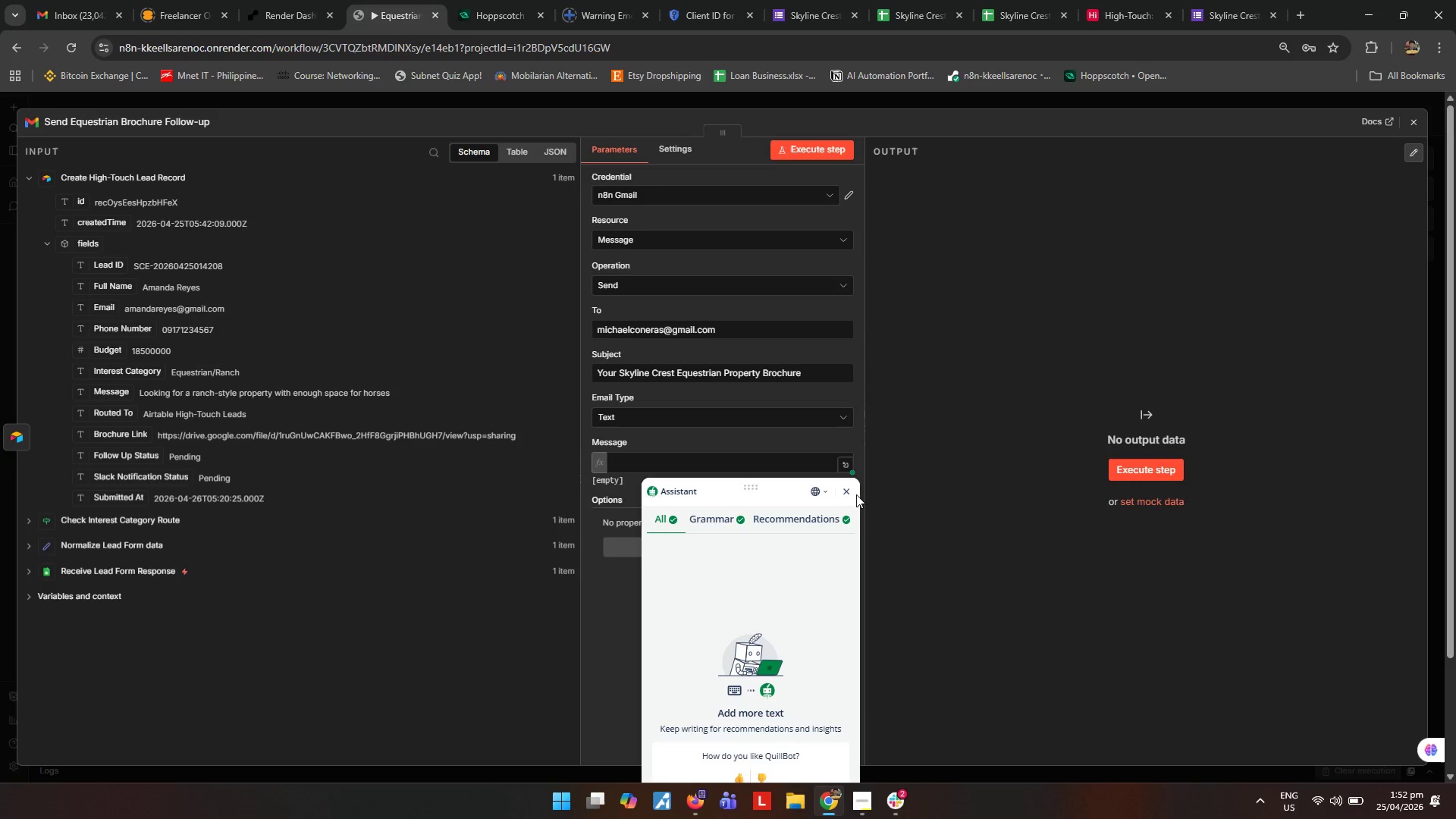 
double_click([850, 492])
 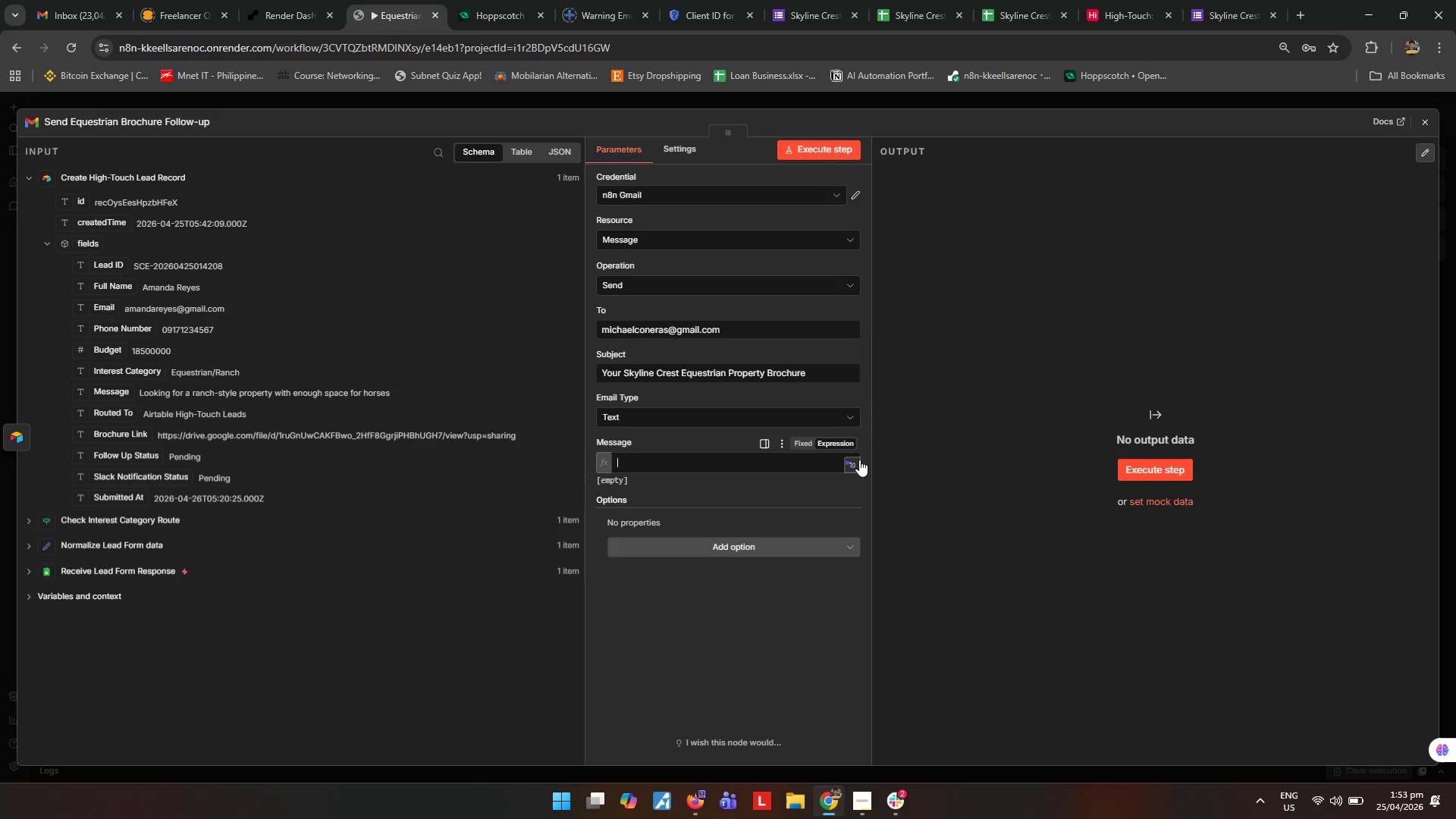 
left_click([859, 460])
 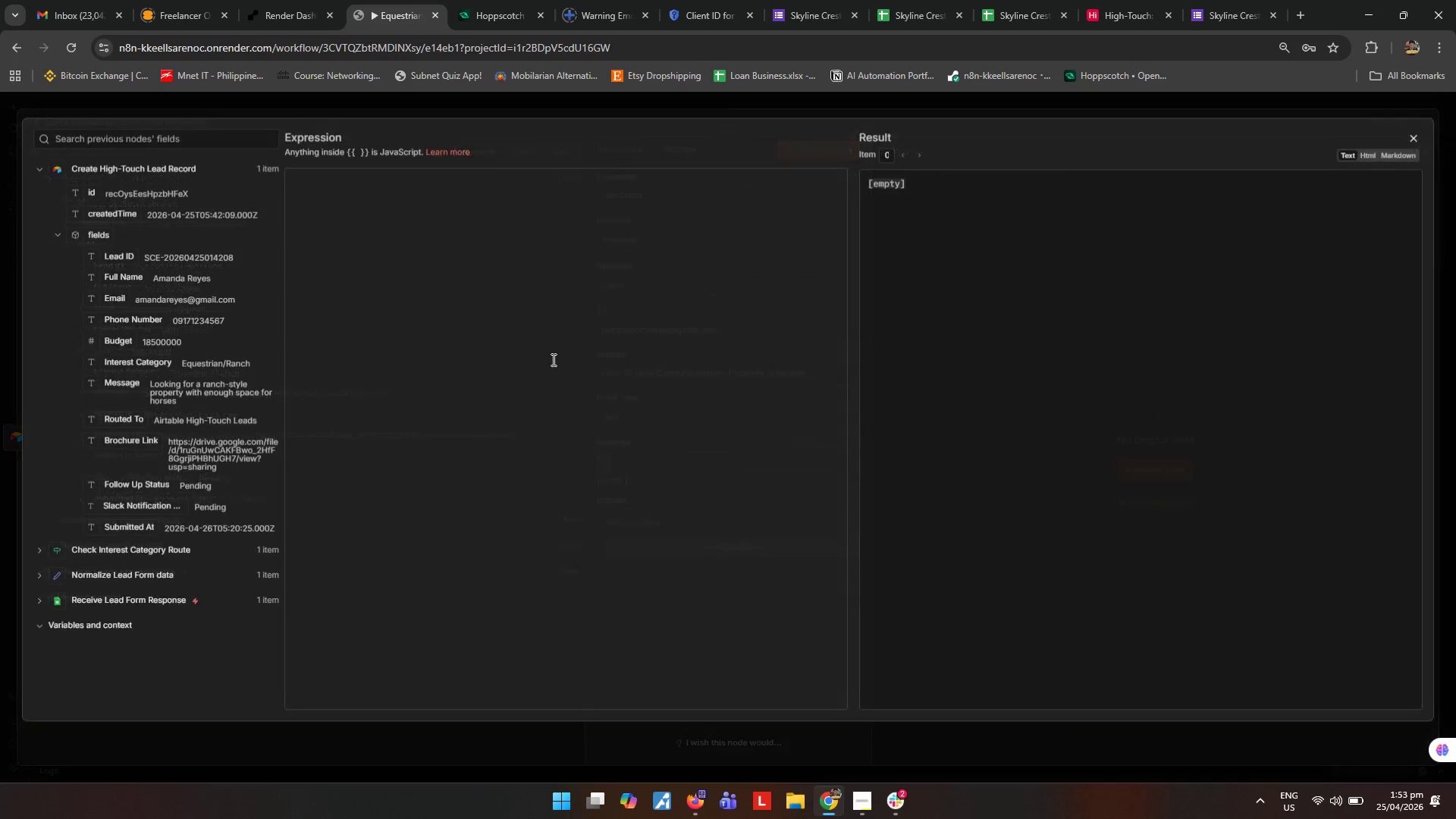 
left_click([514, 293])
 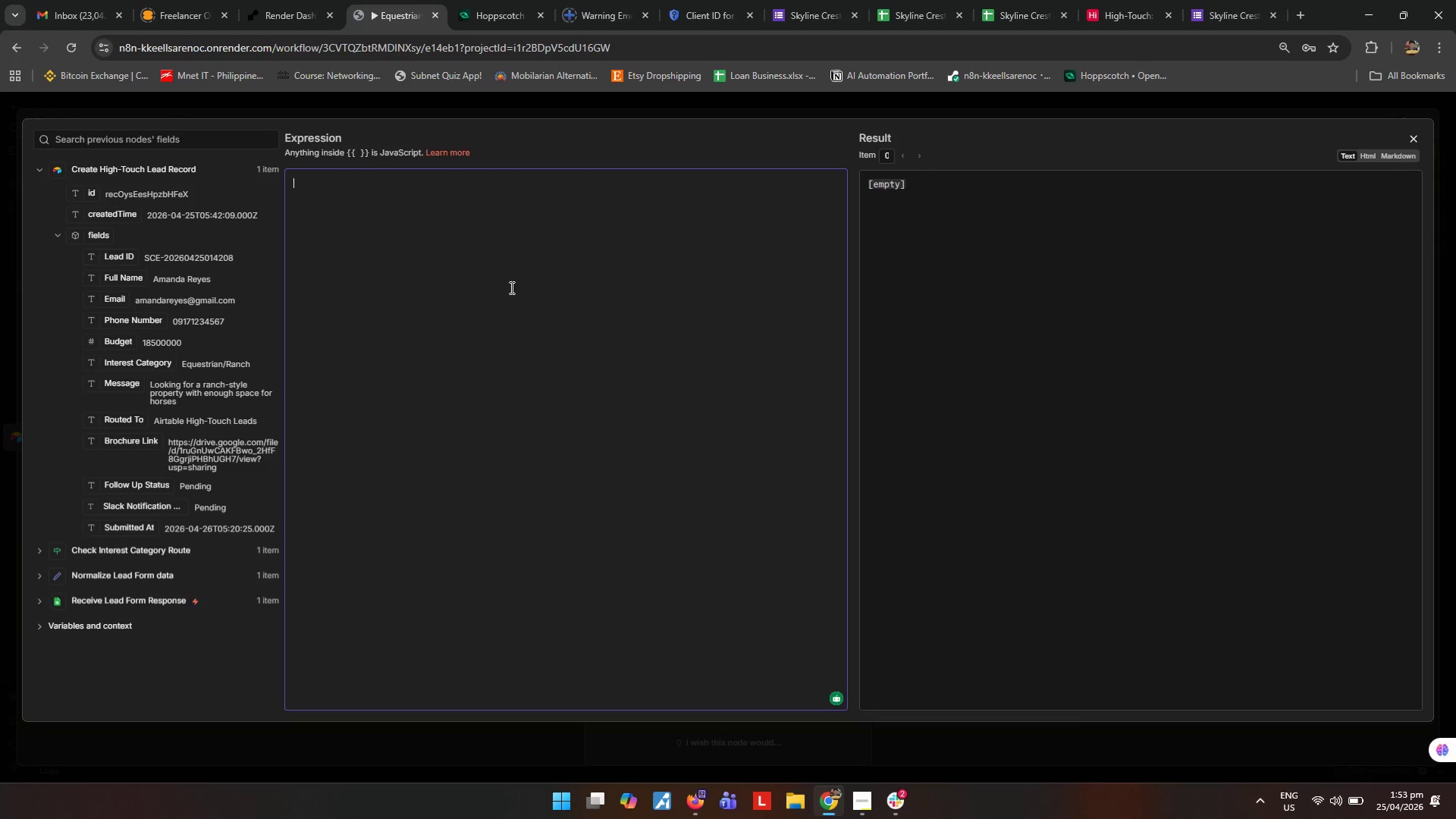 
type(Hi)
 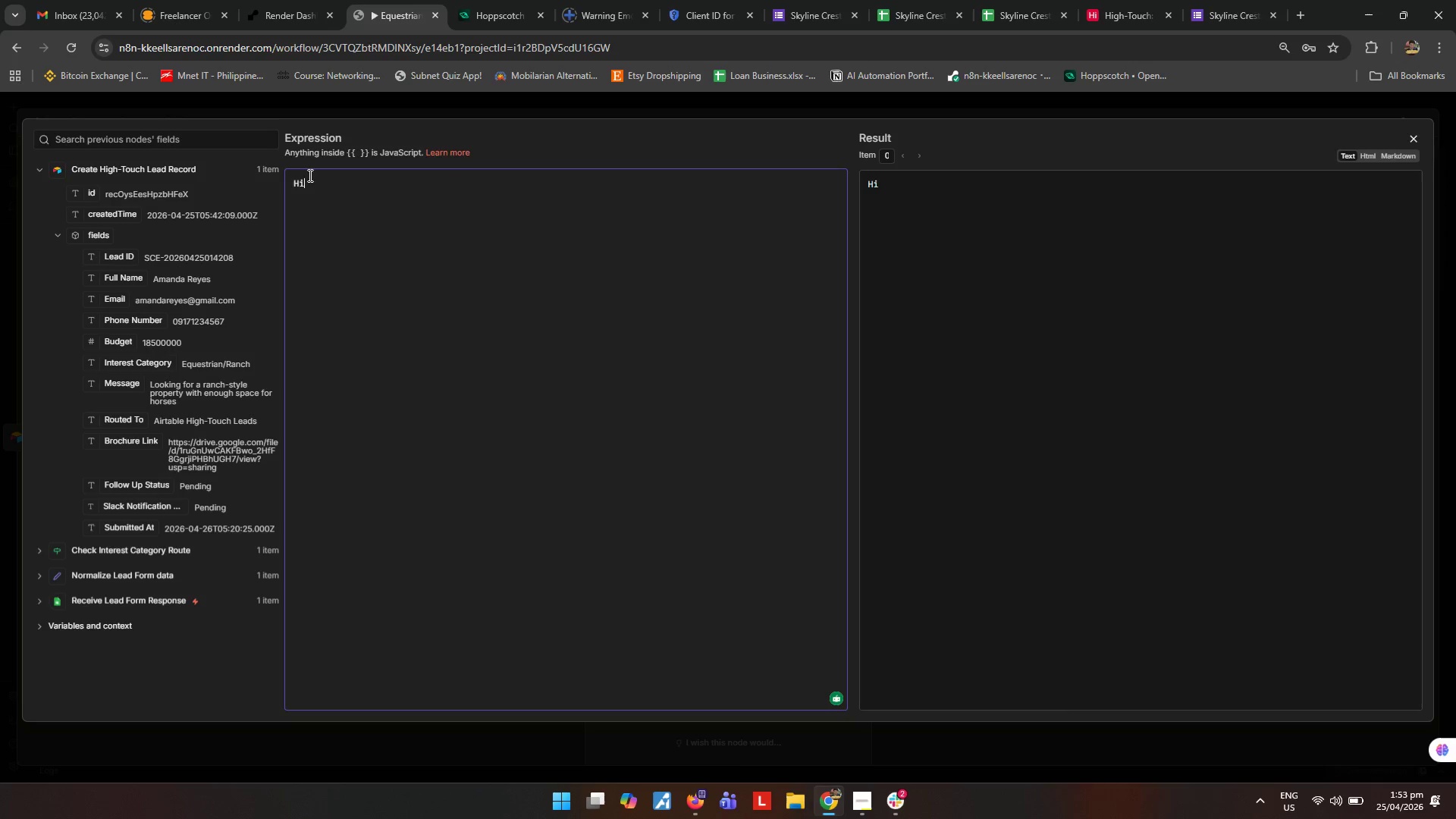 
key(Space)
 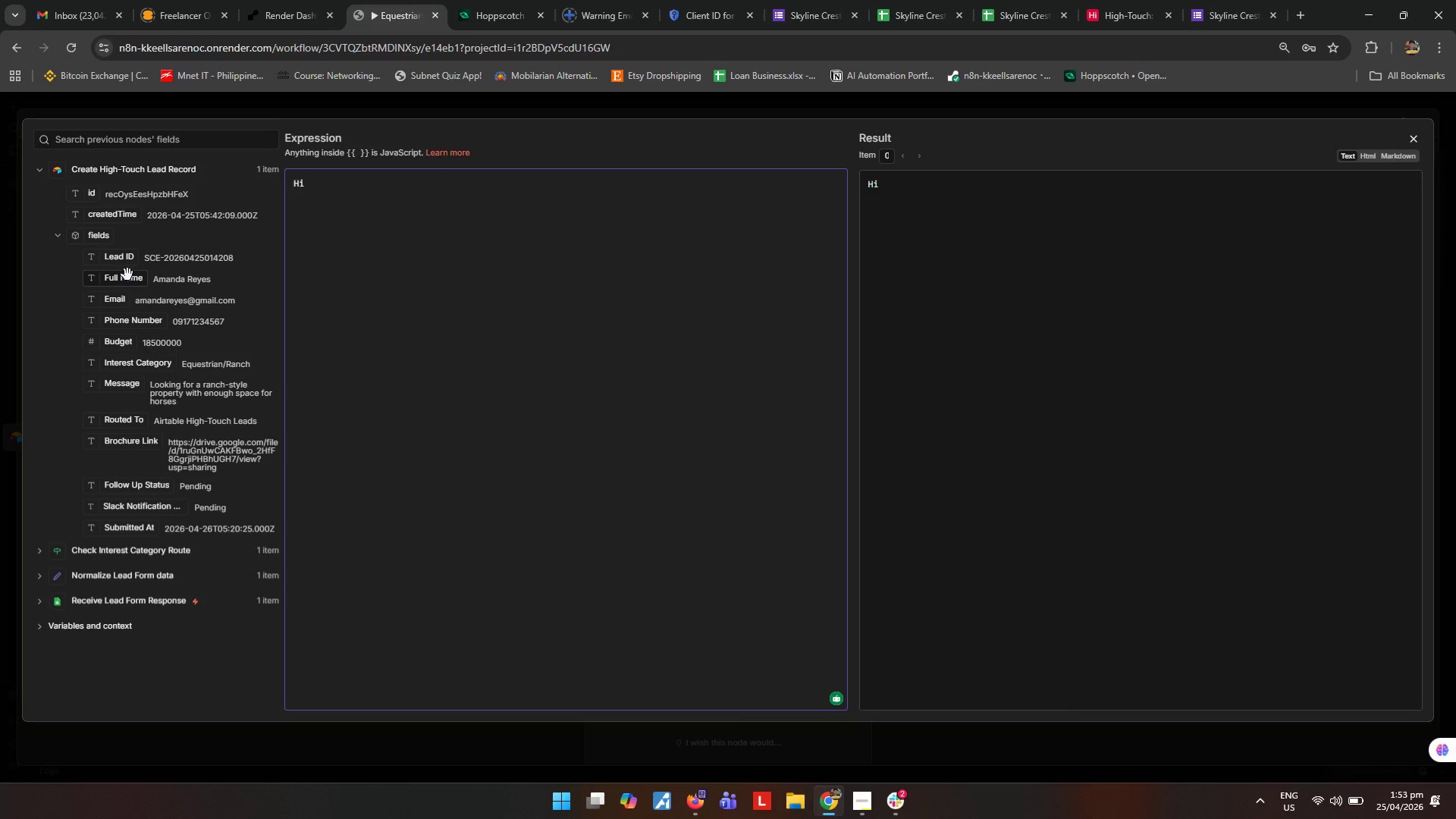 
left_click_drag(start_coordinate=[128, 277], to_coordinate=[375, 188])
 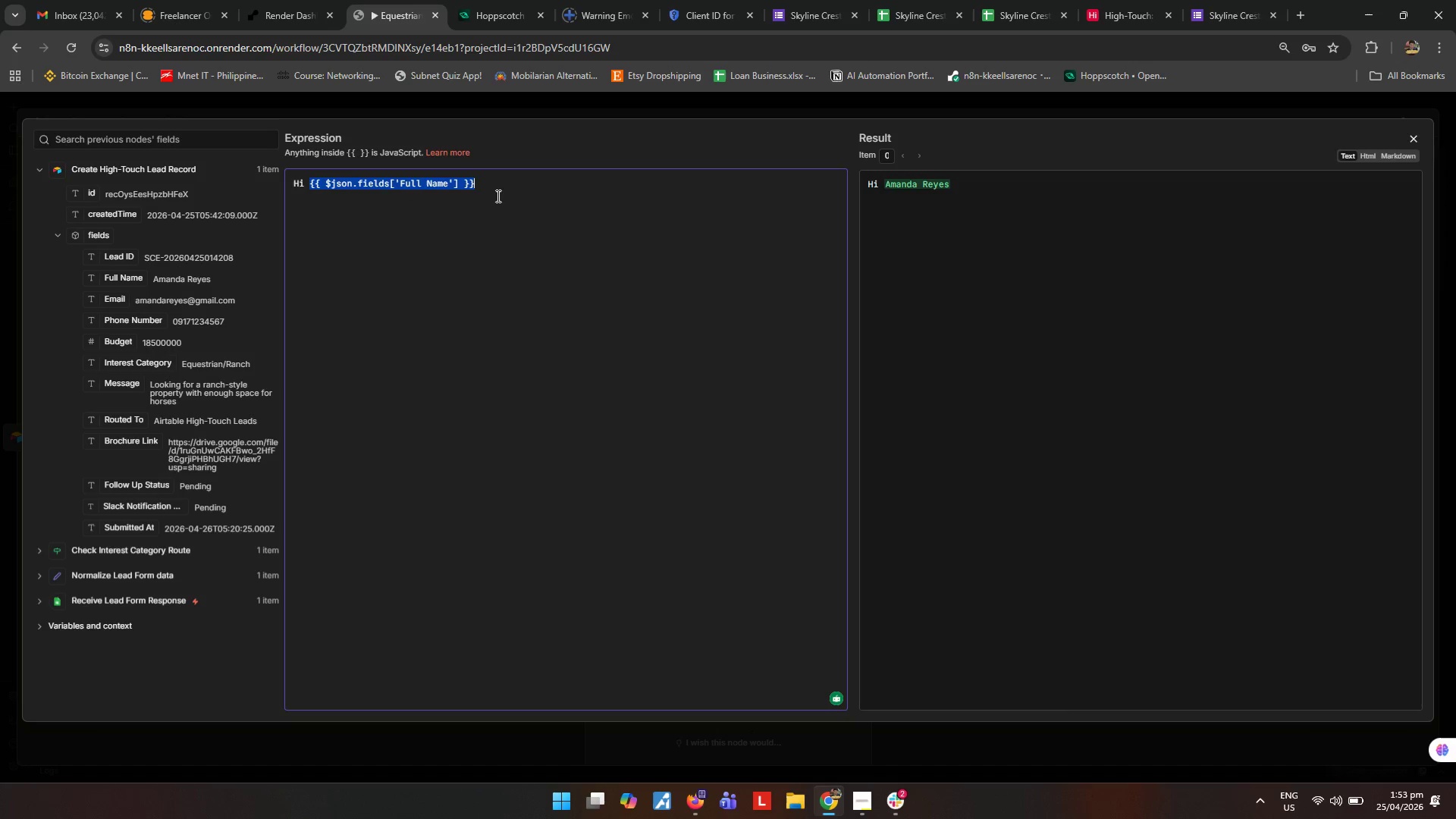 
left_click([510, 190])
 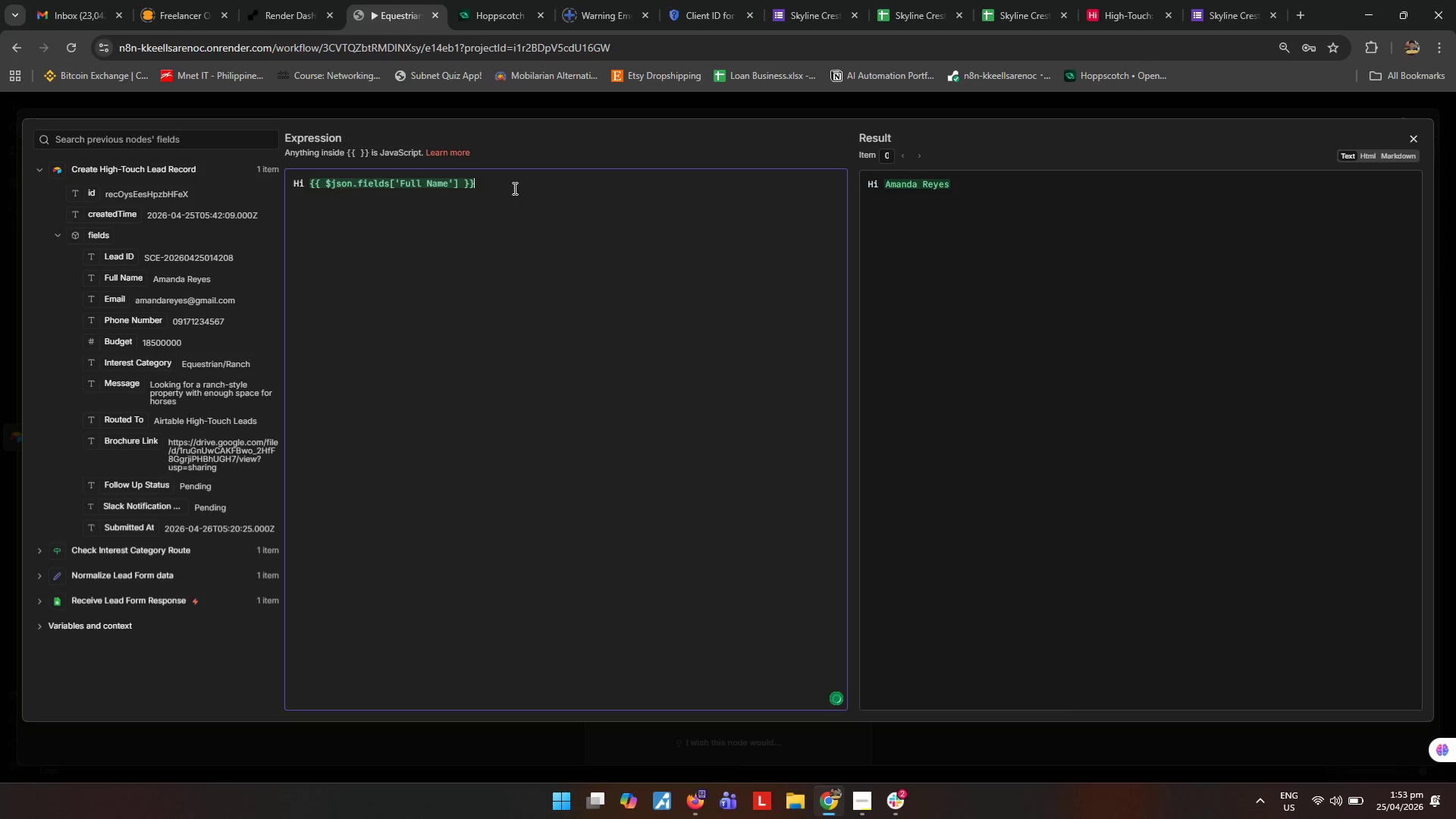 
key(Comma)
 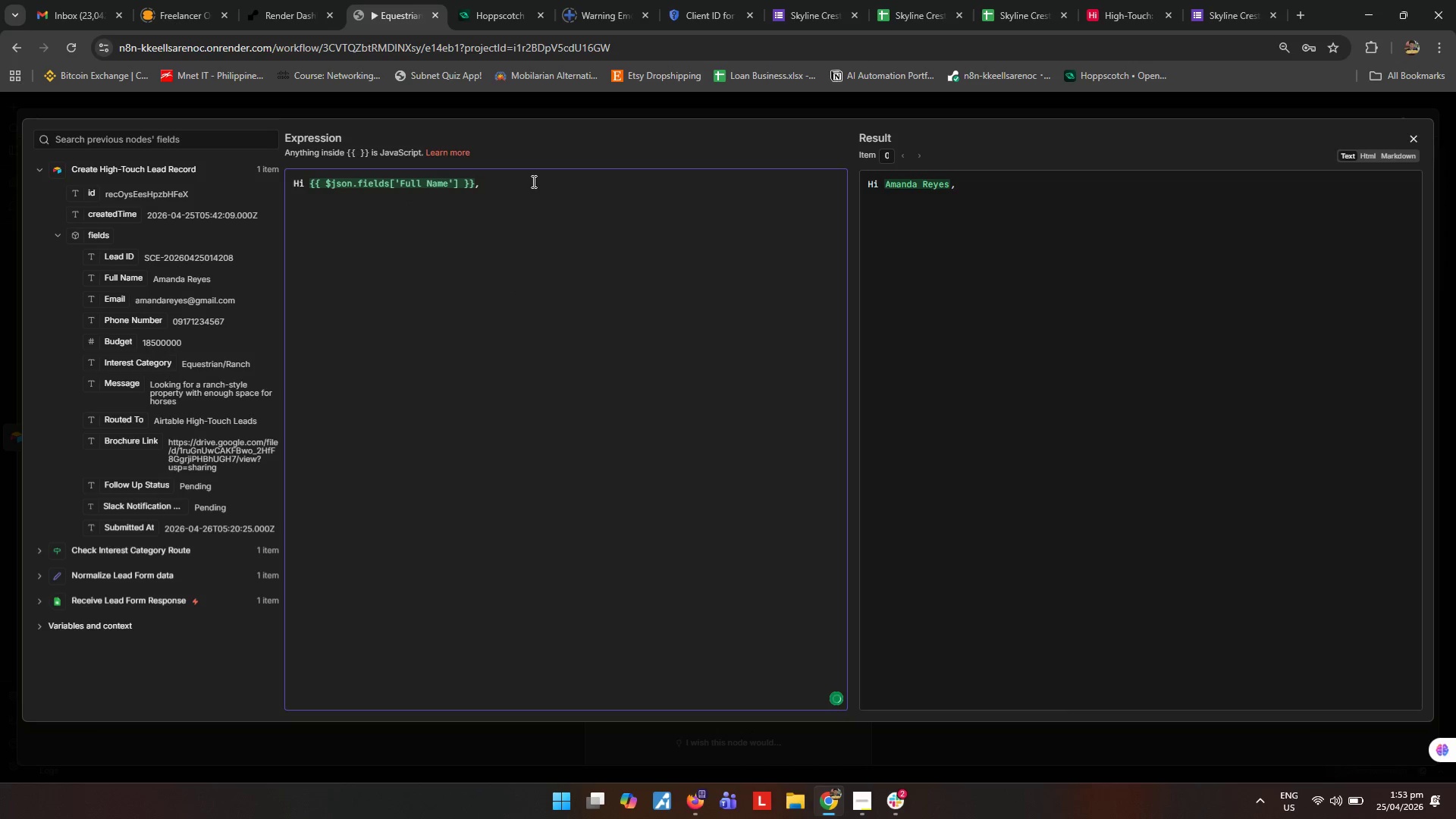 
key(Enter)
 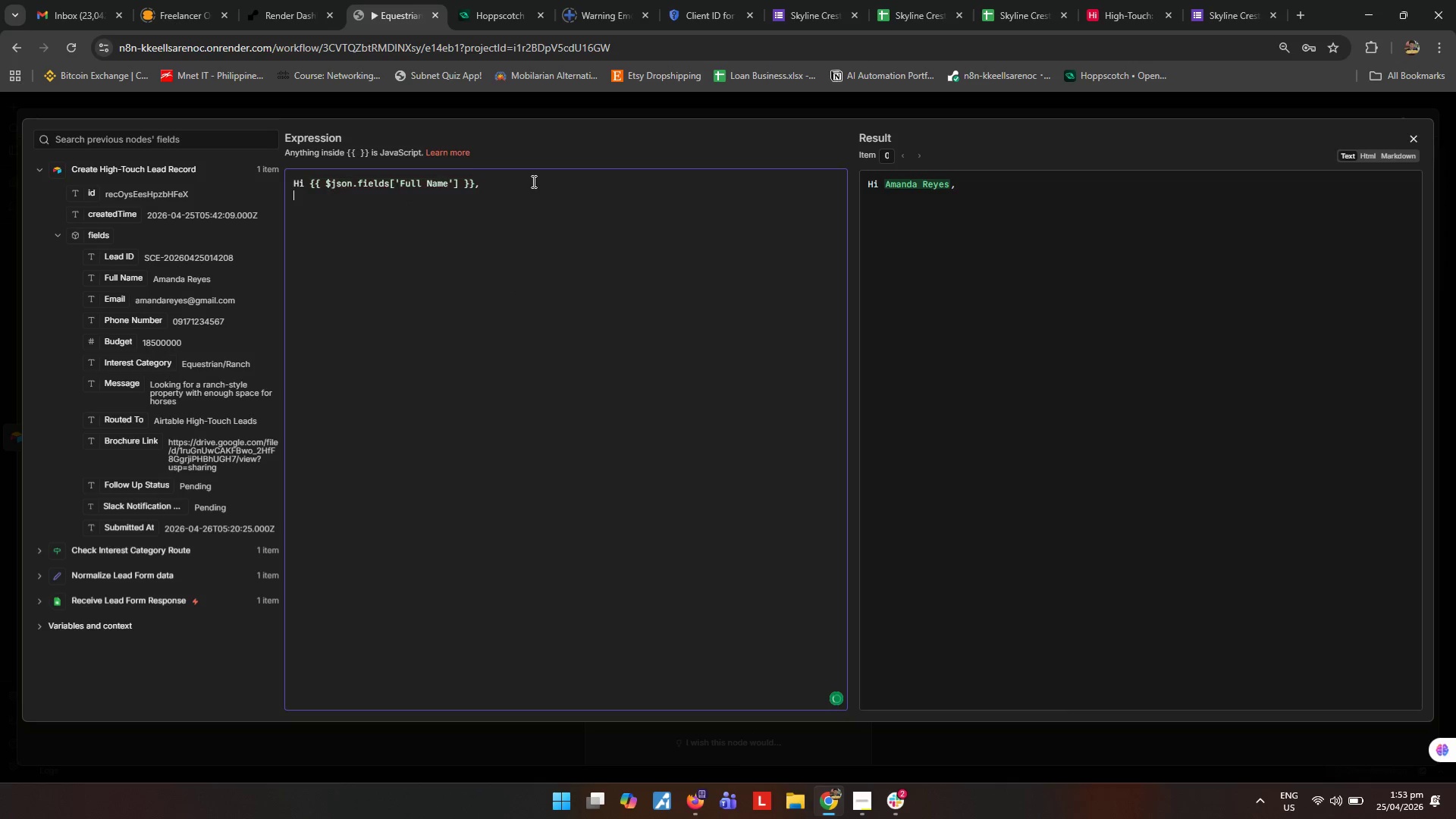 
key(Enter)
 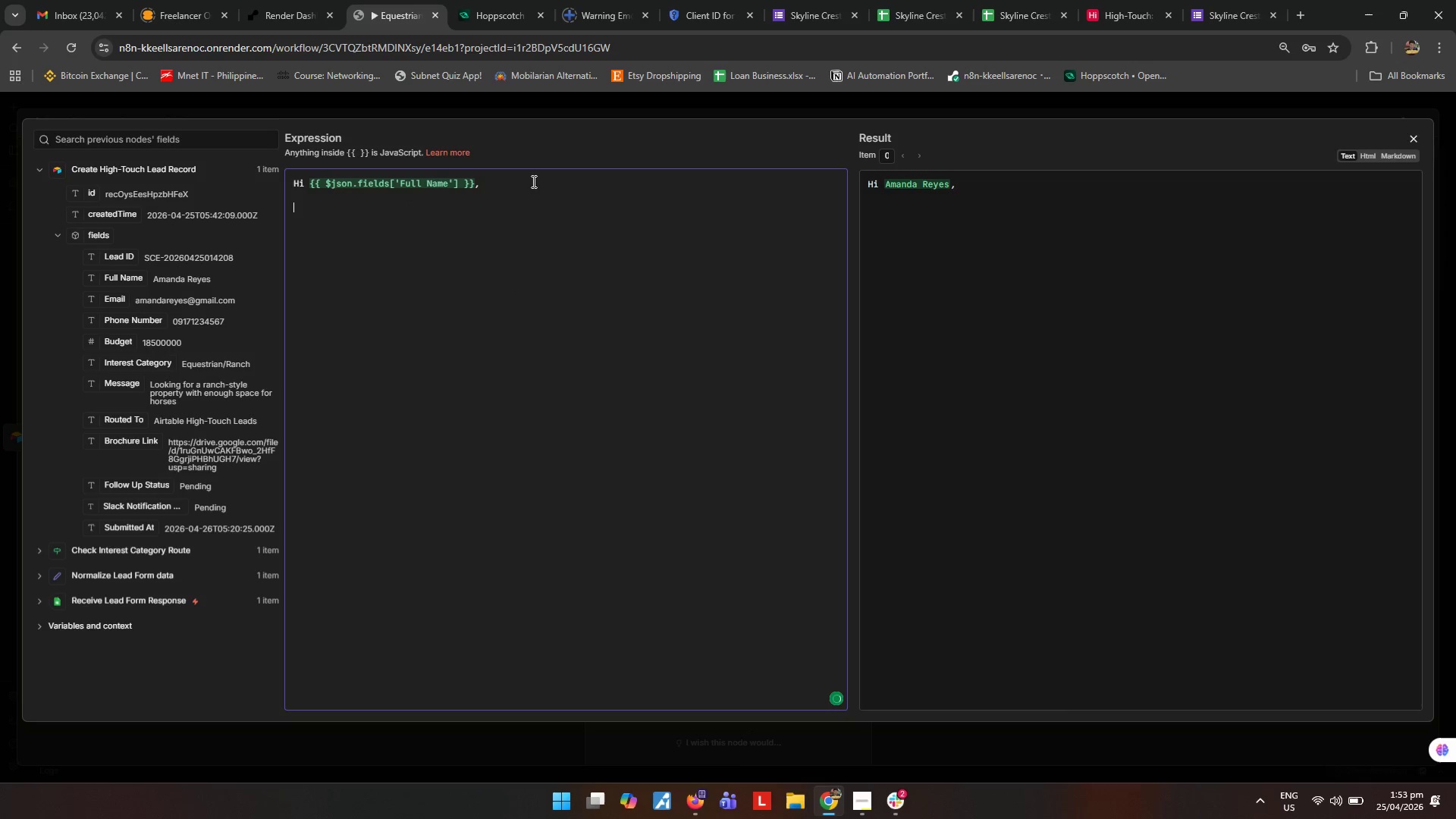 
type(Thnak you for reaching out to Skyline Crest Estates.)
 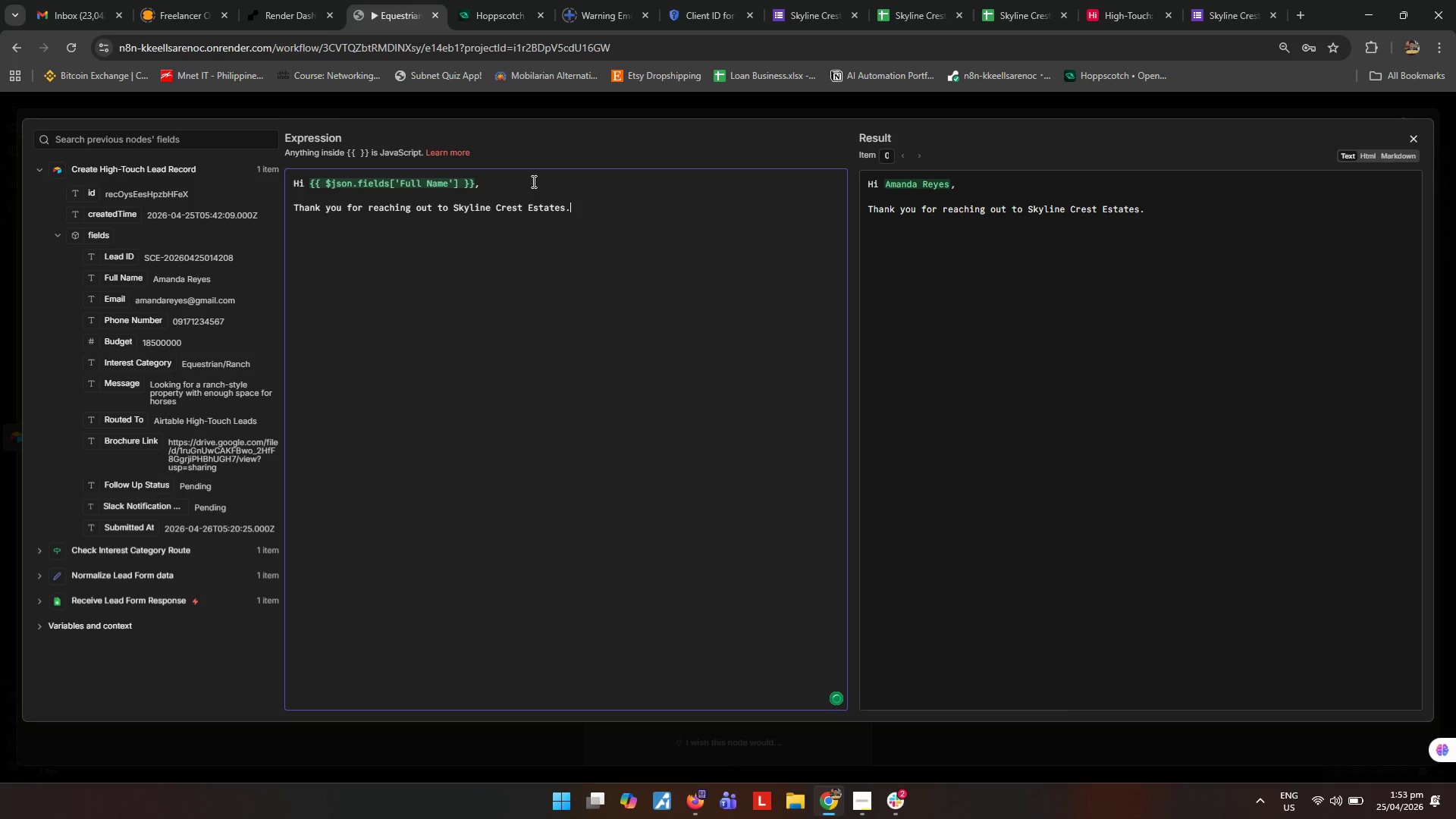 
key(Enter)
 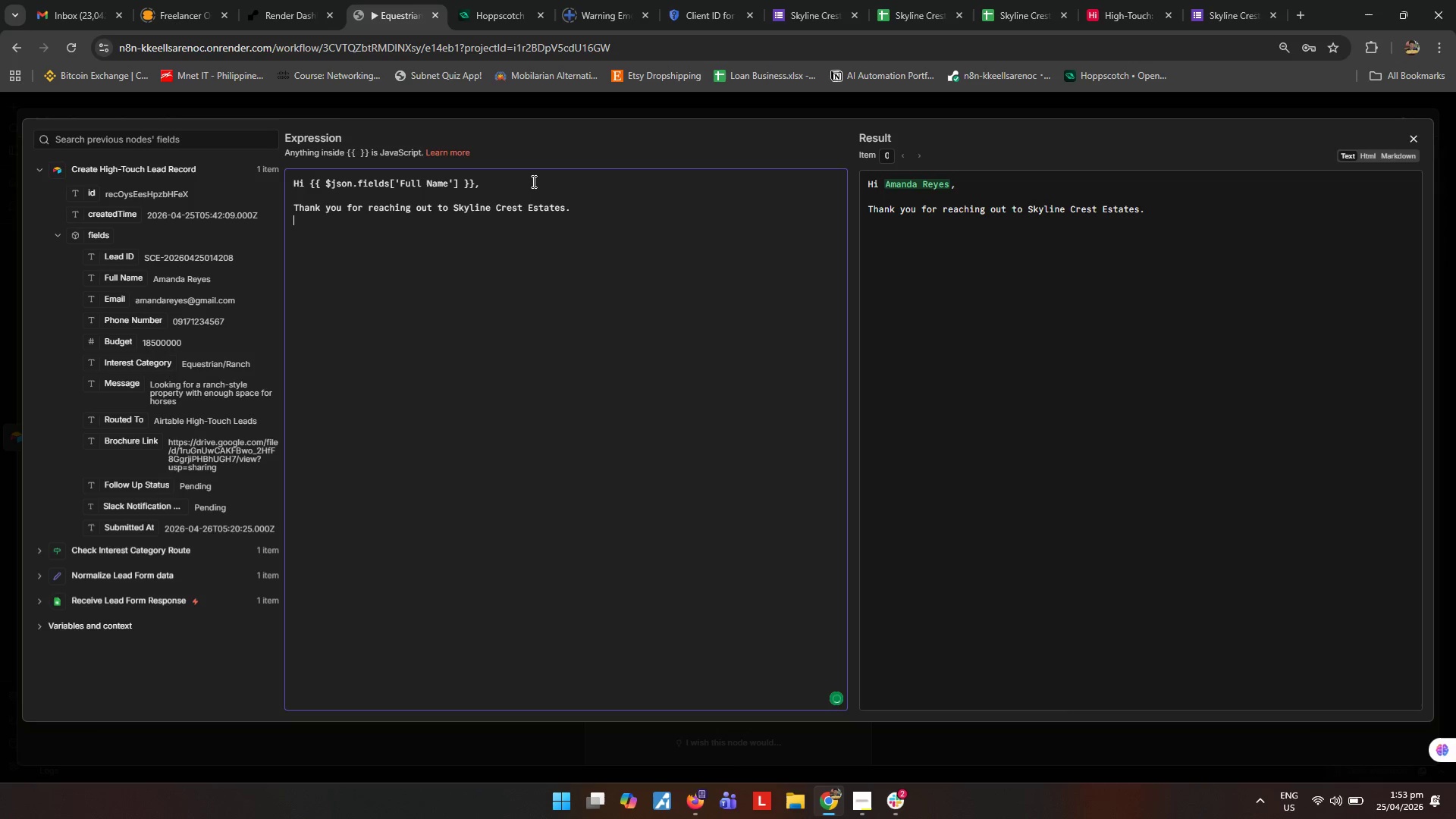 
key(Enter)
 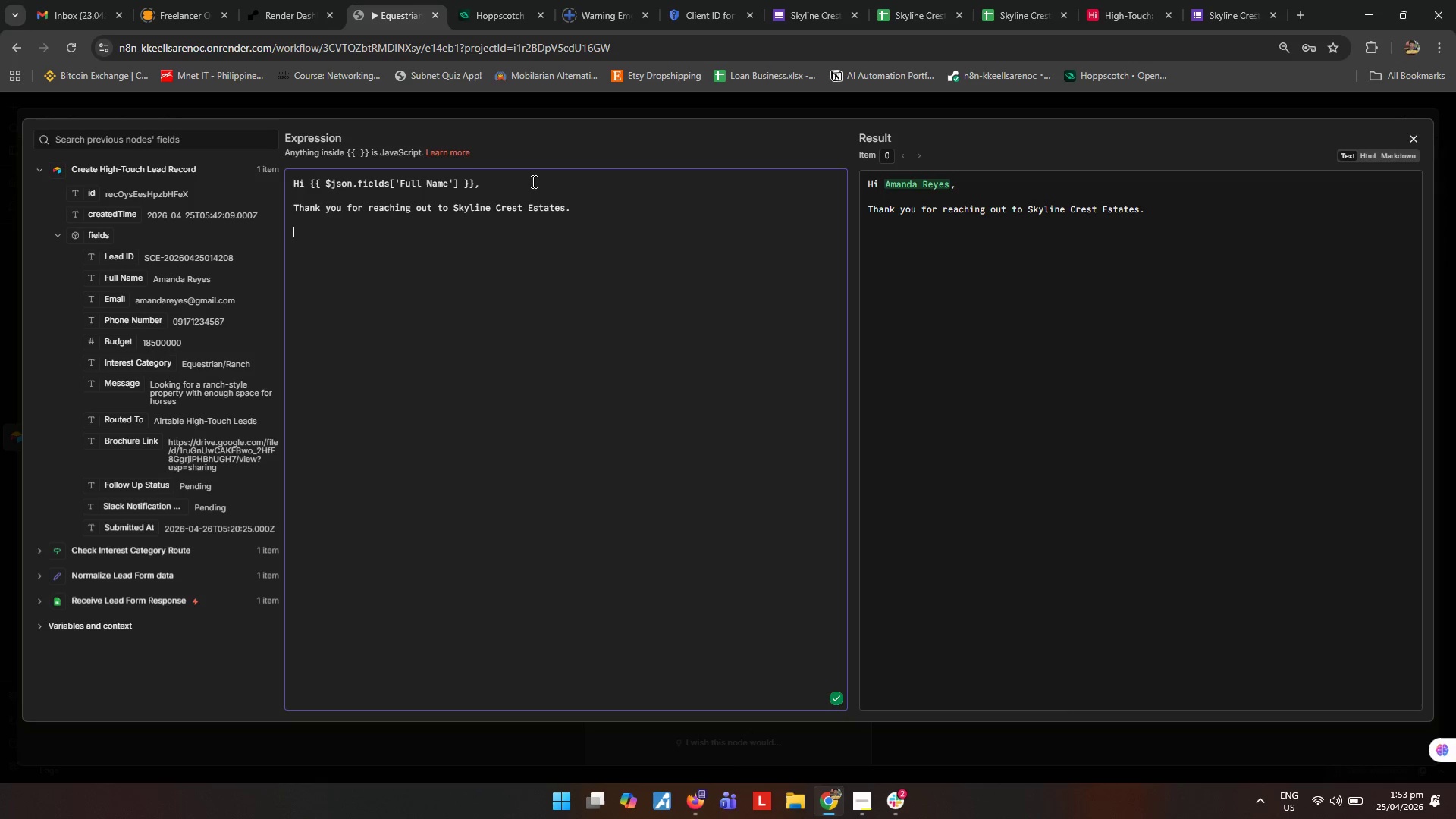 
type(Based on your interest in equestrian and ranch property)
key(Backspace)
type(ies.)
key(Backspace)
type(, I'm sharing our didcated brochure for high-end ranch estates and full equine facilities:)
 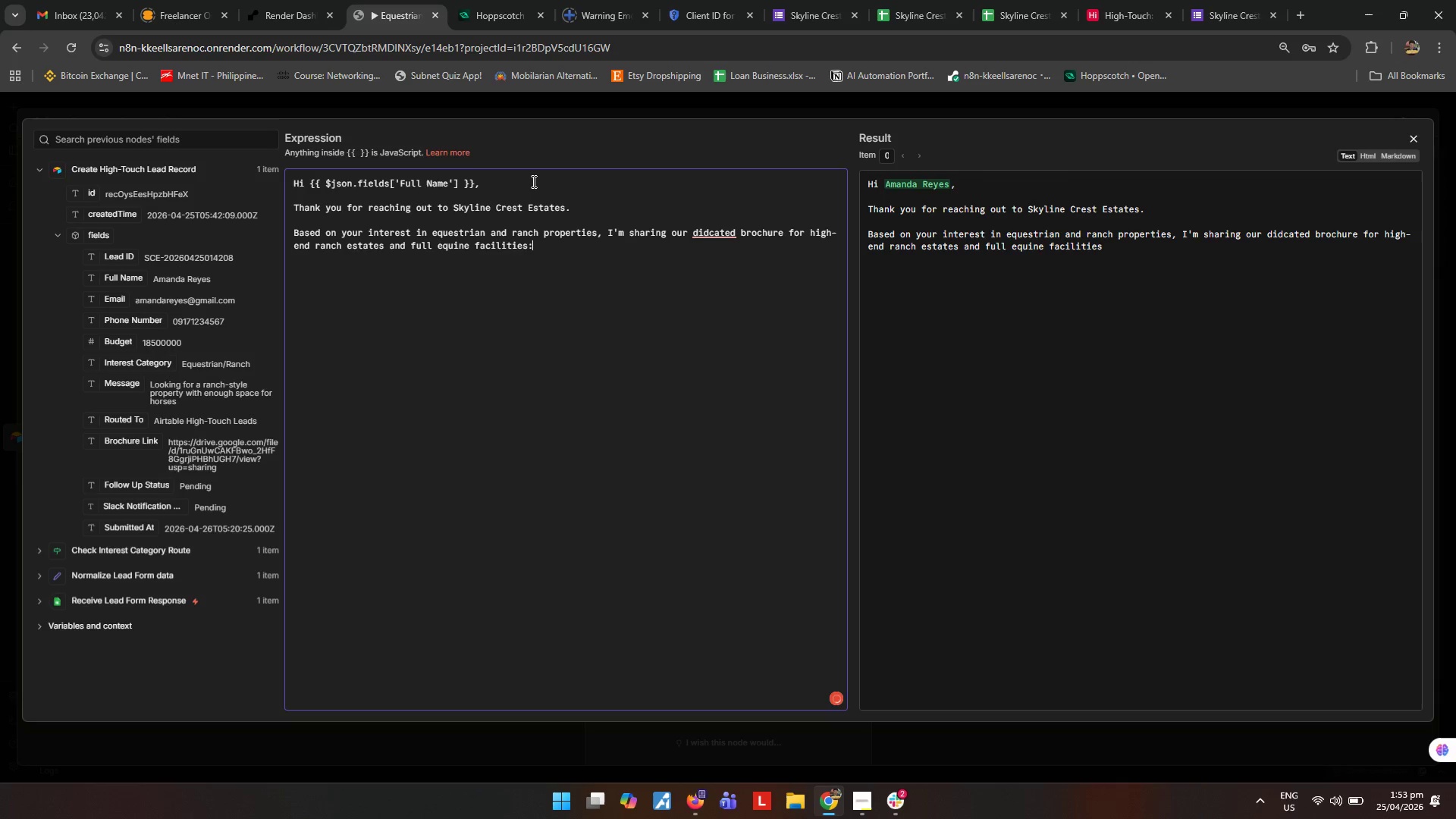 
key(Enter)
 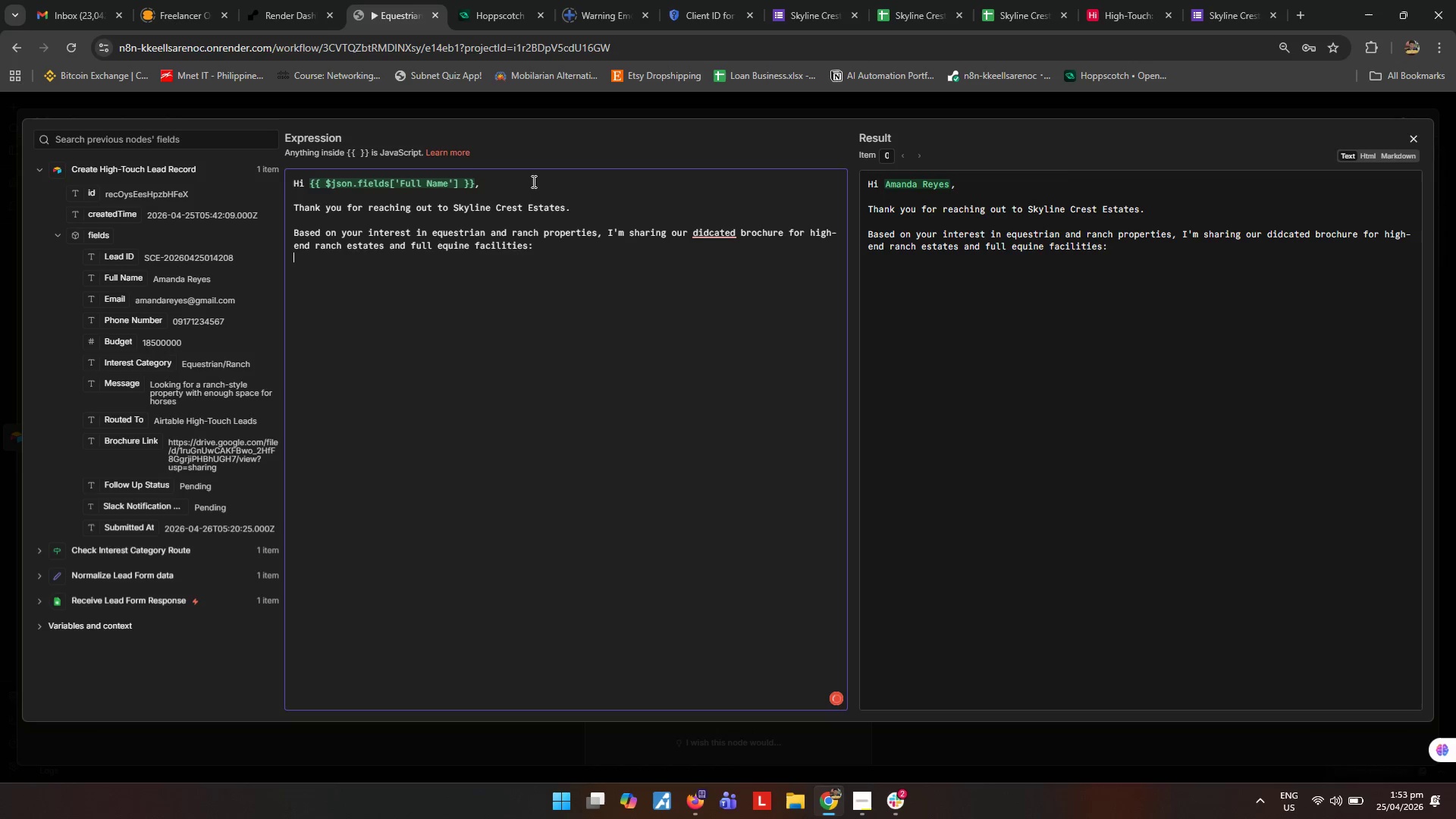 
key(Enter)
 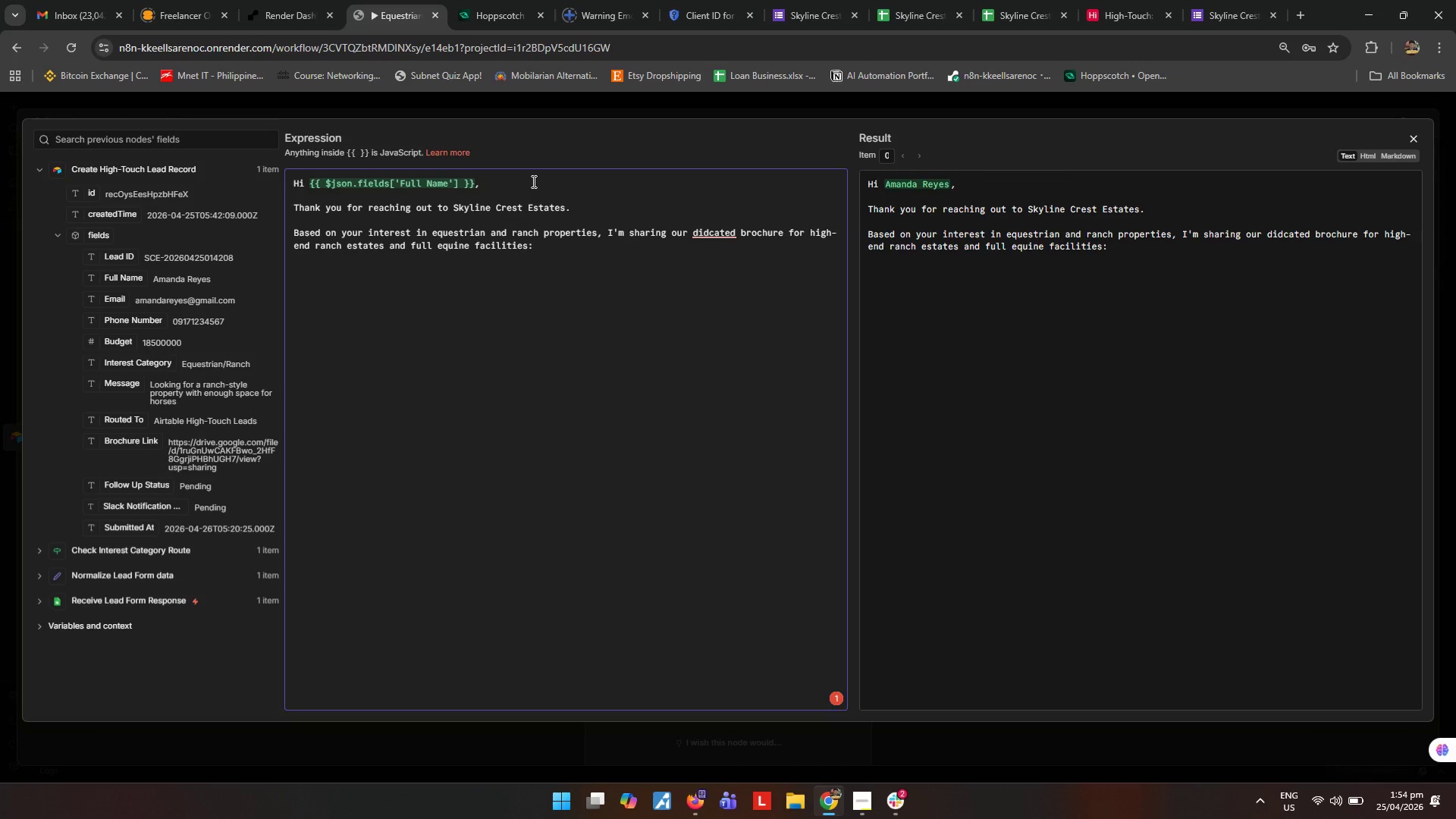 
wait(11.97)
 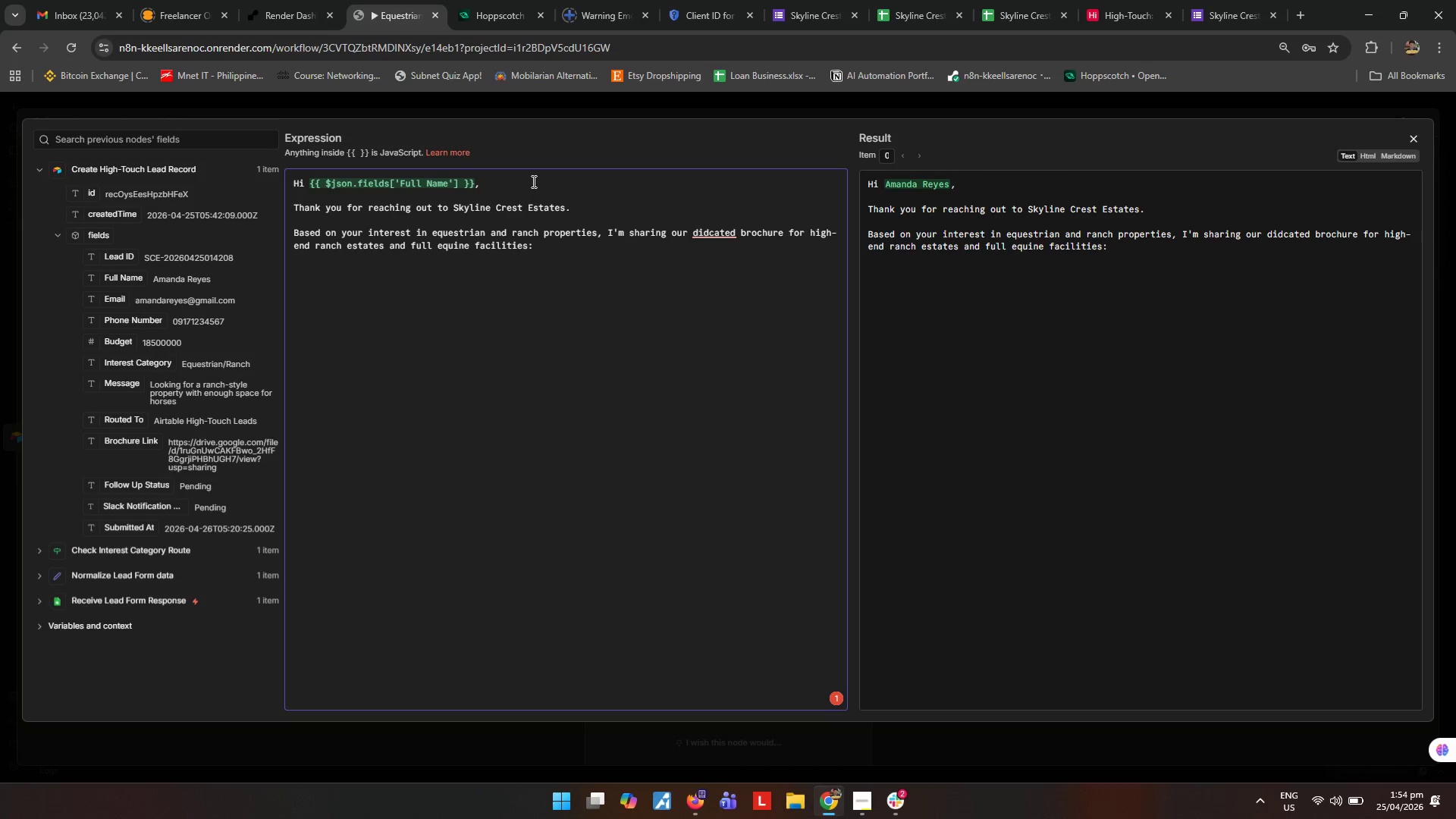 
left_click([739, 257])
 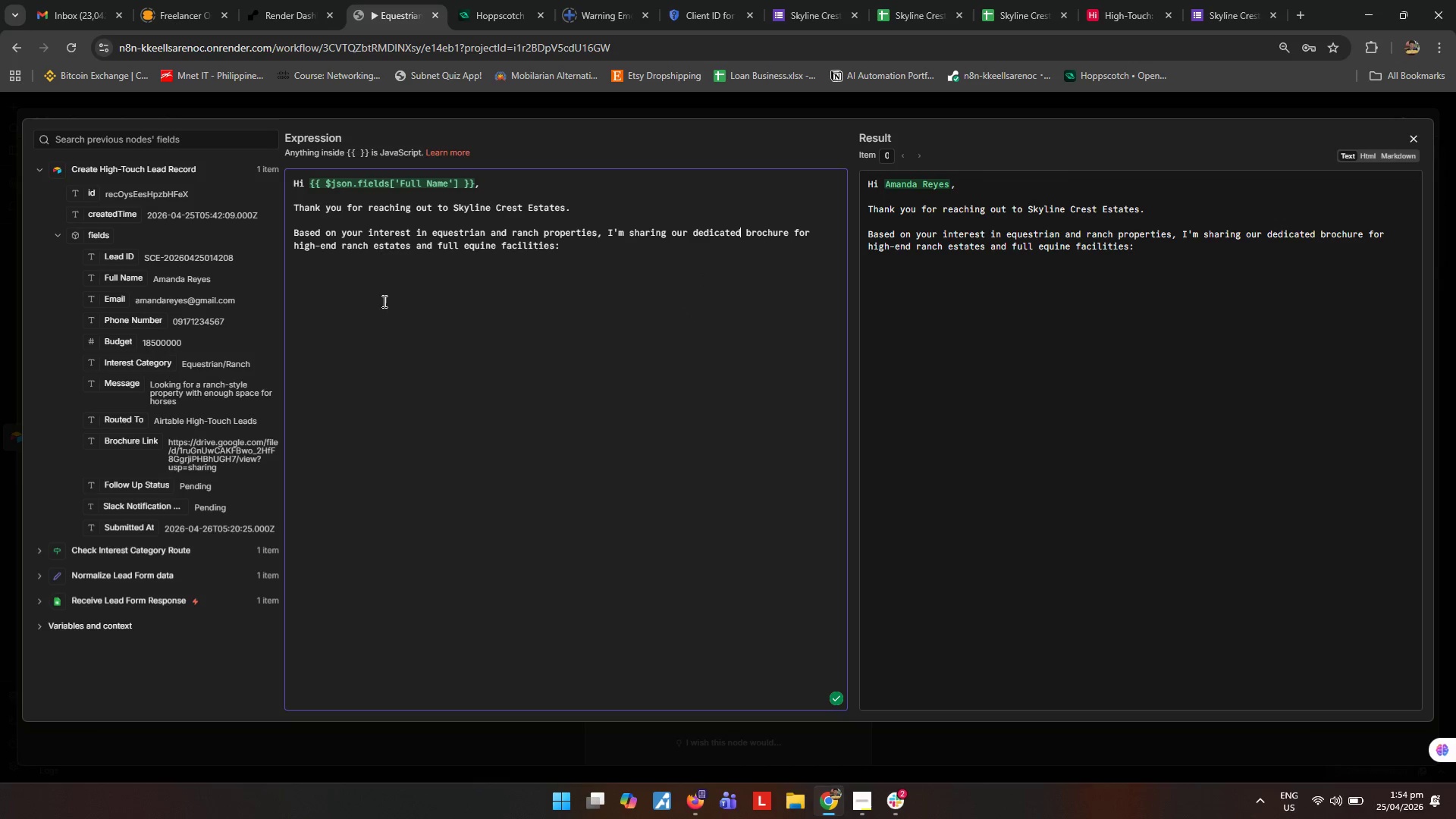 
left_click([396, 290])
 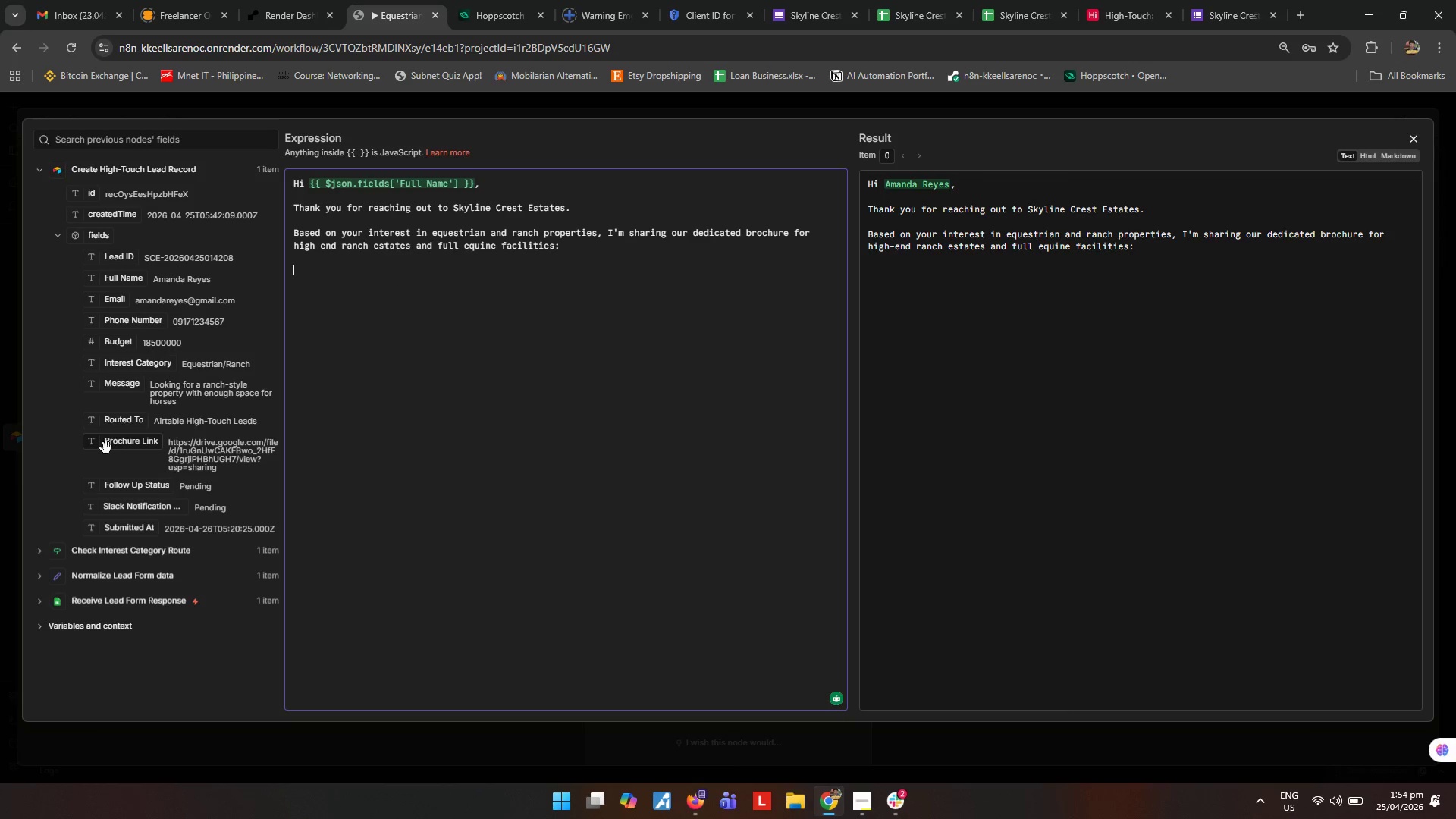 
wait(28.69)
 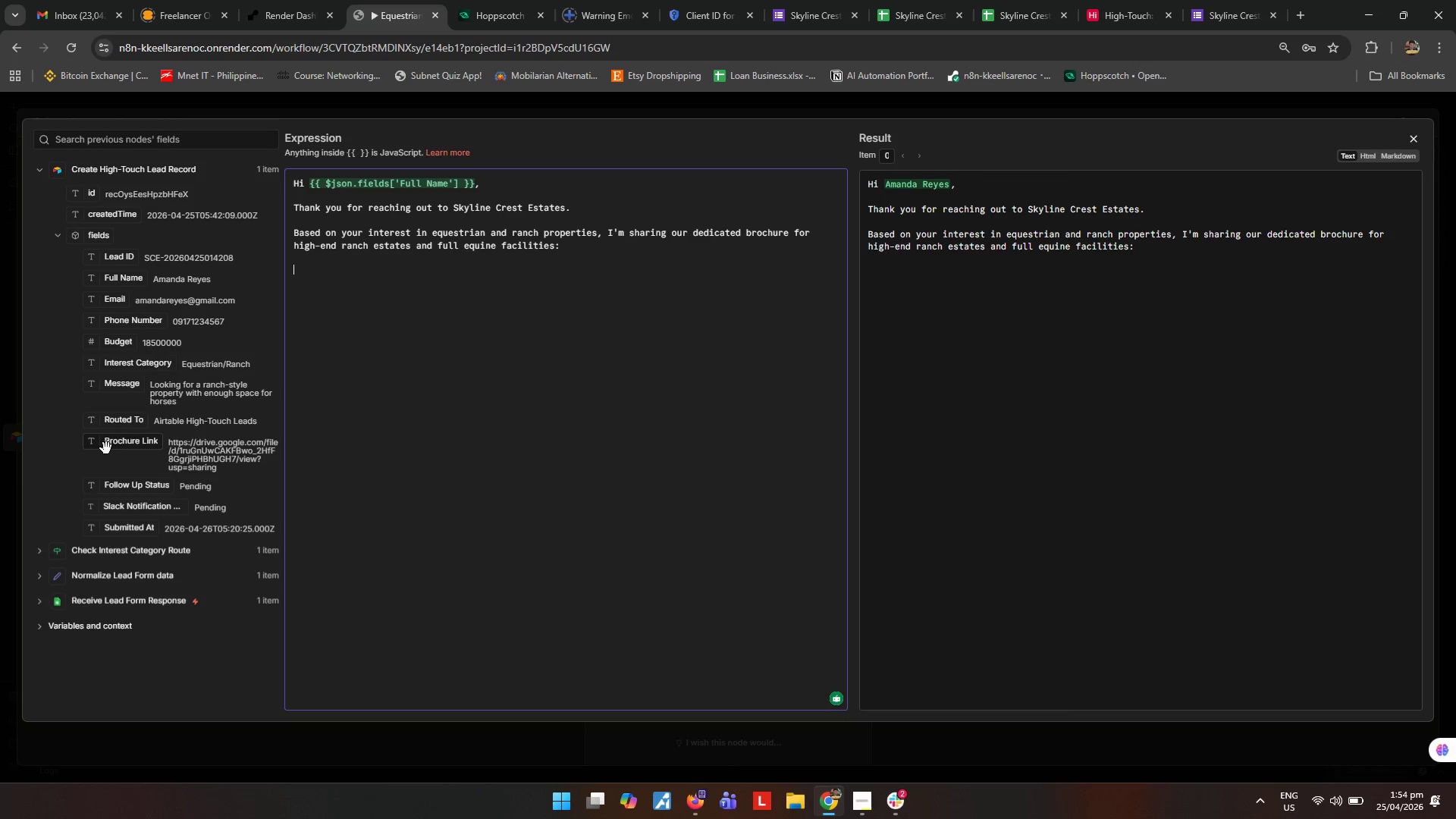 
left_click_drag(start_coordinate=[129, 443], to_coordinate=[379, 291])
 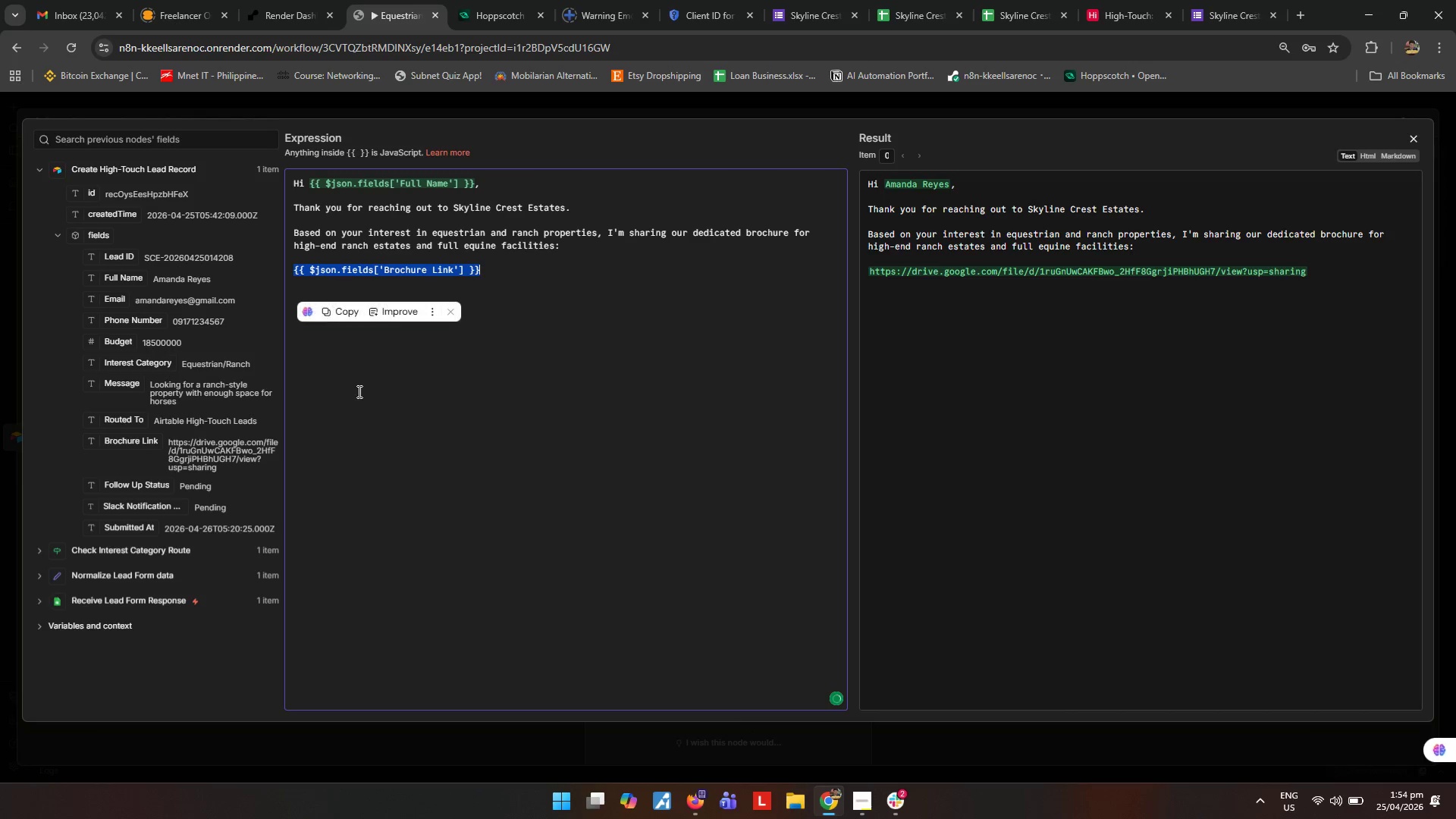 
left_click([358, 391])
 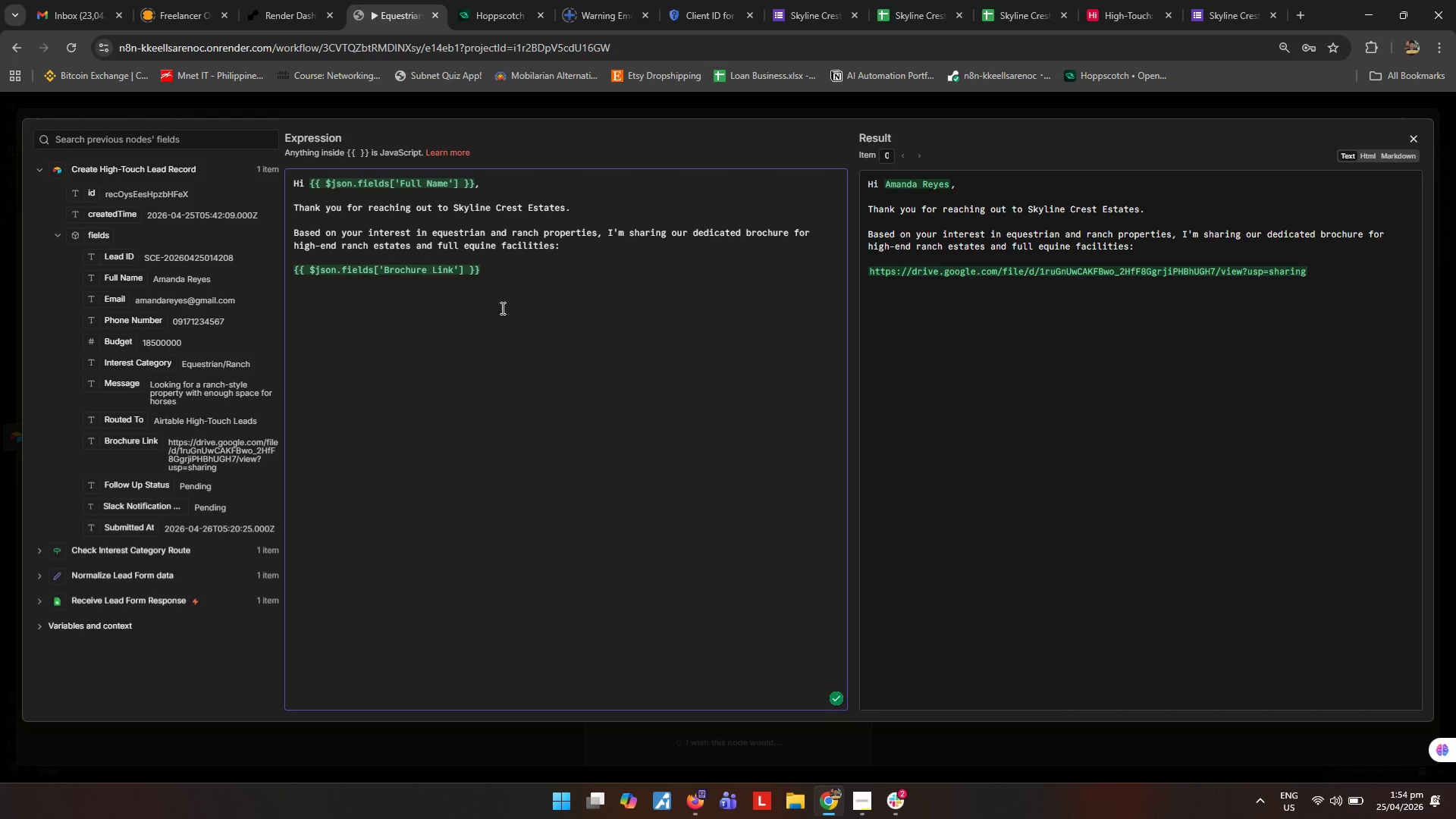 
left_click([519, 277])
 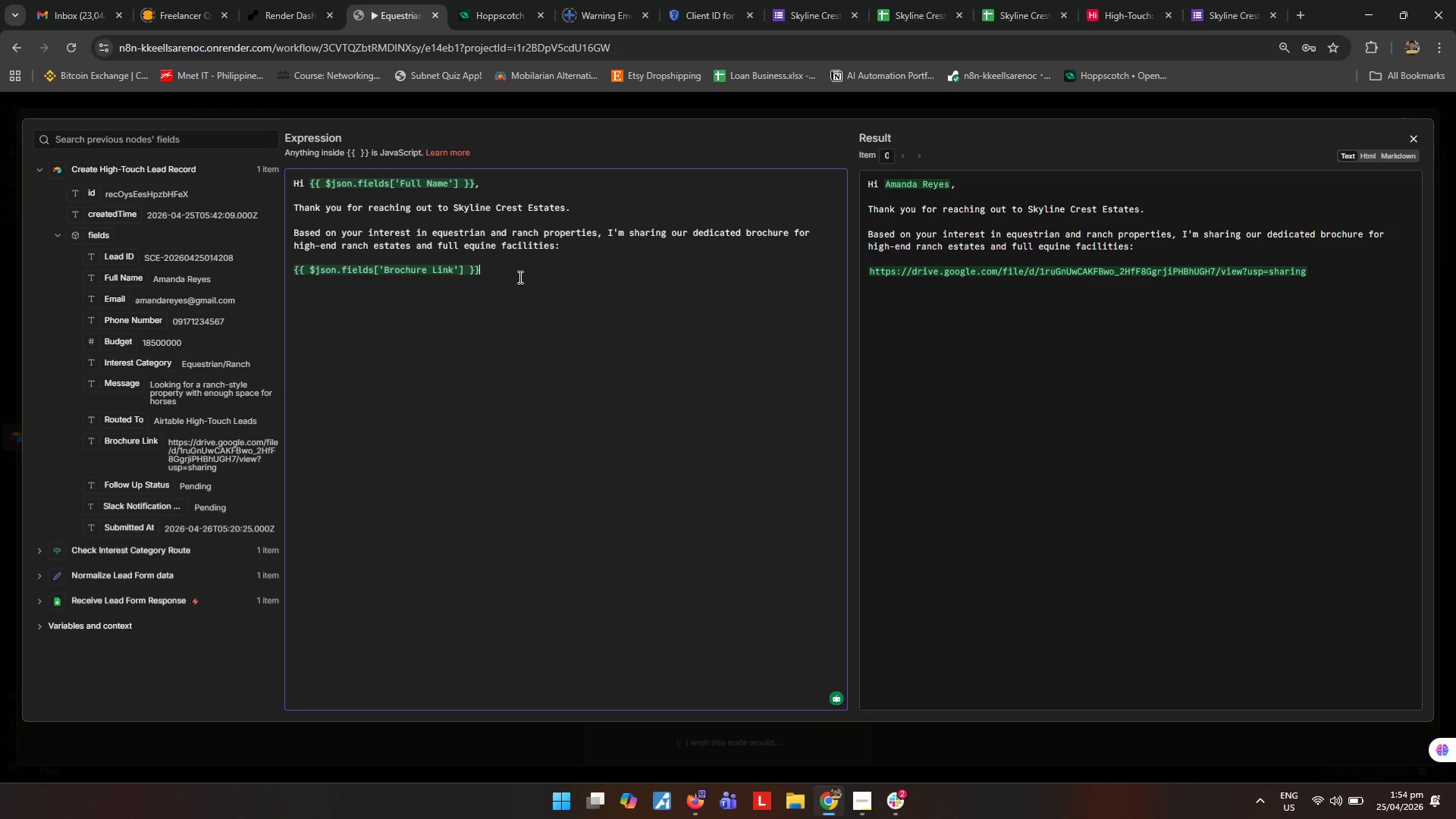 
key(Enter)
 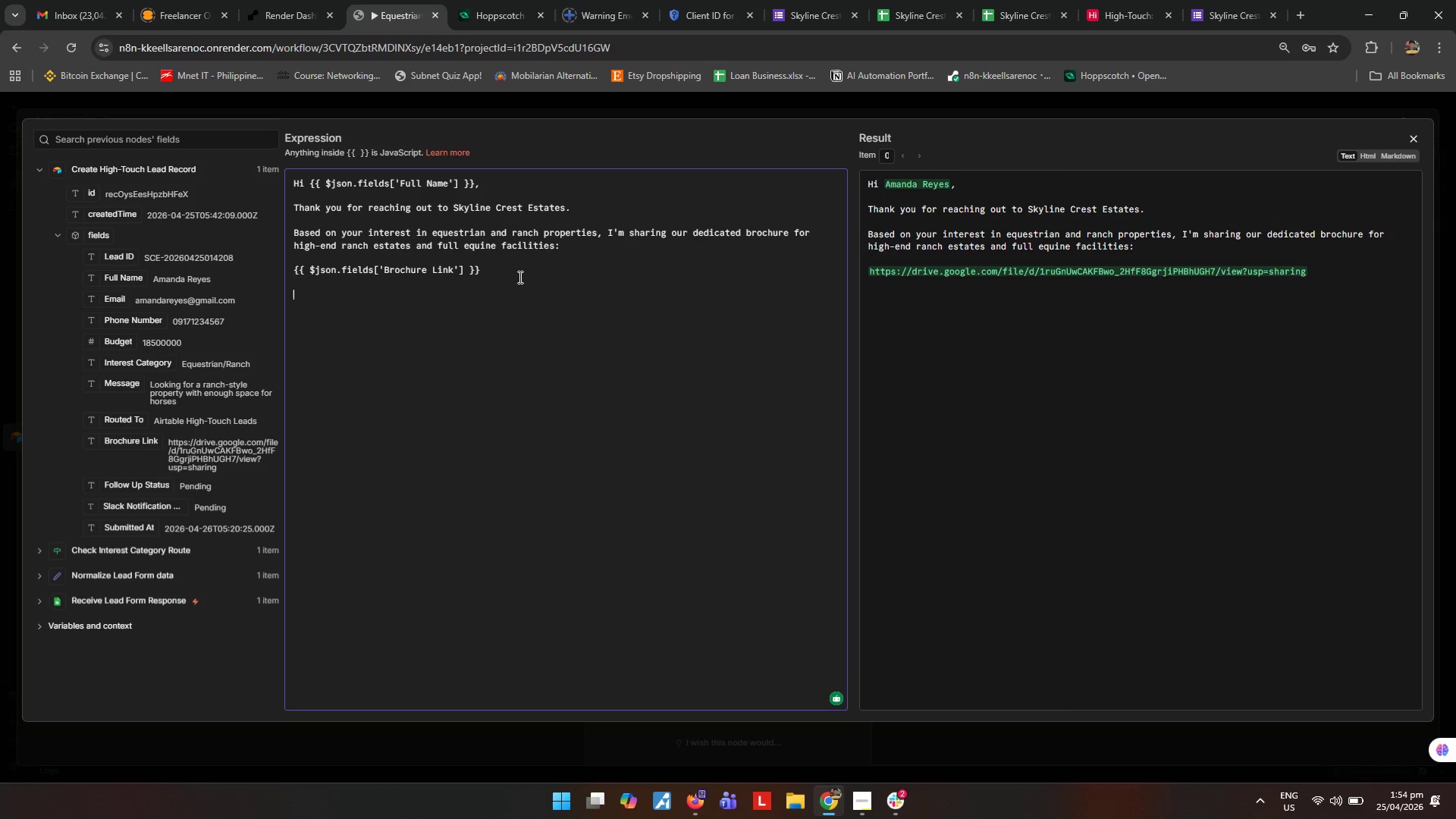 
key(Enter)
 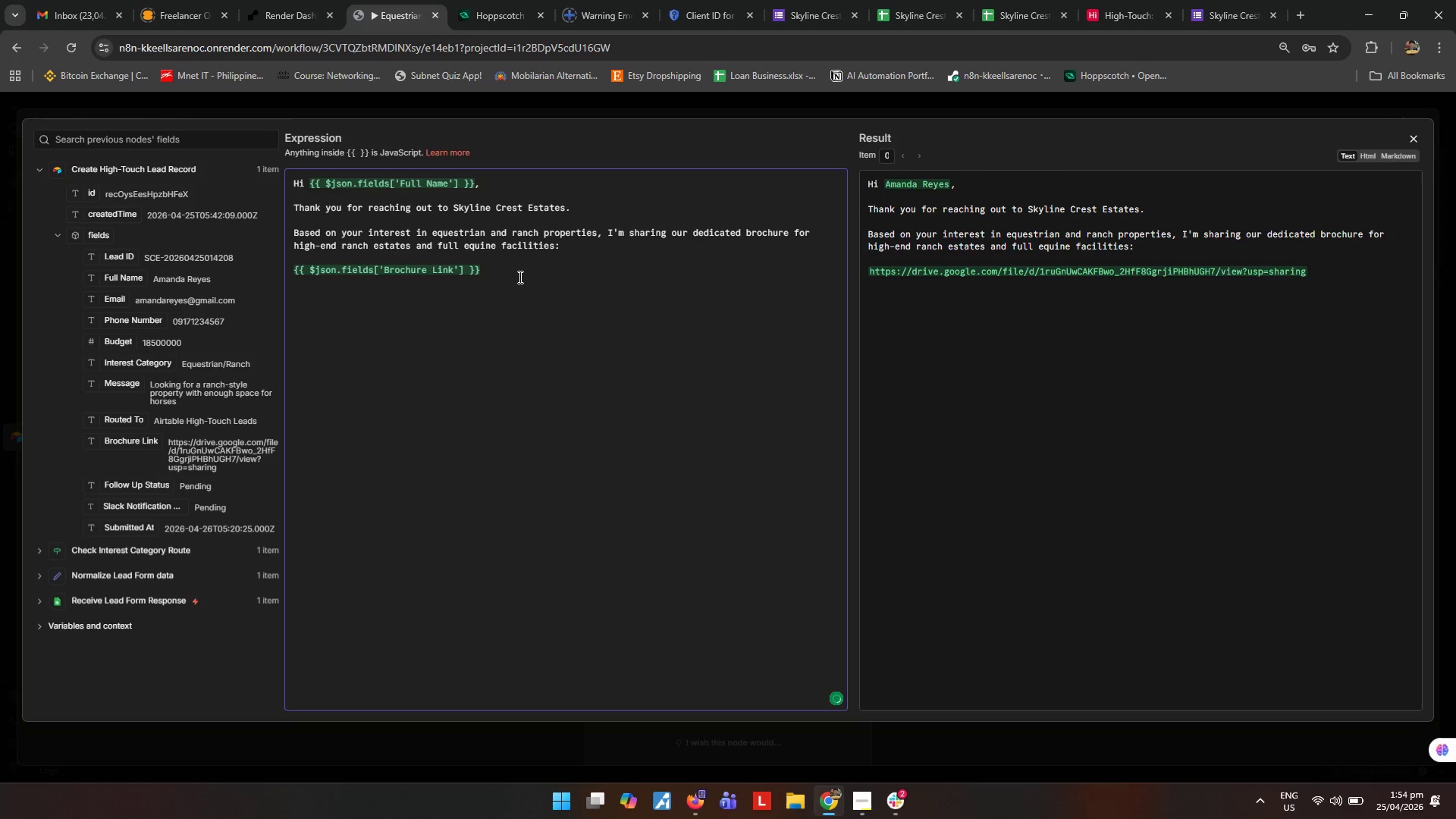 
type(Our team will reviiew )
key(Backspace)
key(Backspace)
key(Backspace)
key(Backspace)
type(i)
key(Backspace)
type(ew your inquiry and follow up with options that match your budget and property goals.)
 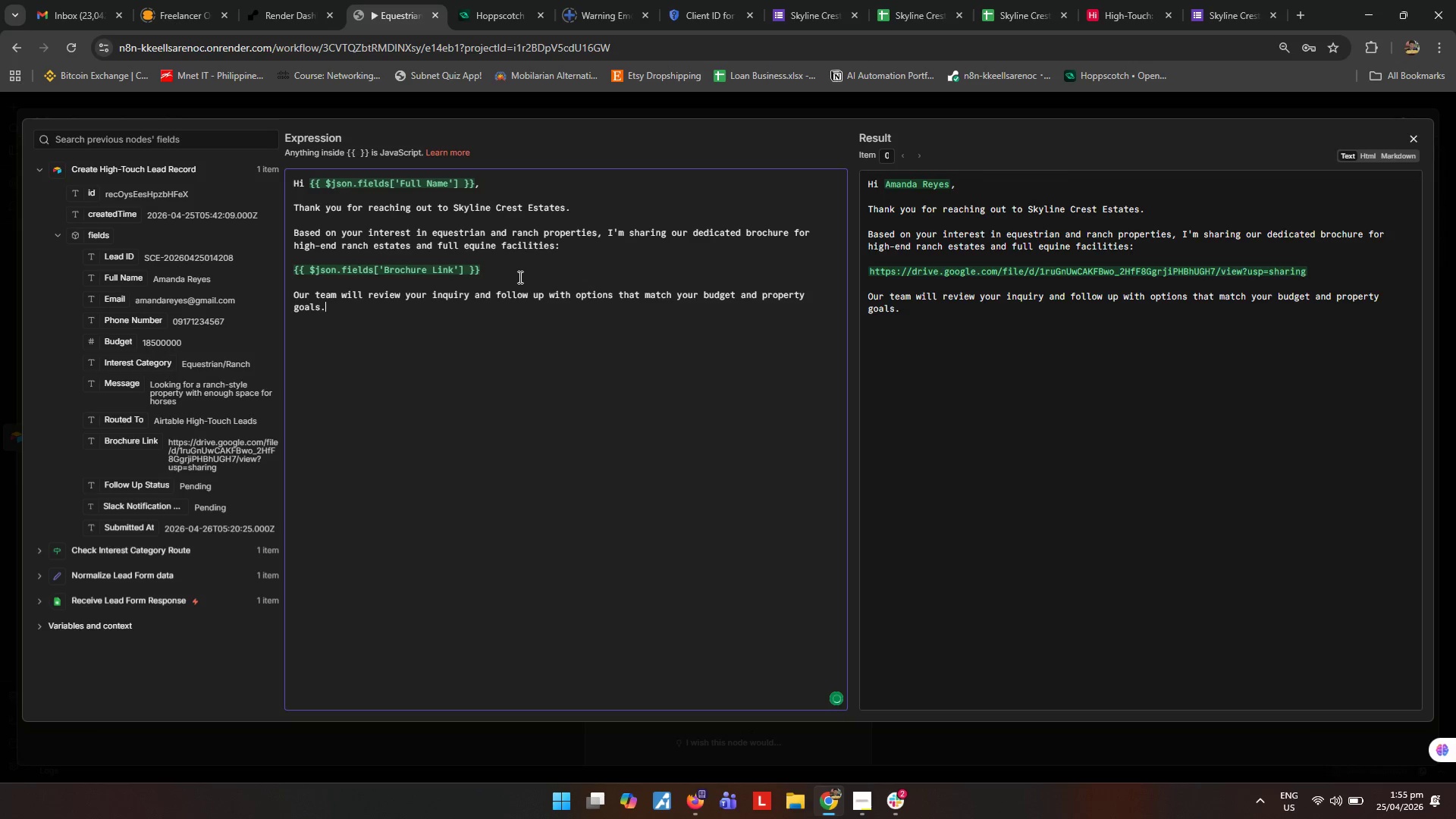 
key(Enter)
 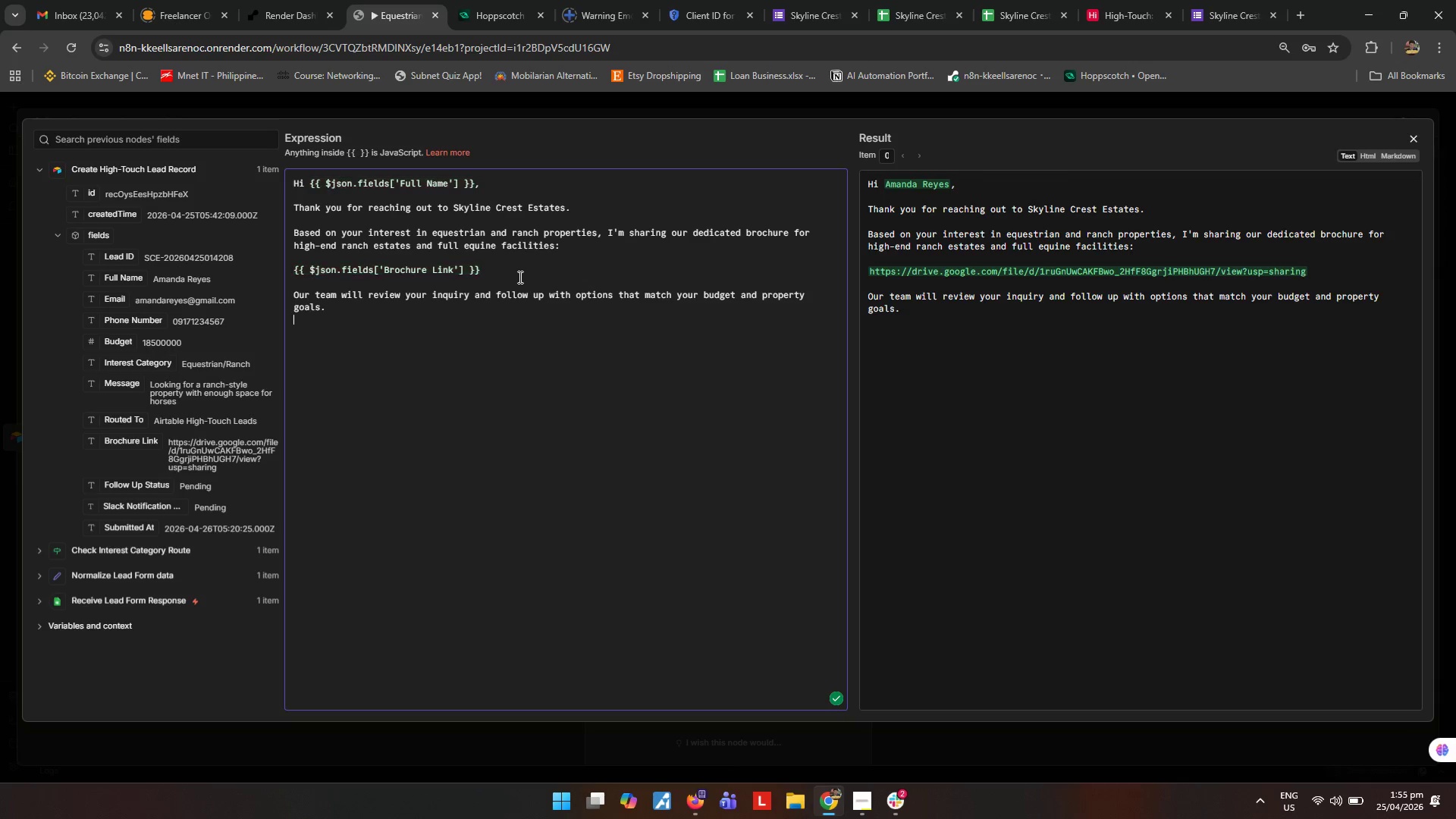 
key(Enter)
 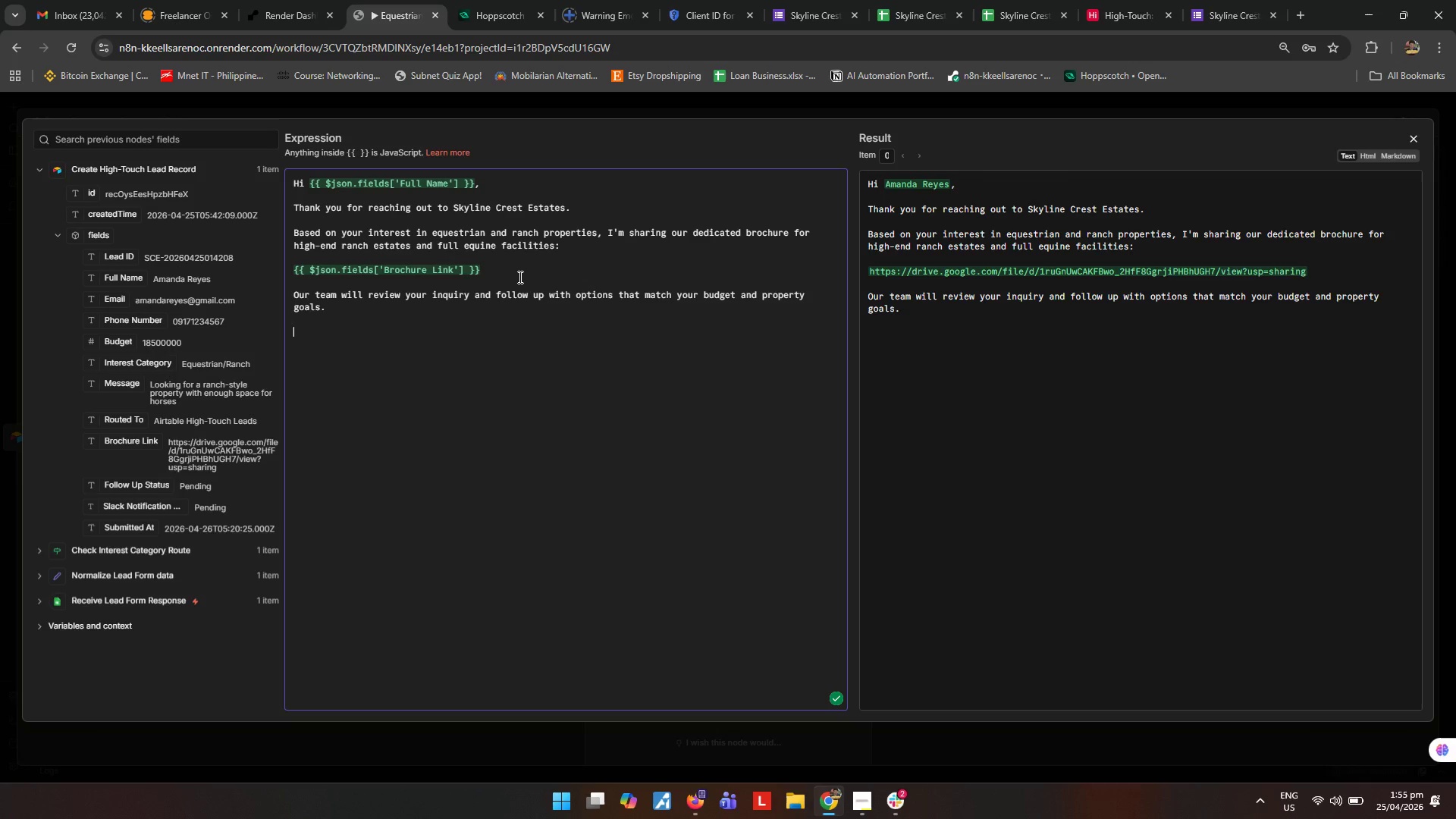 
type(Best )
 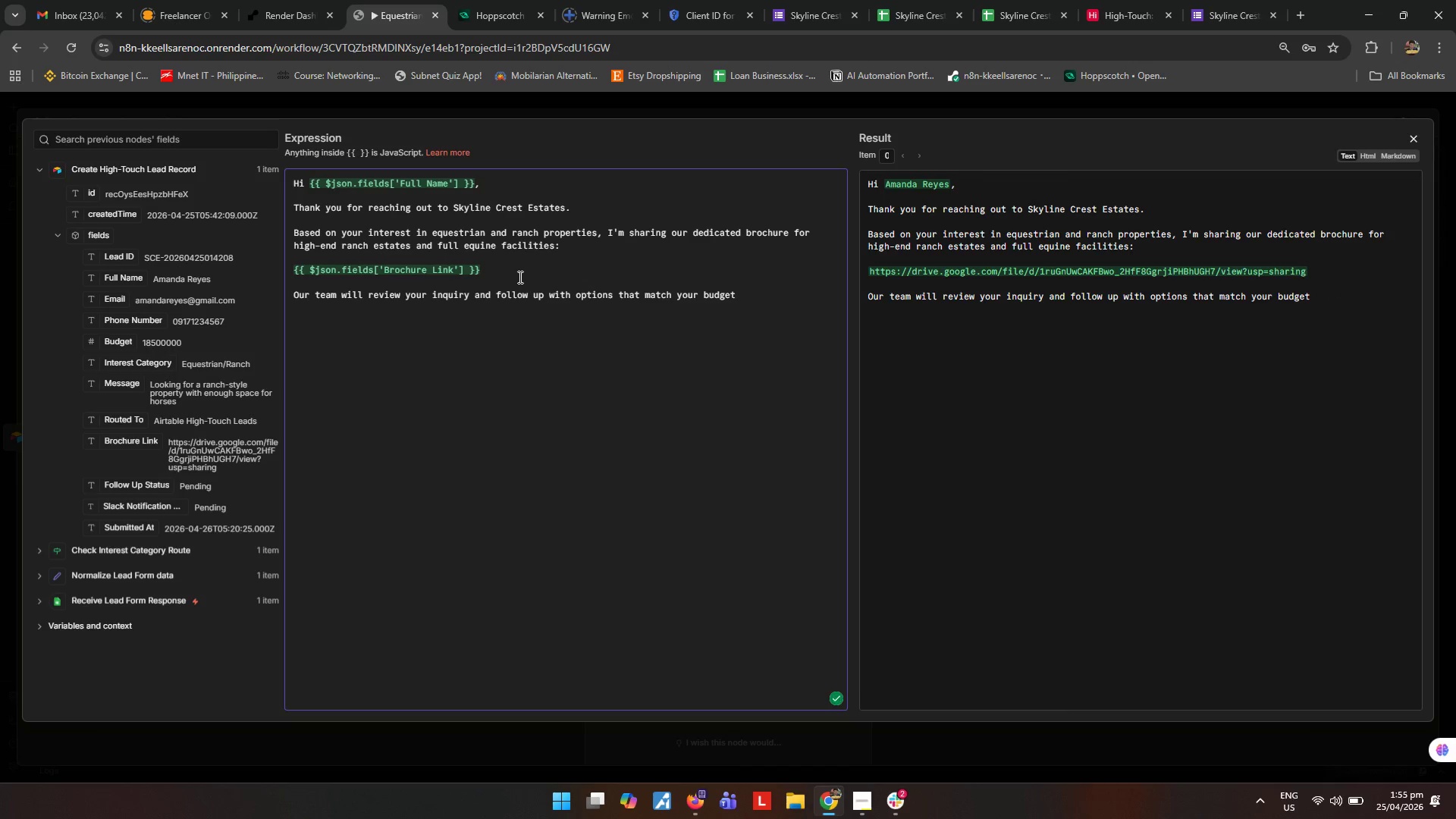 
left_click([758, 295])
 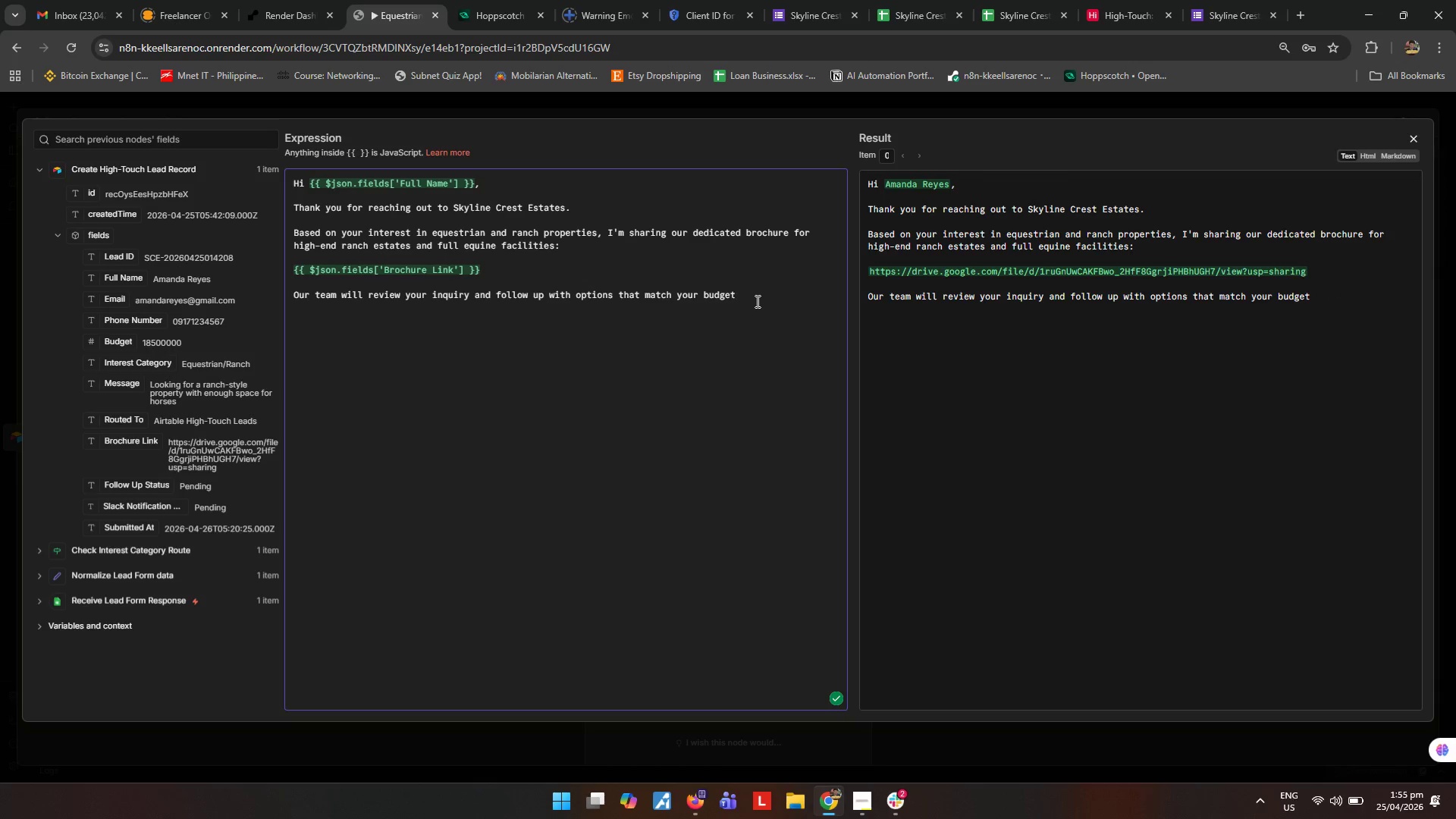 
key(Control+Z)
 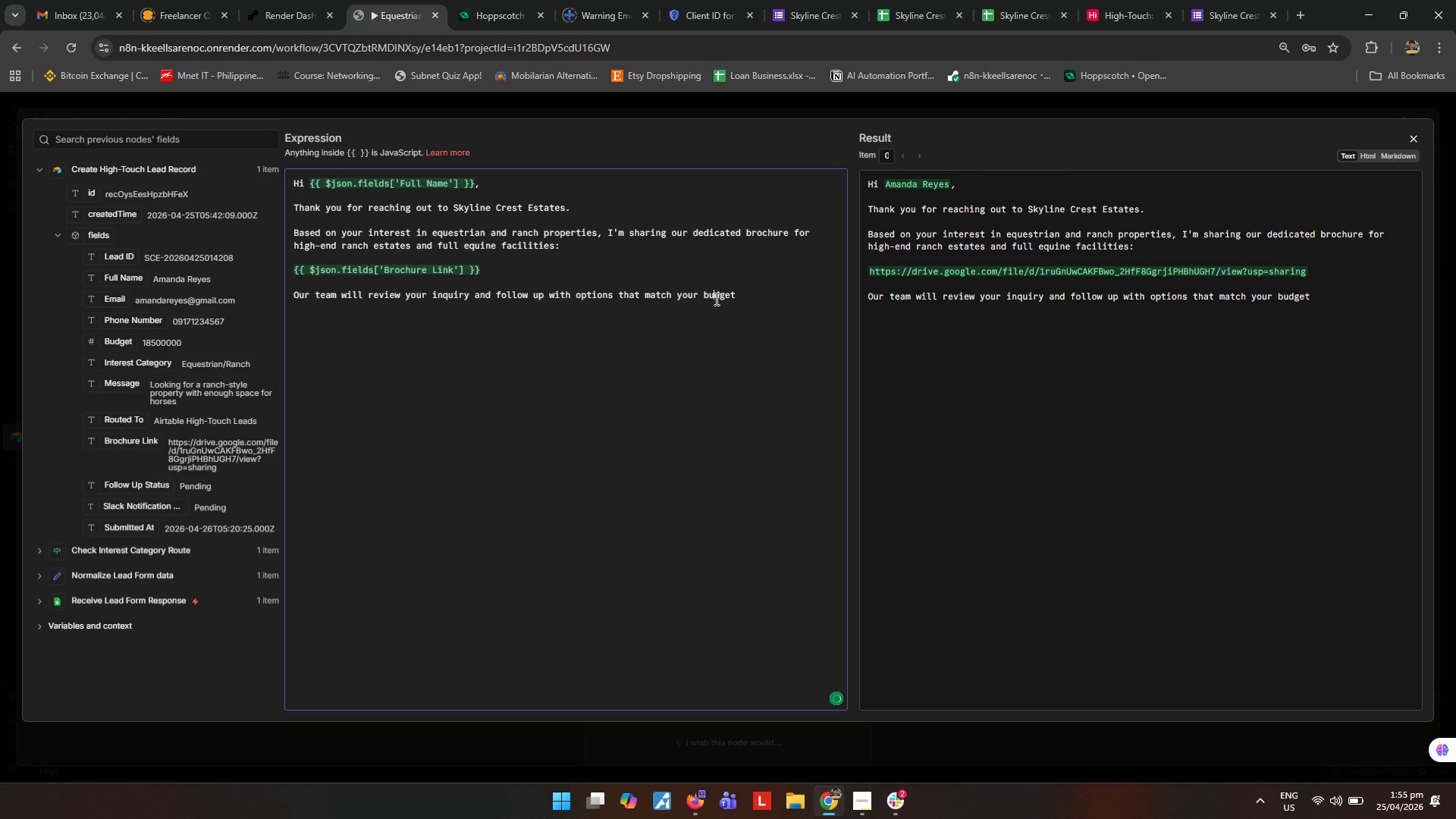 
double_click([755, 289])
 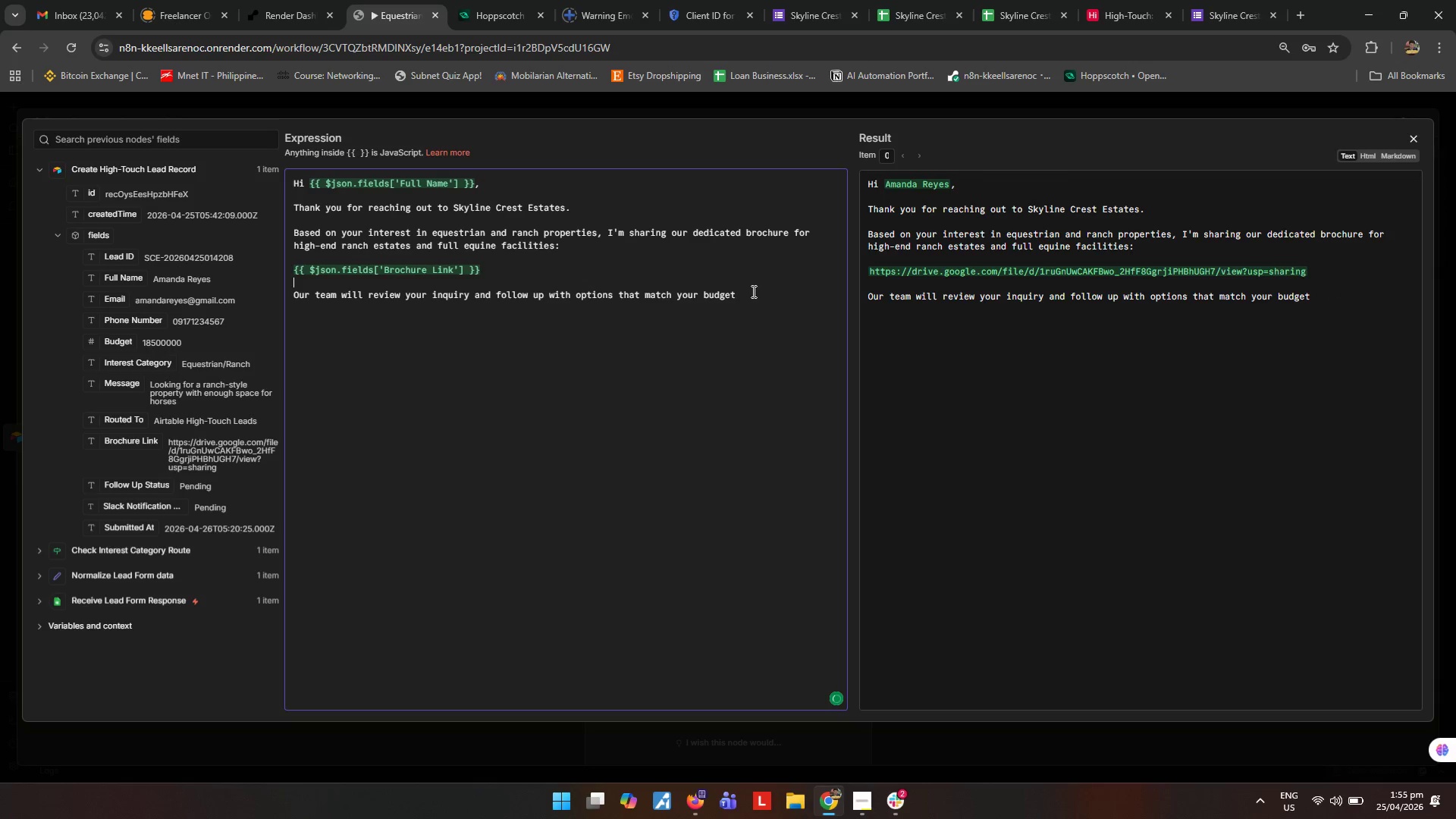 
key(Control+Z)
 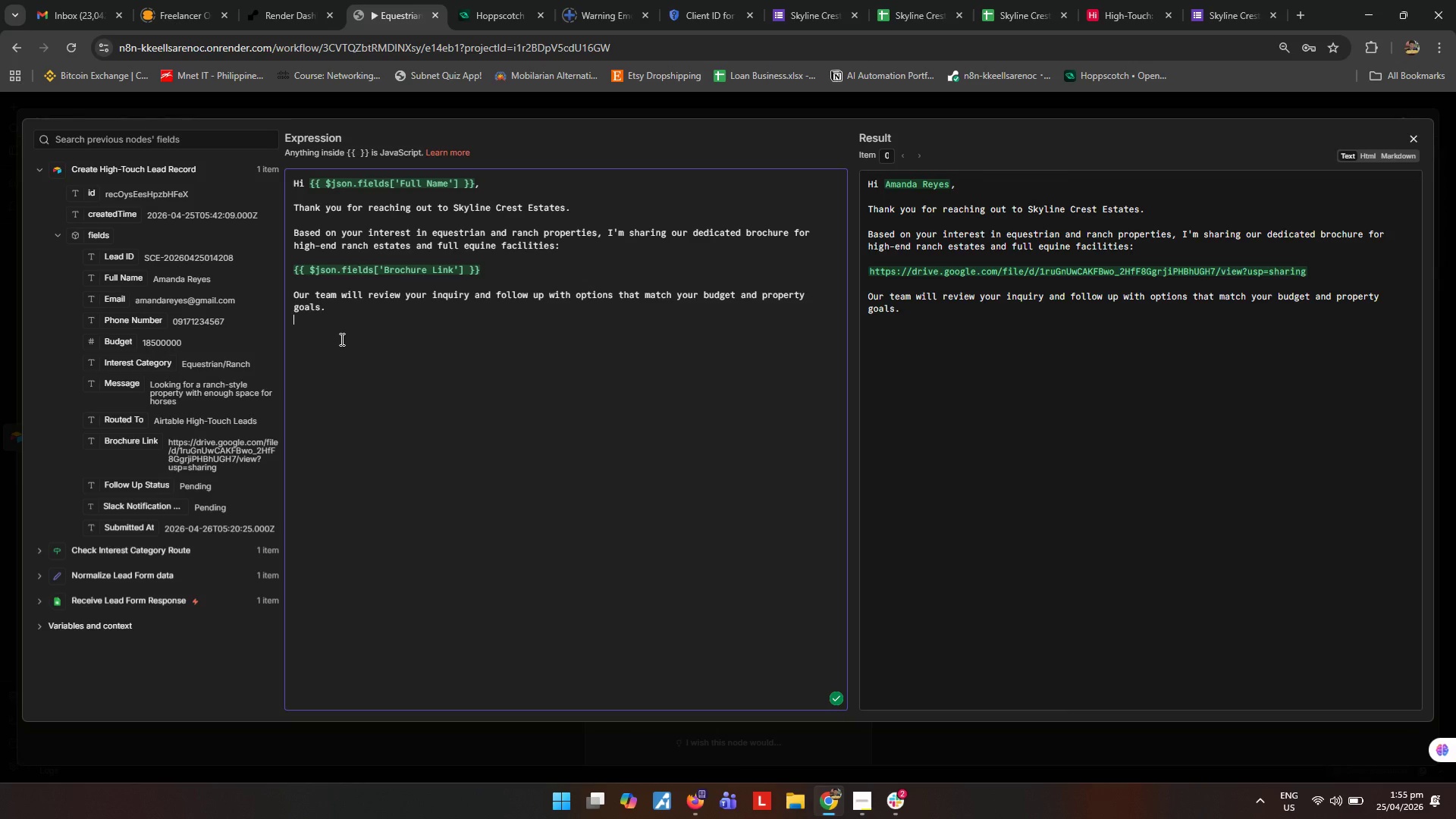 
key(Enter)
 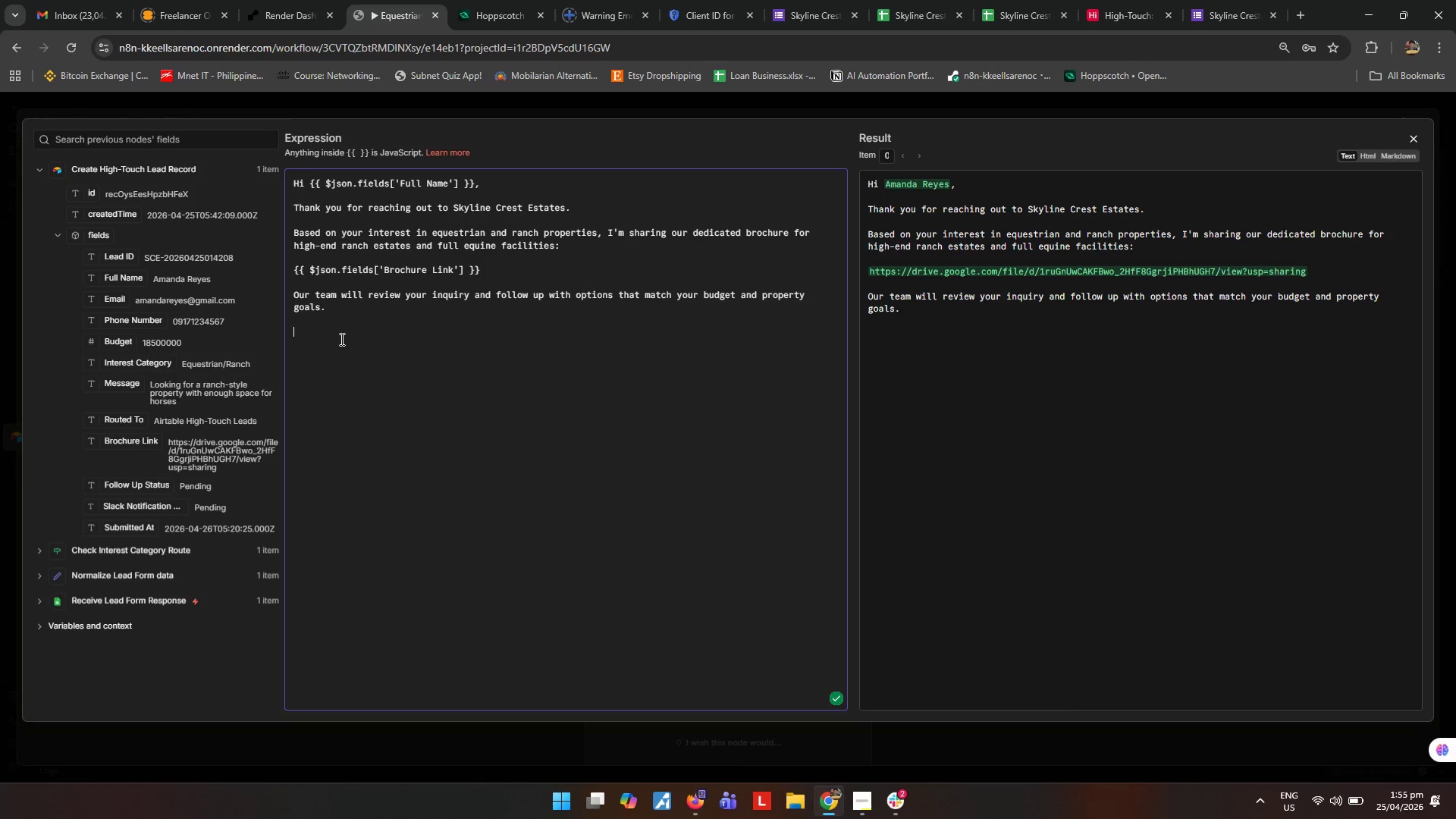 
type(Best regards,)
 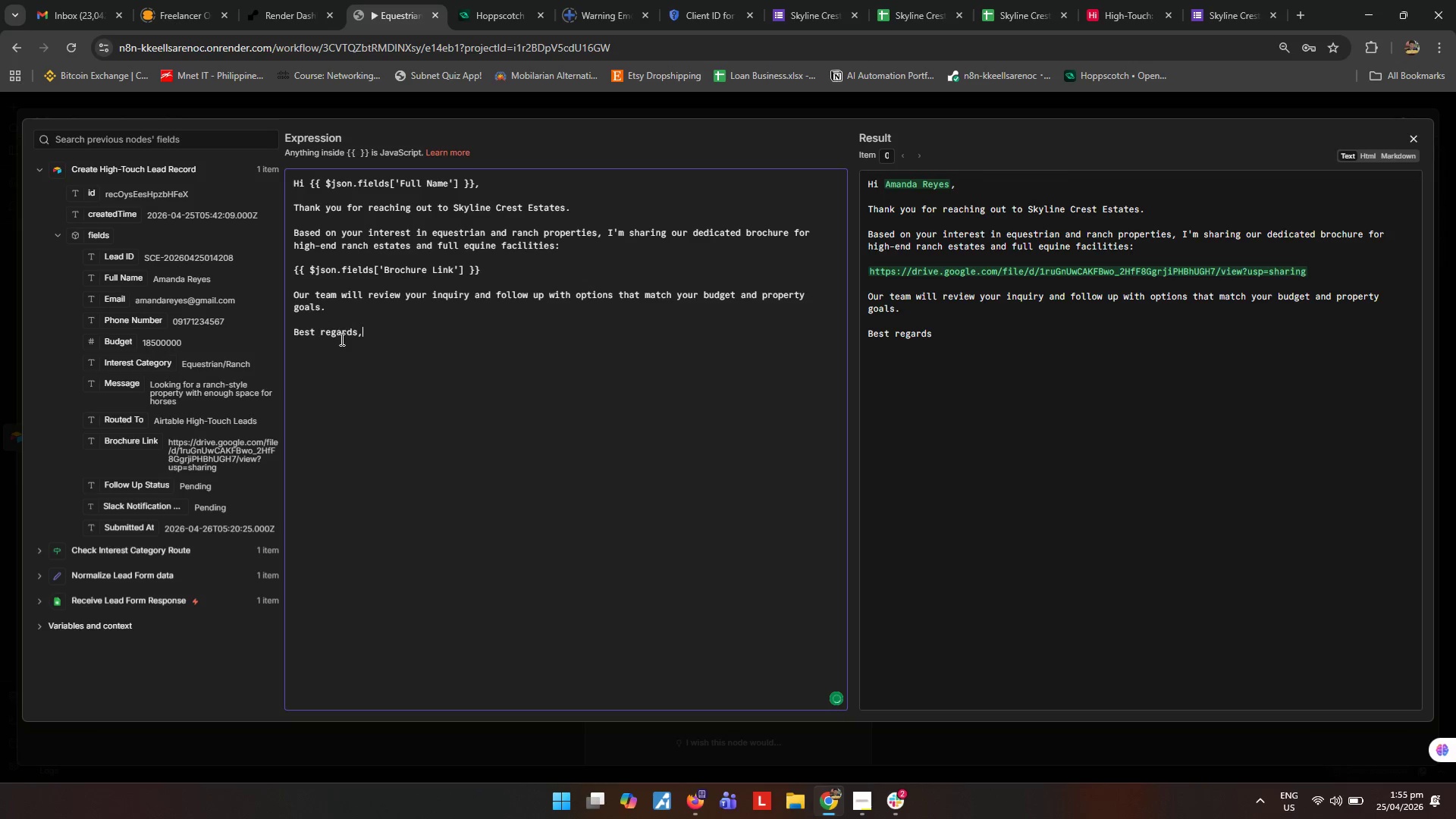 
key(Enter)
 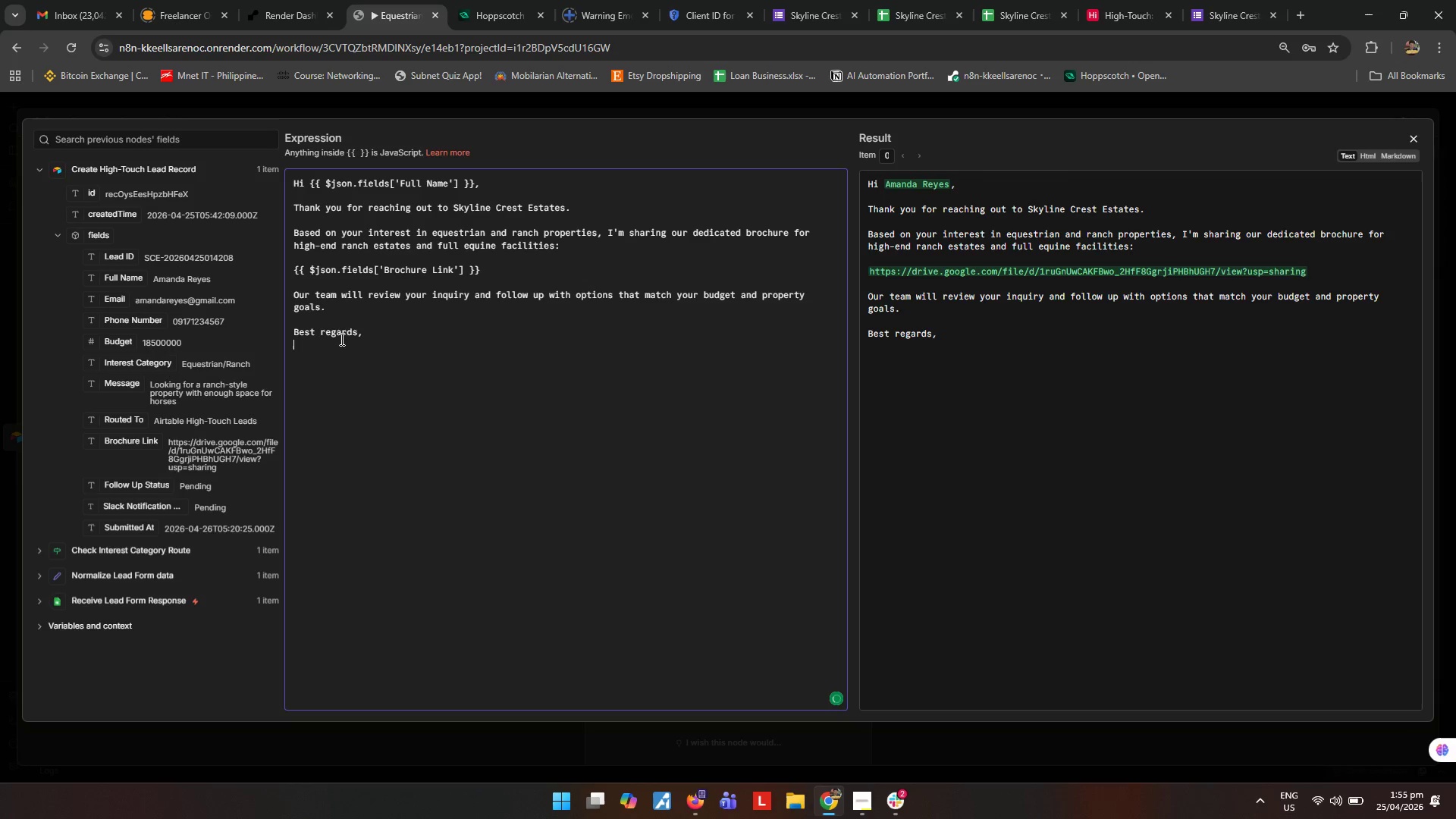 
type(Skyline Crest Estates)
 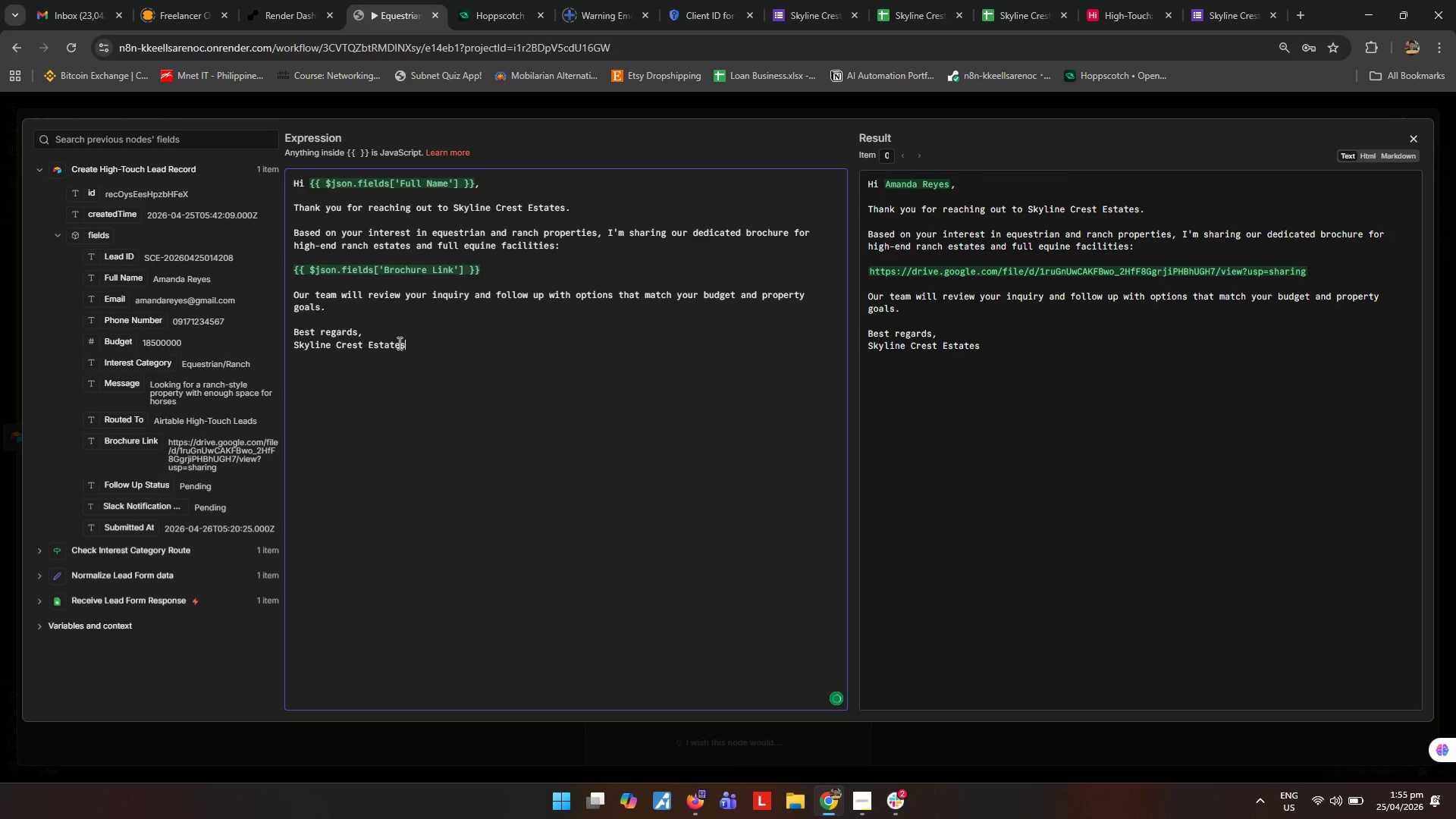 
left_click([468, 439])
 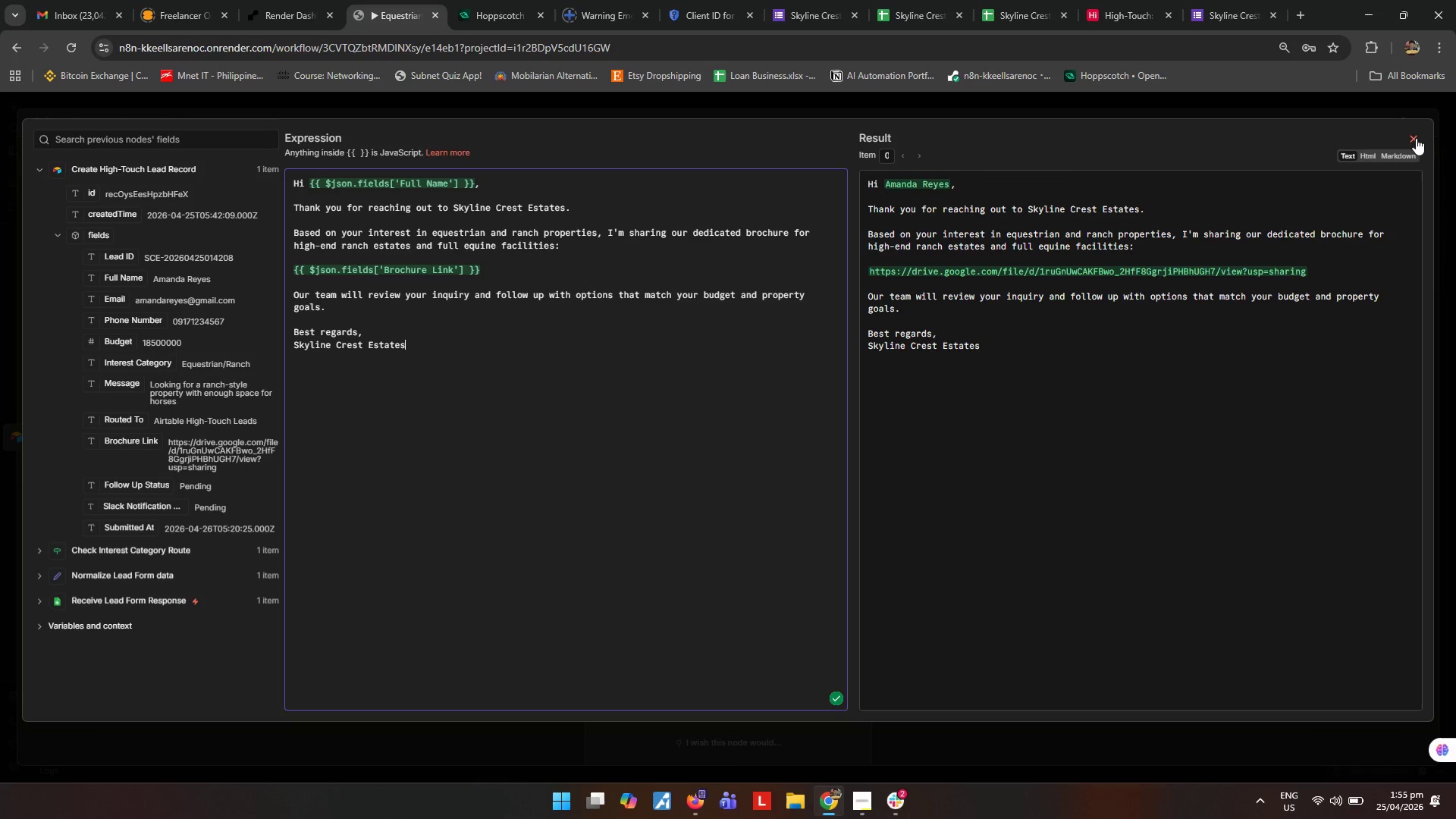 
left_click([1416, 138])
 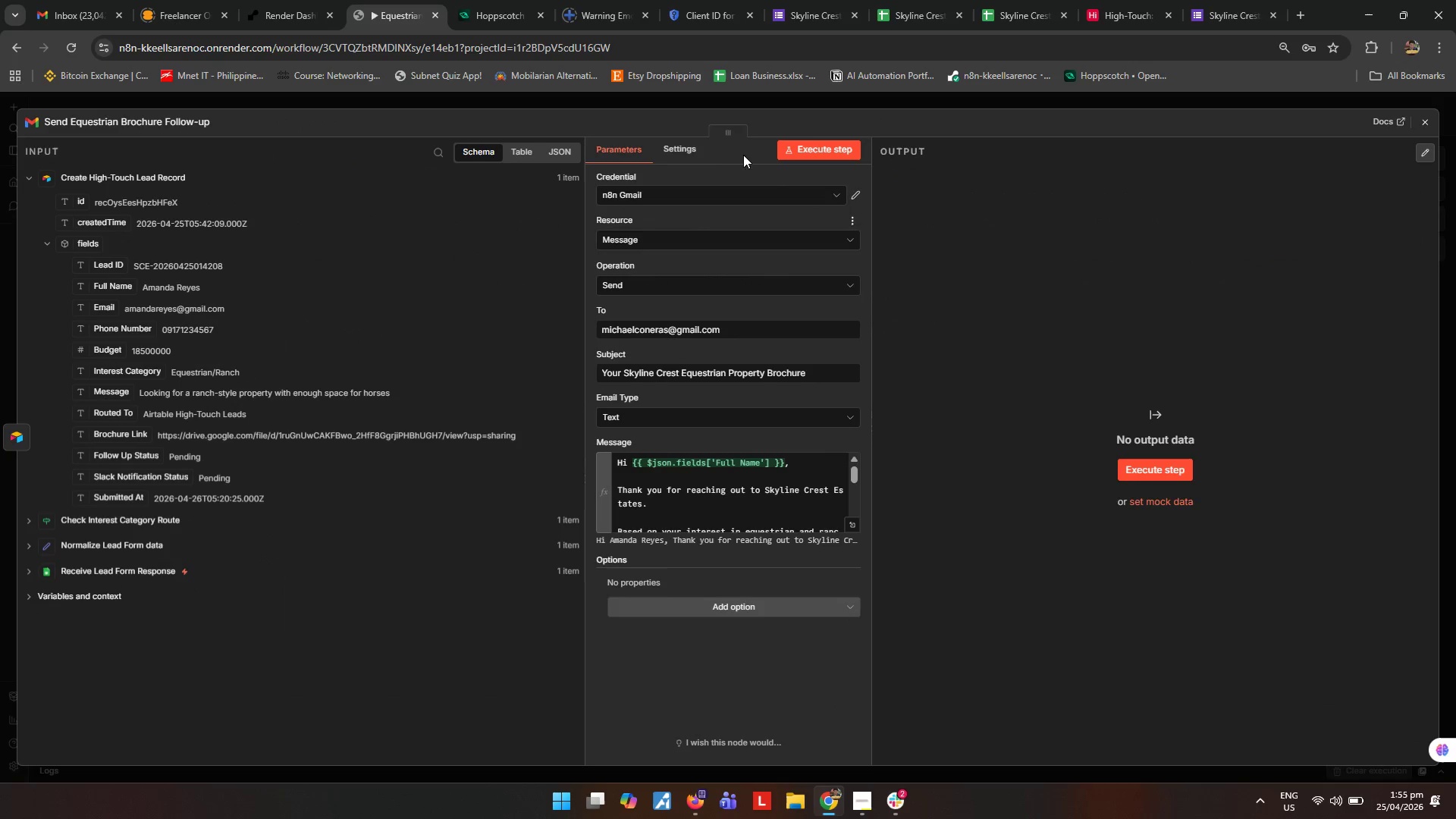 
left_click([674, 157])
 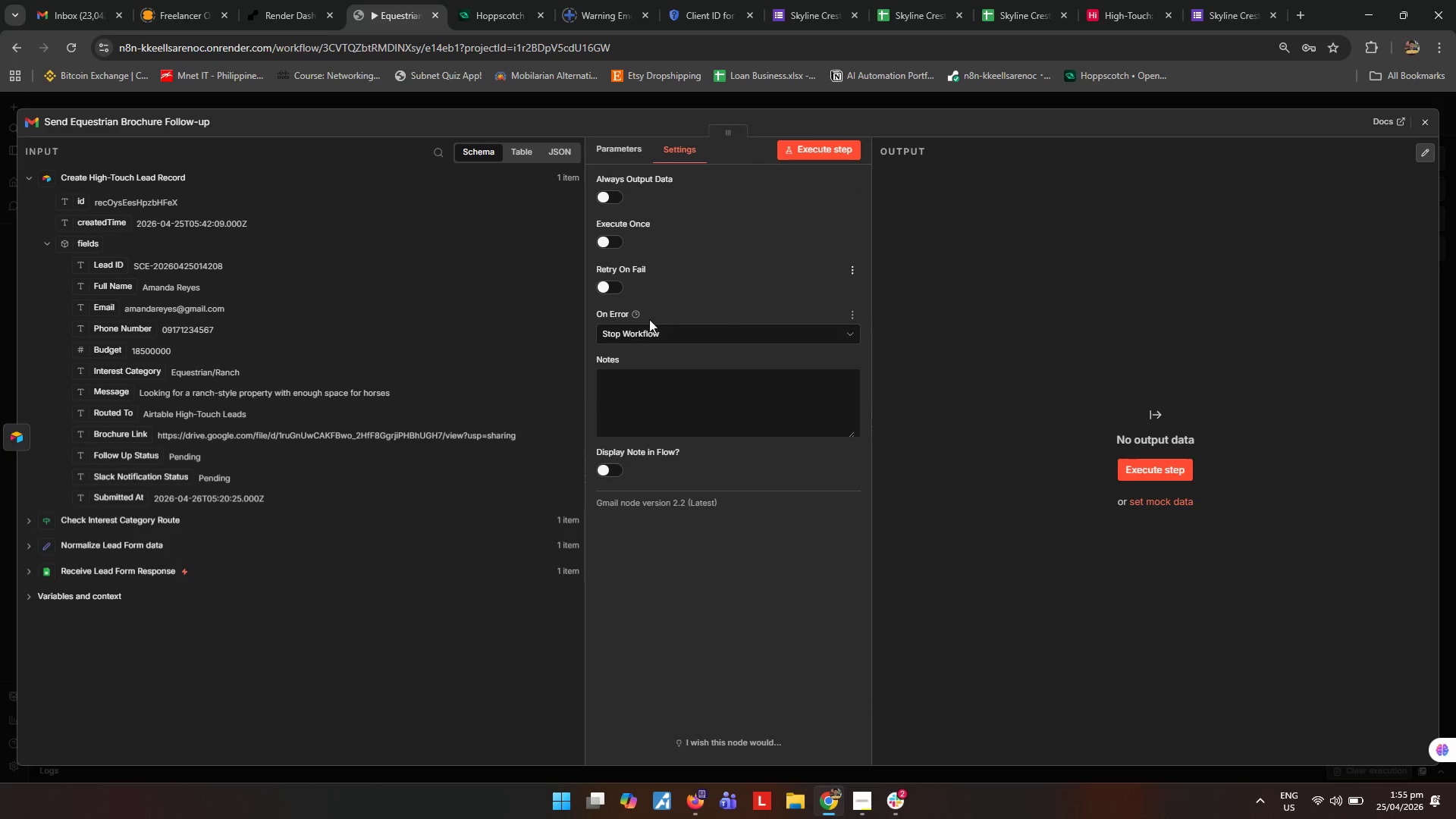 
left_click([654, 328])
 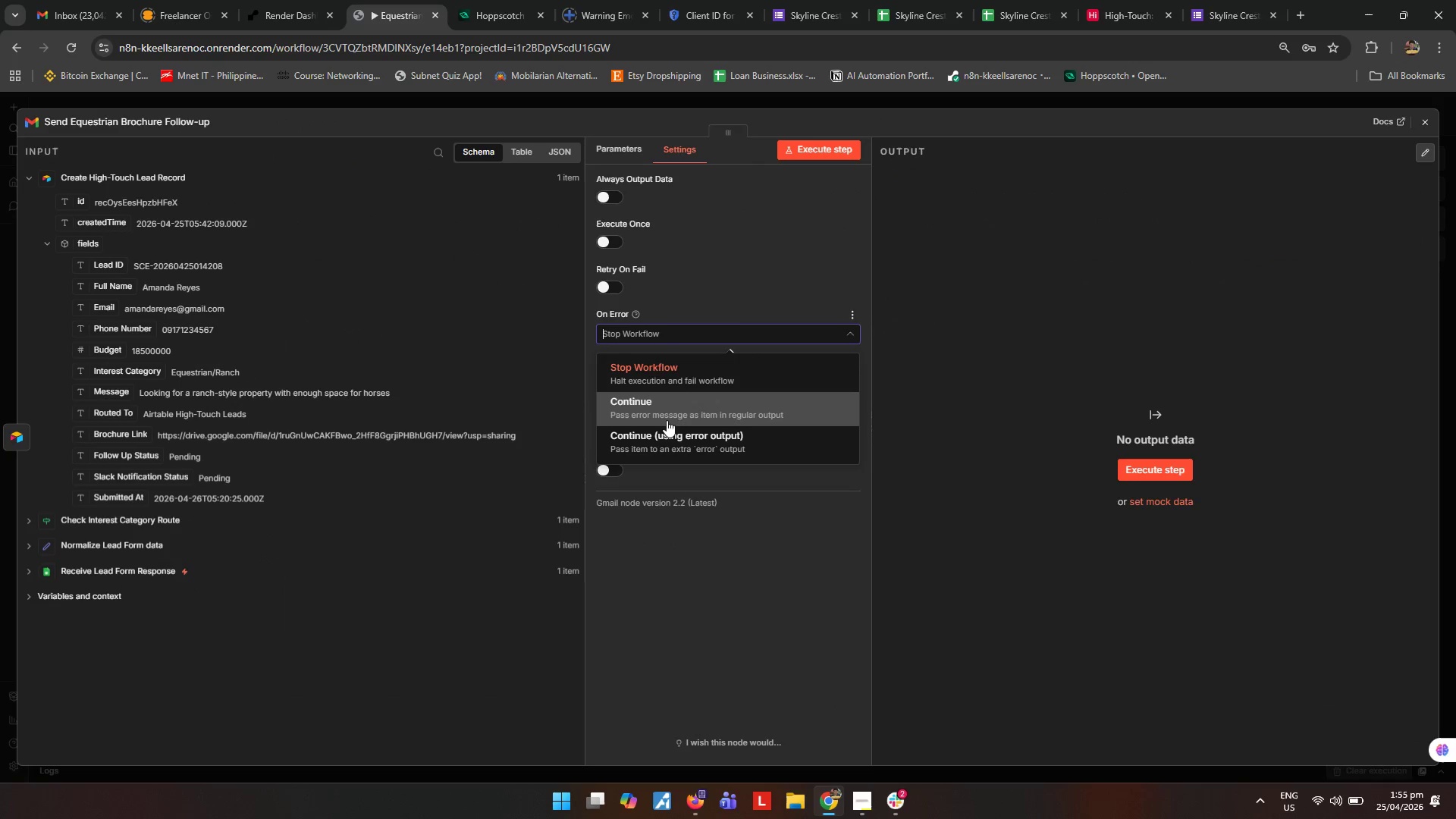 
left_click([667, 410])
 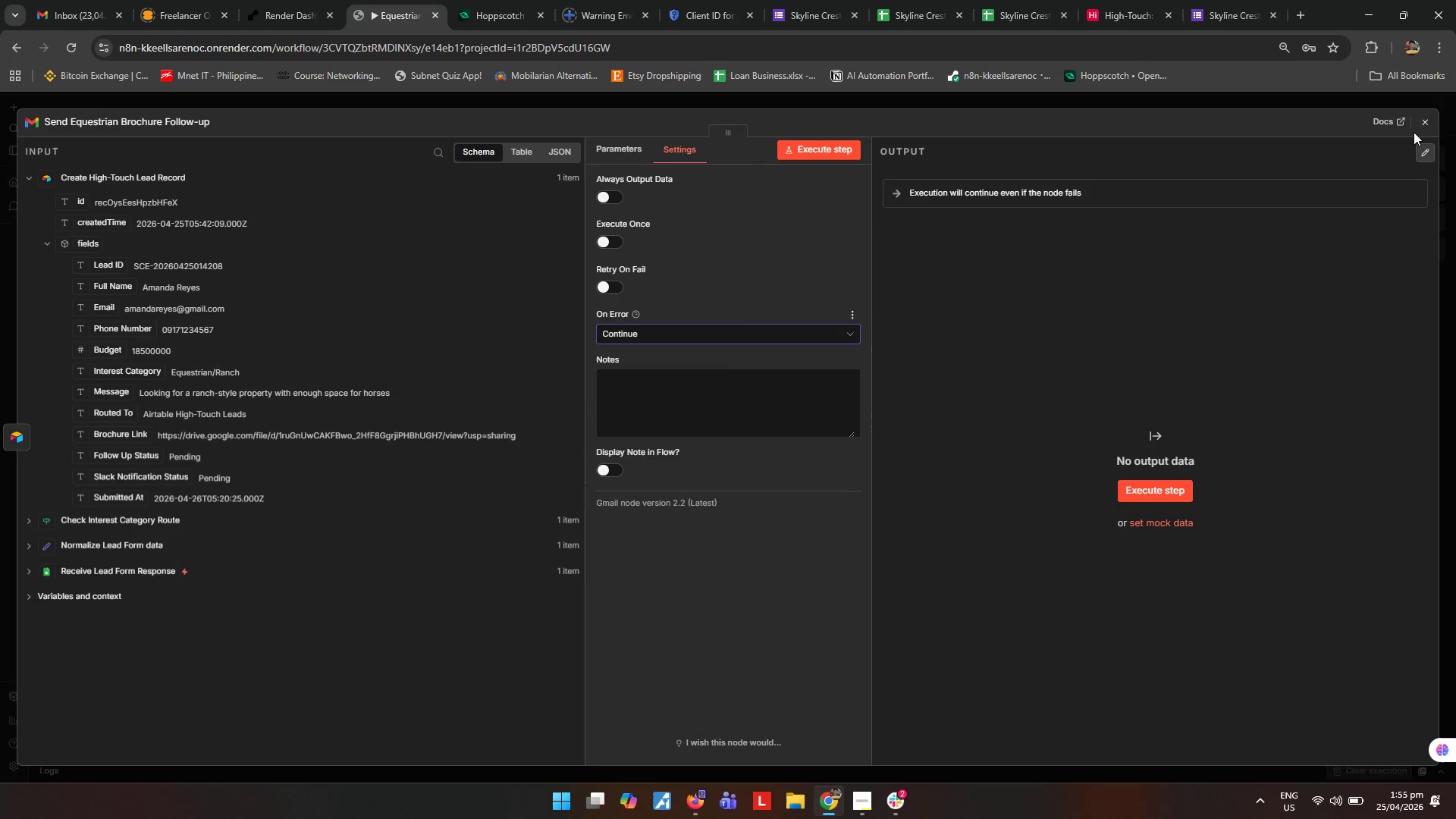 
left_click([1432, 120])
 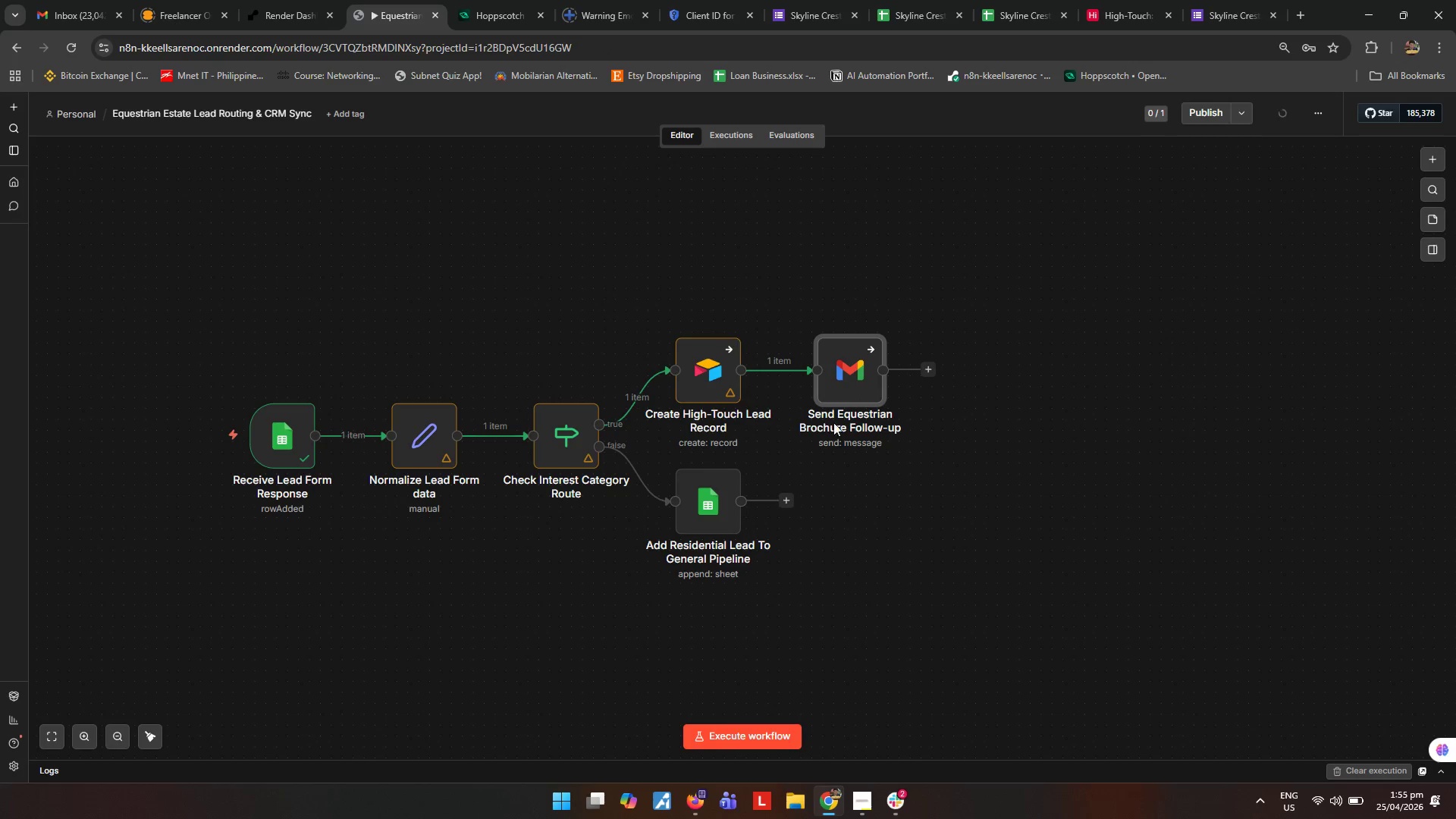 
double_click([852, 396])
 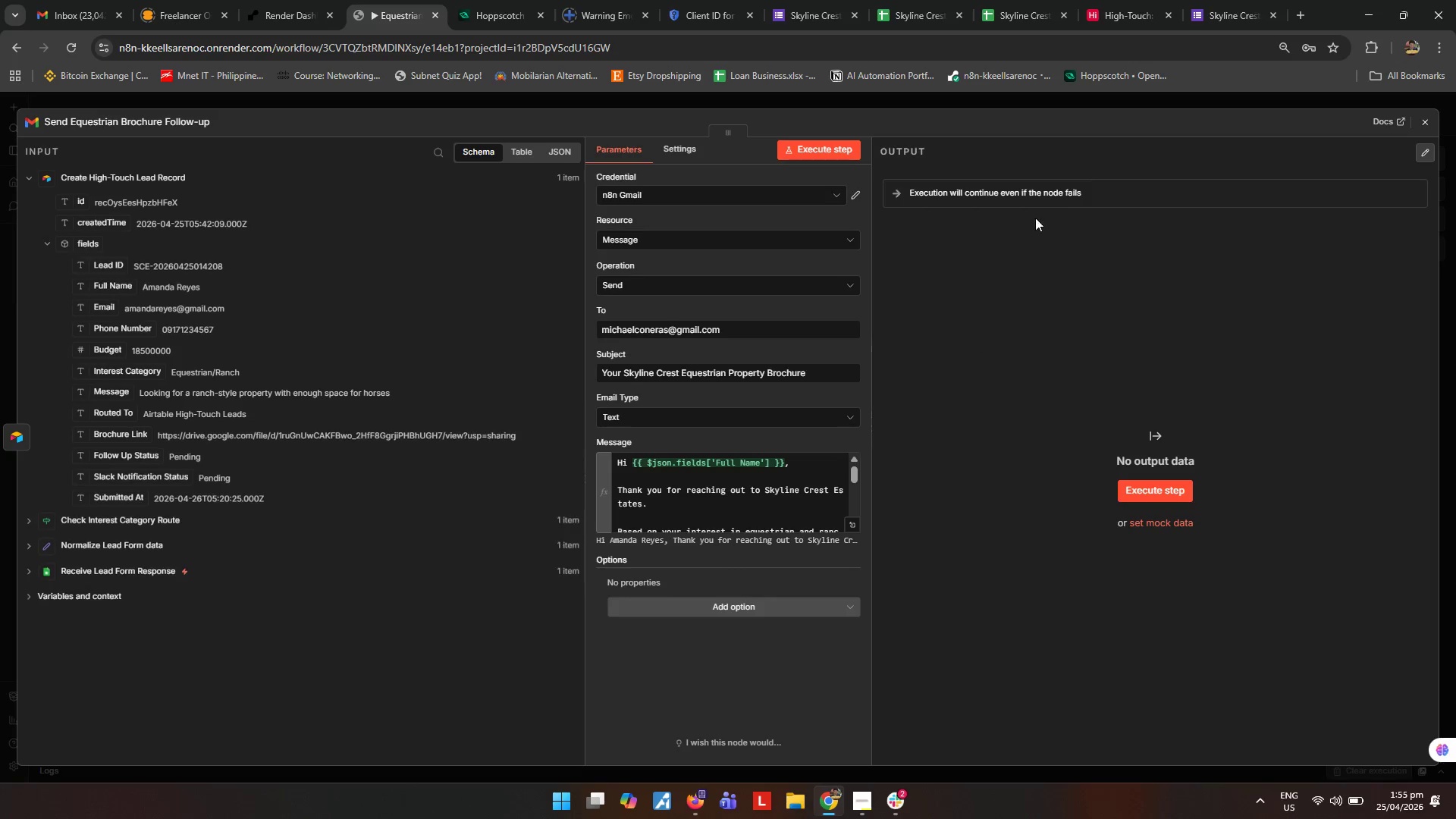 
double_click([817, 148])
 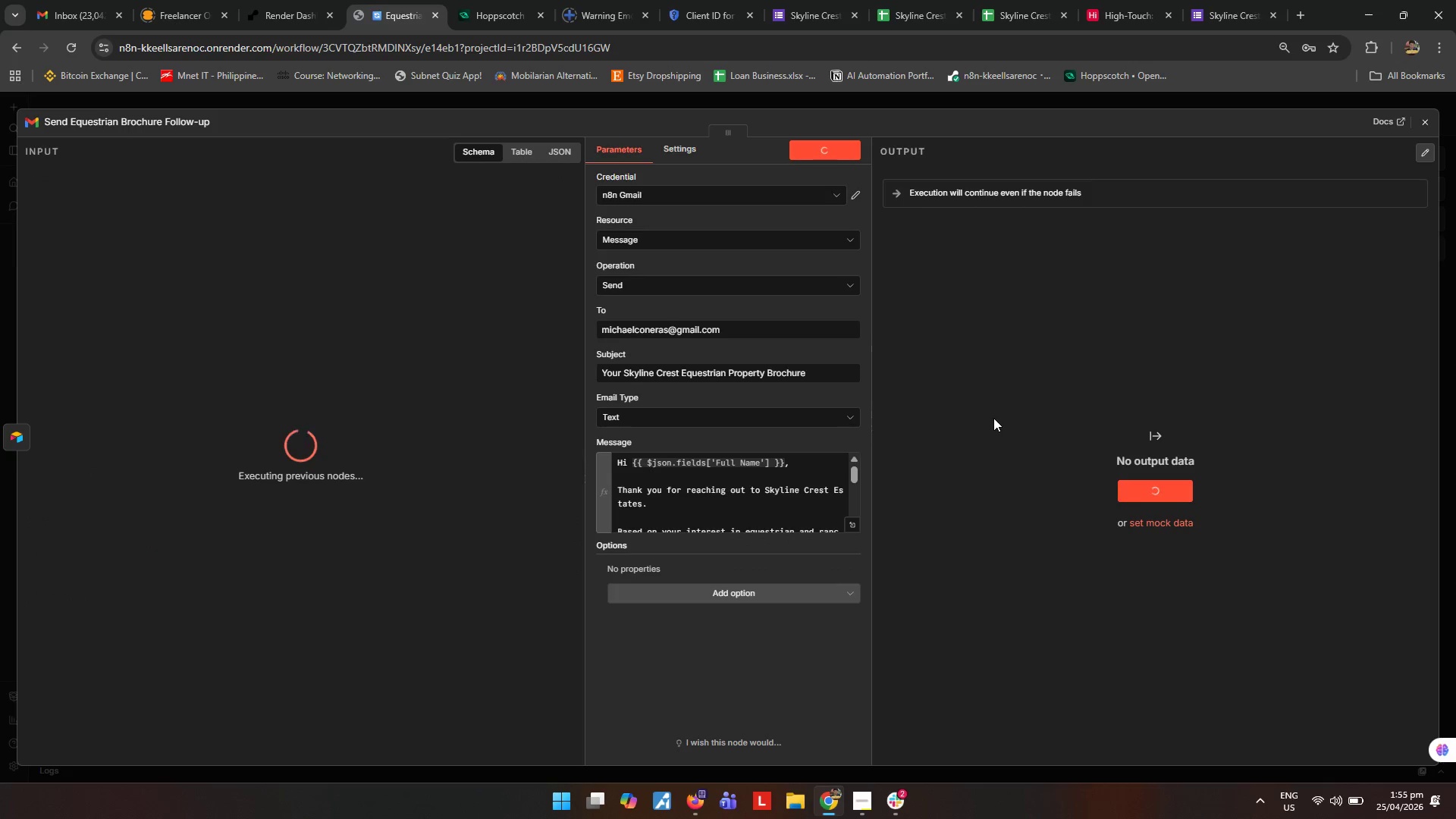 
wait(9.25)
 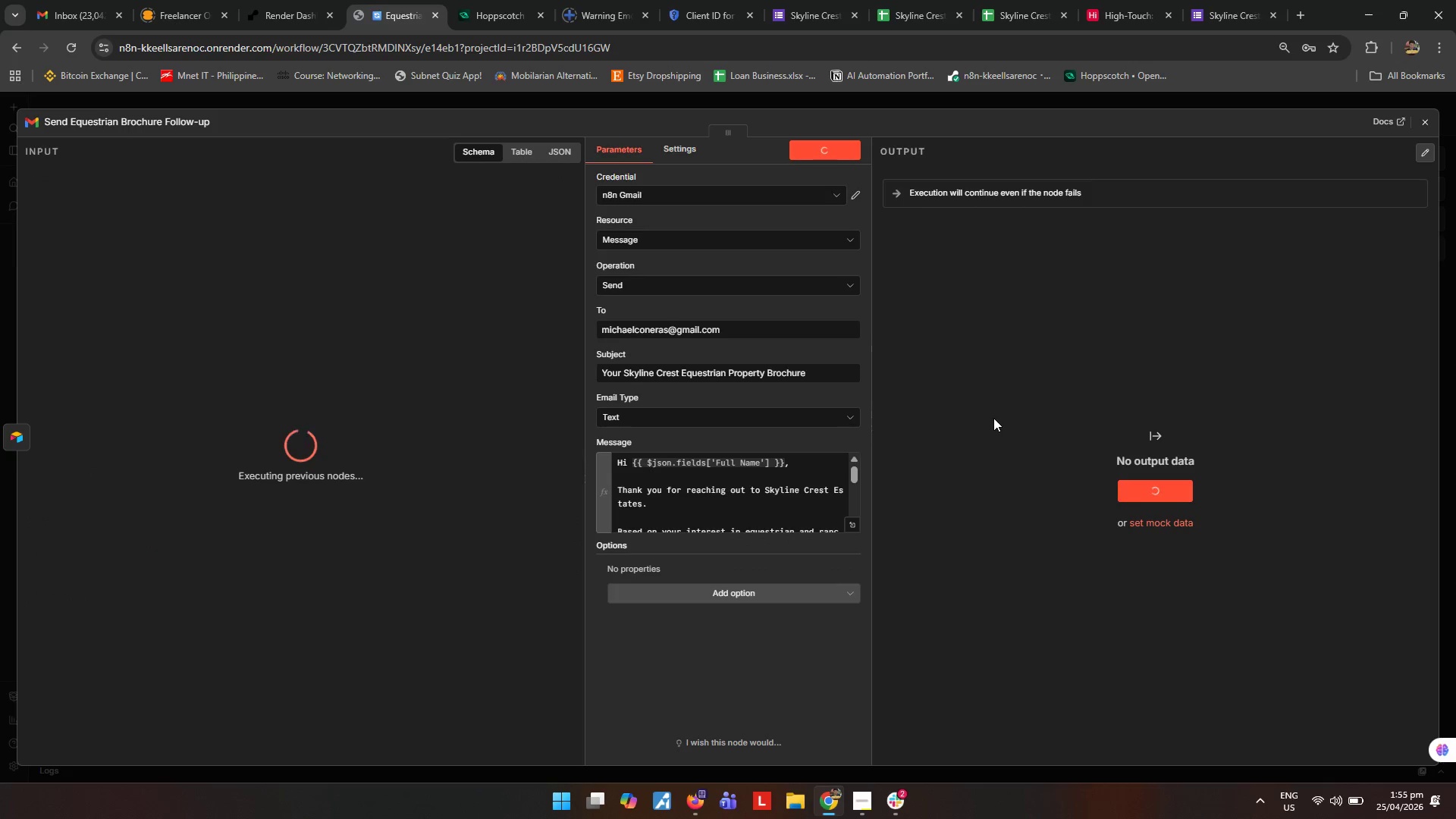 
left_click([71, 9])
 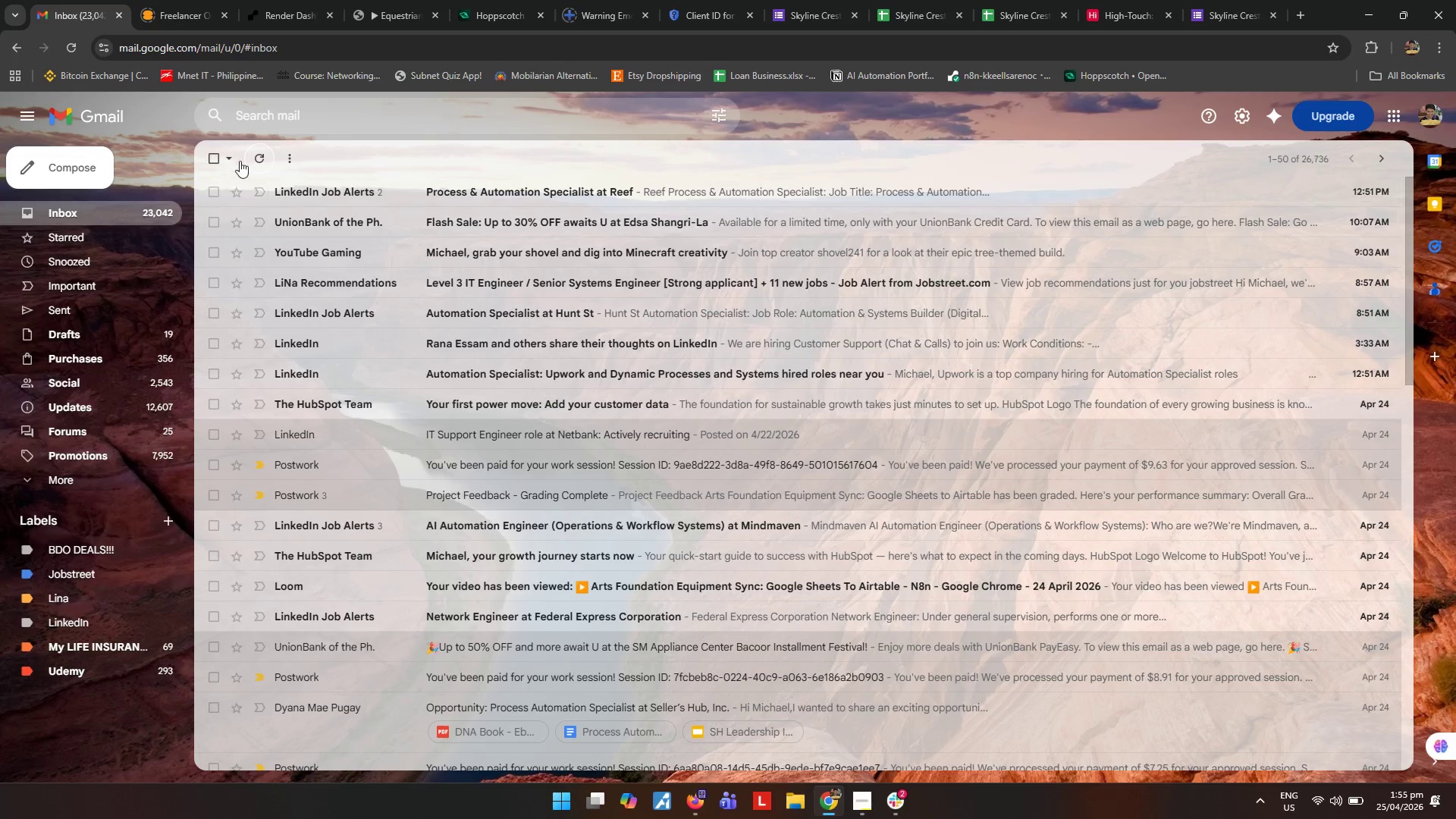 
left_click([254, 158])
 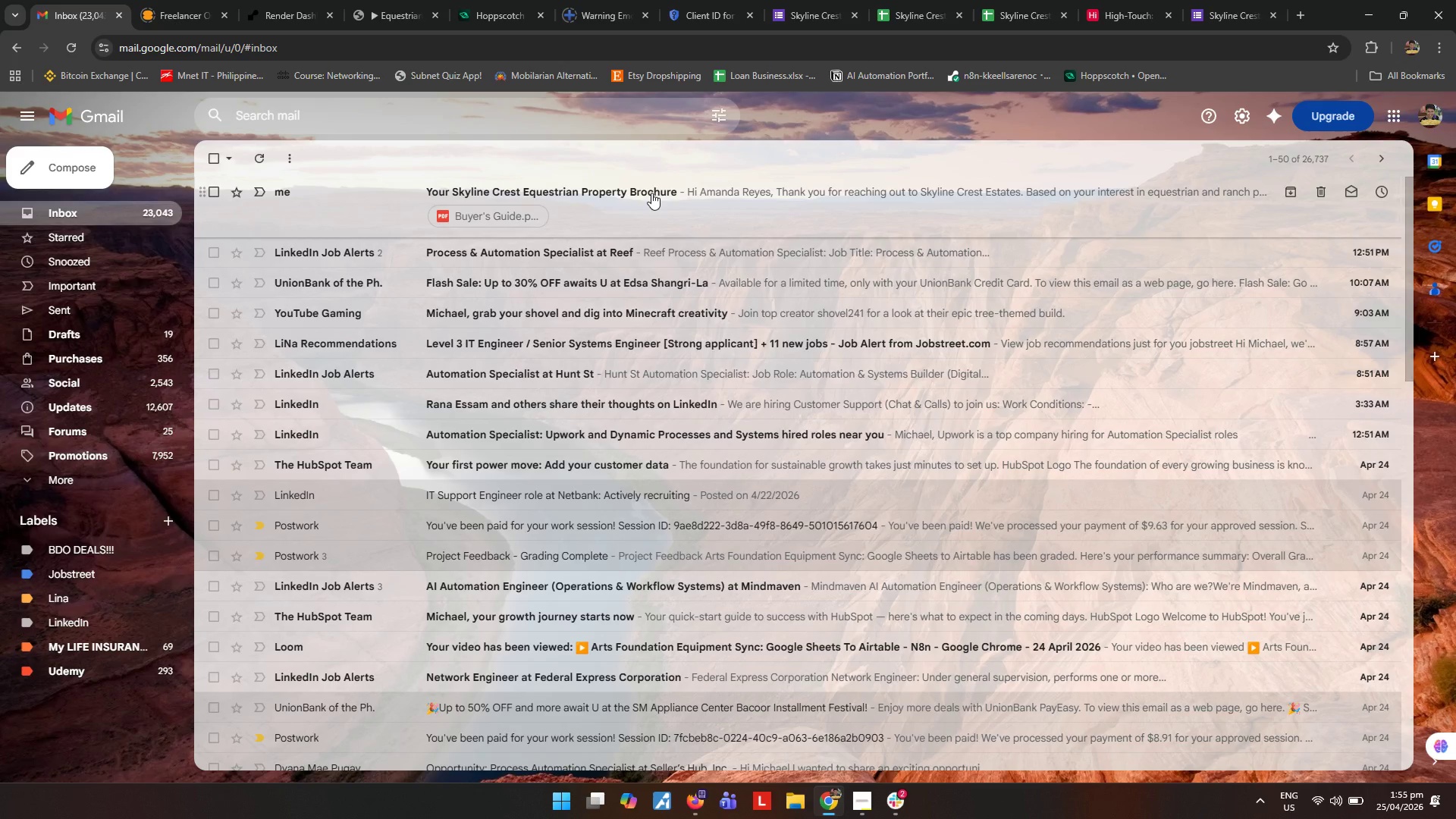 
left_click([651, 193])
 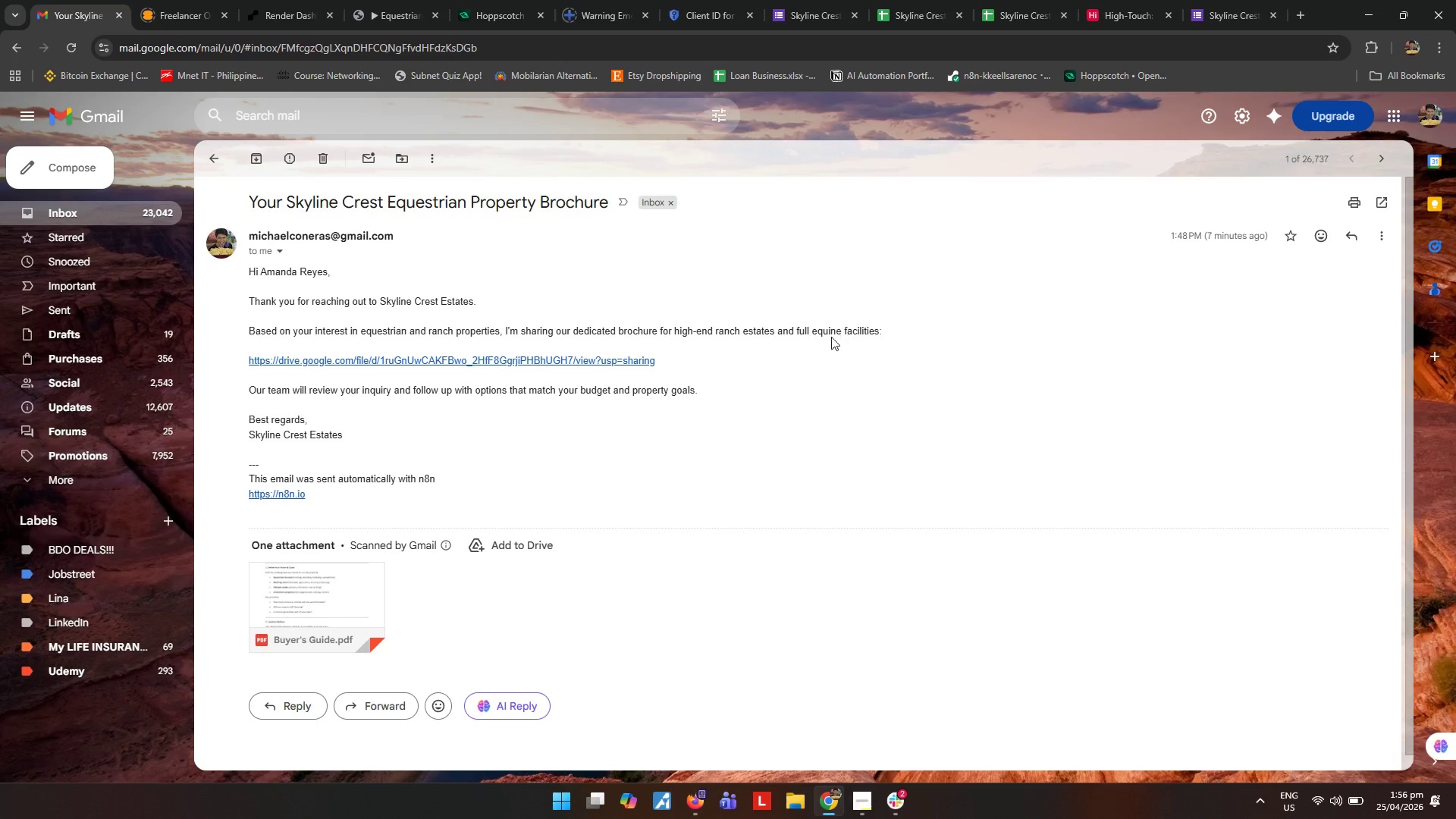 
wait(25.77)
 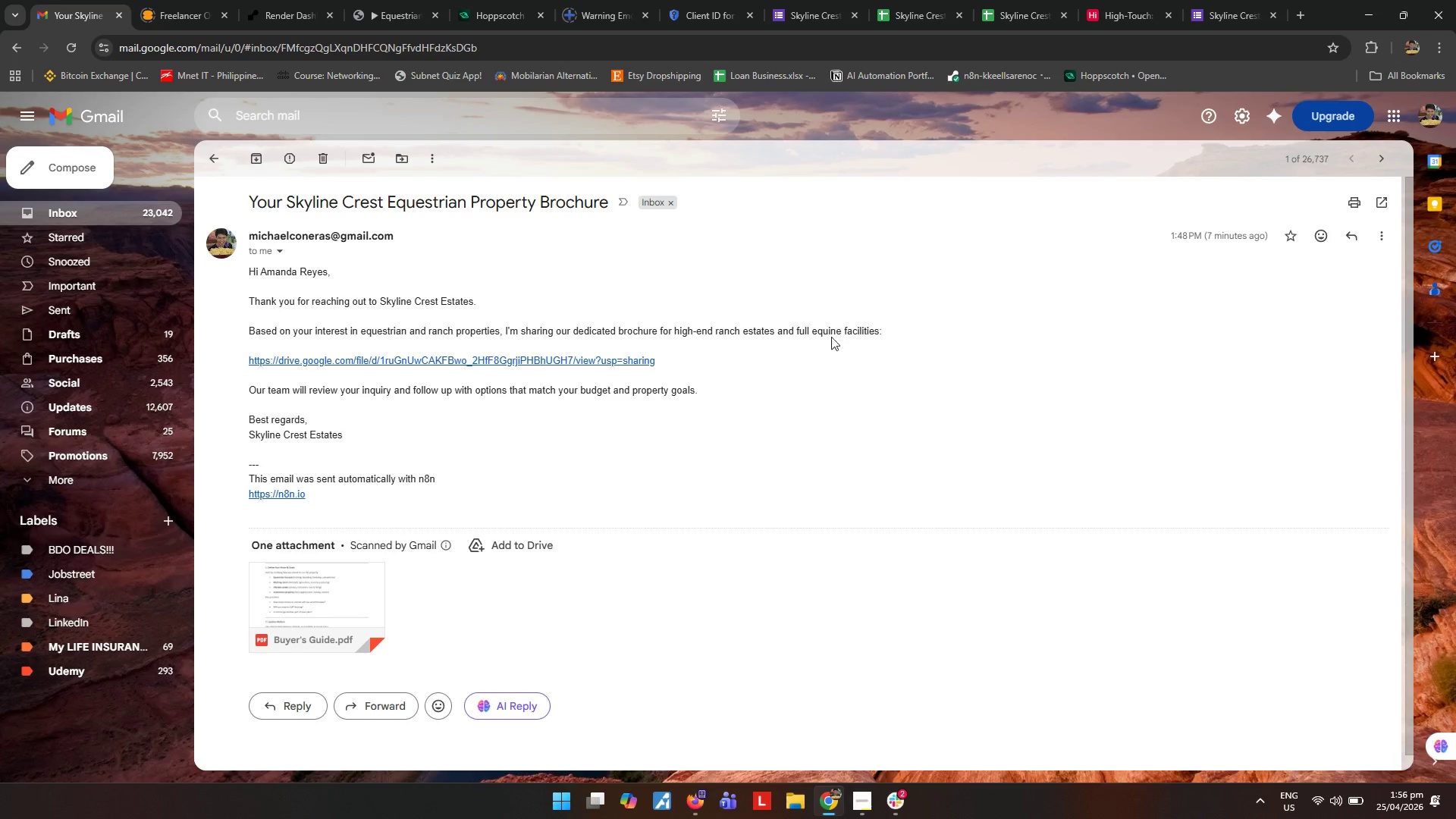 
left_click([359, 0])
 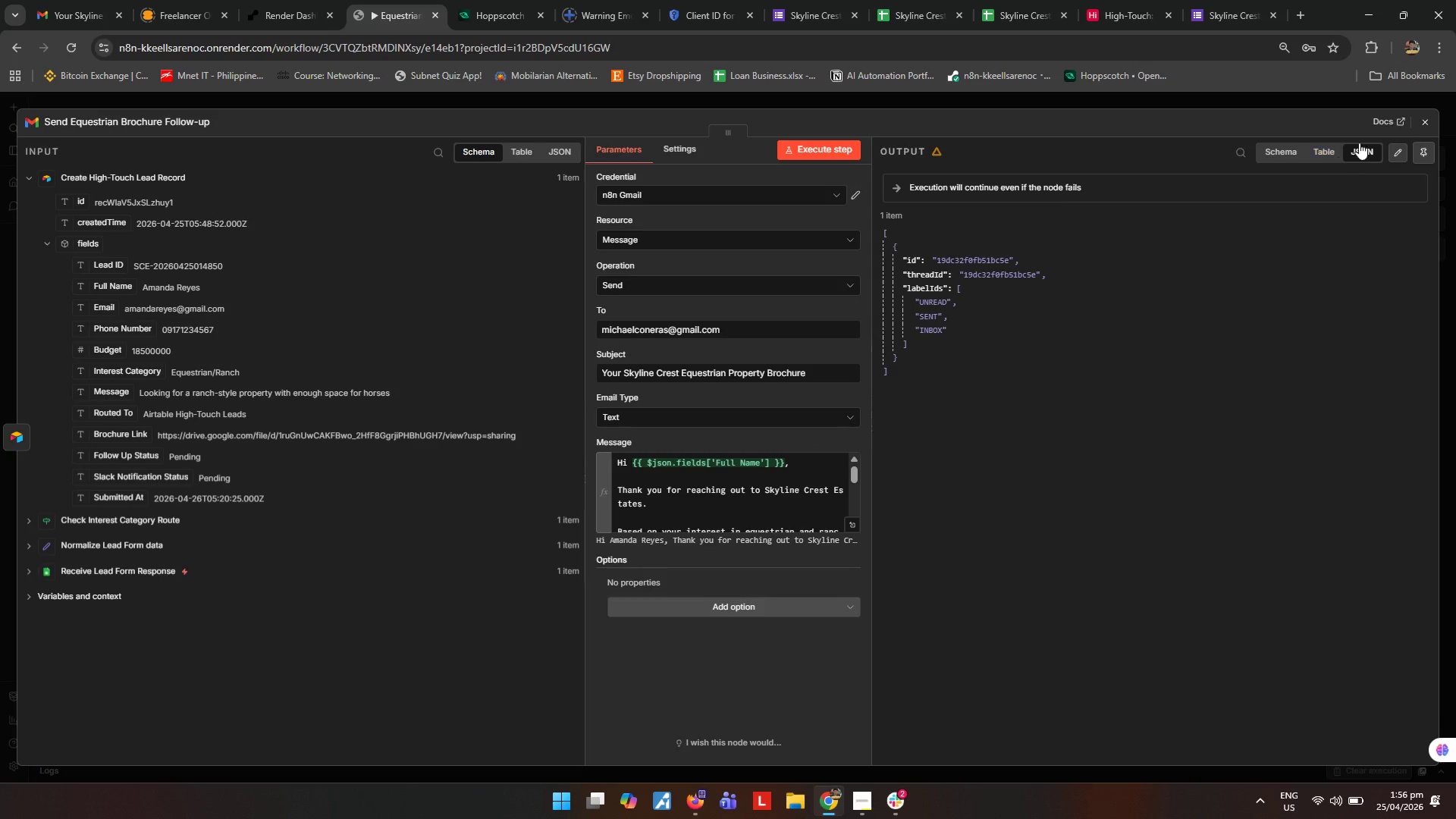 
left_click([1421, 127])
 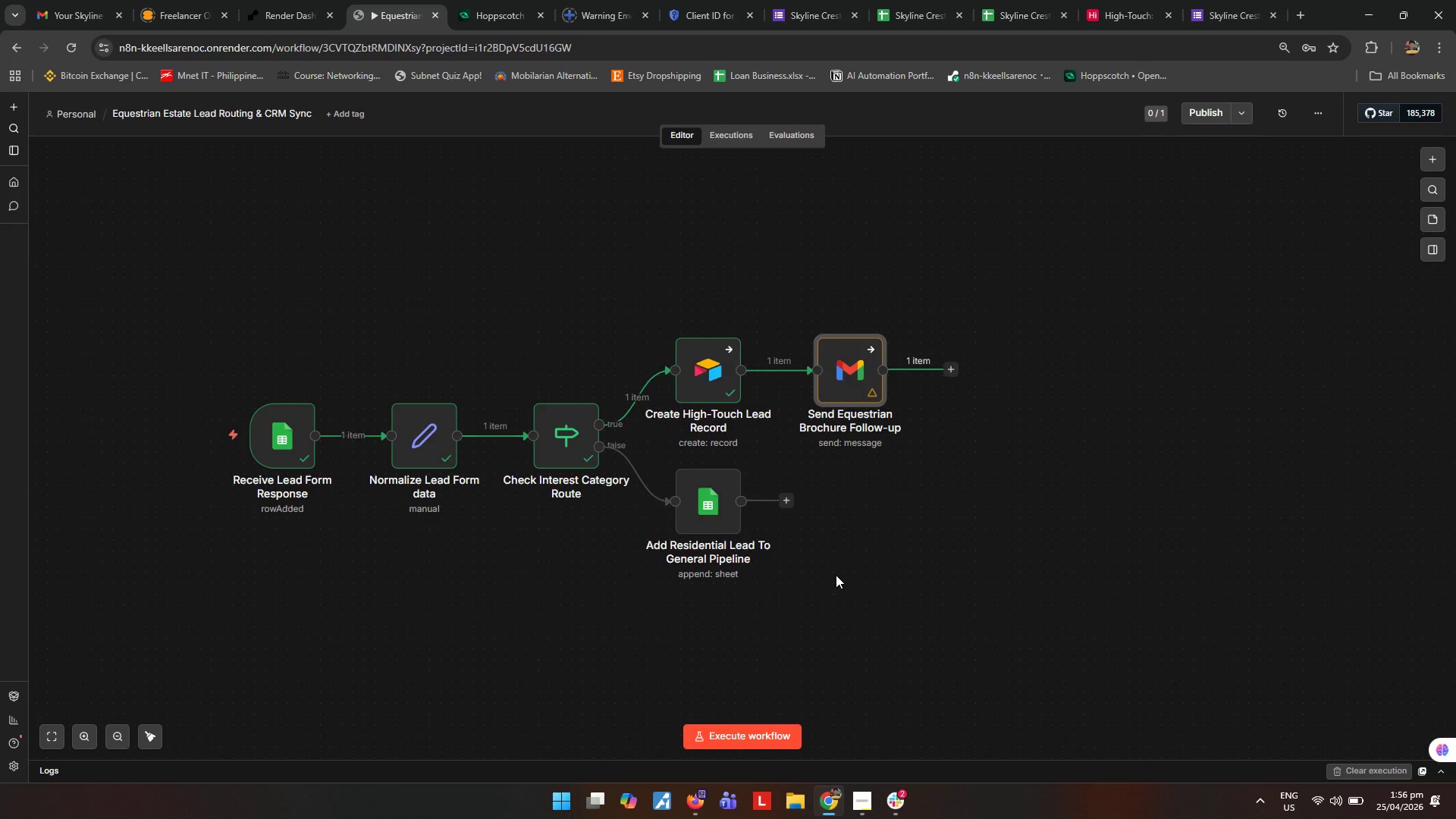 
wait(5.2)
 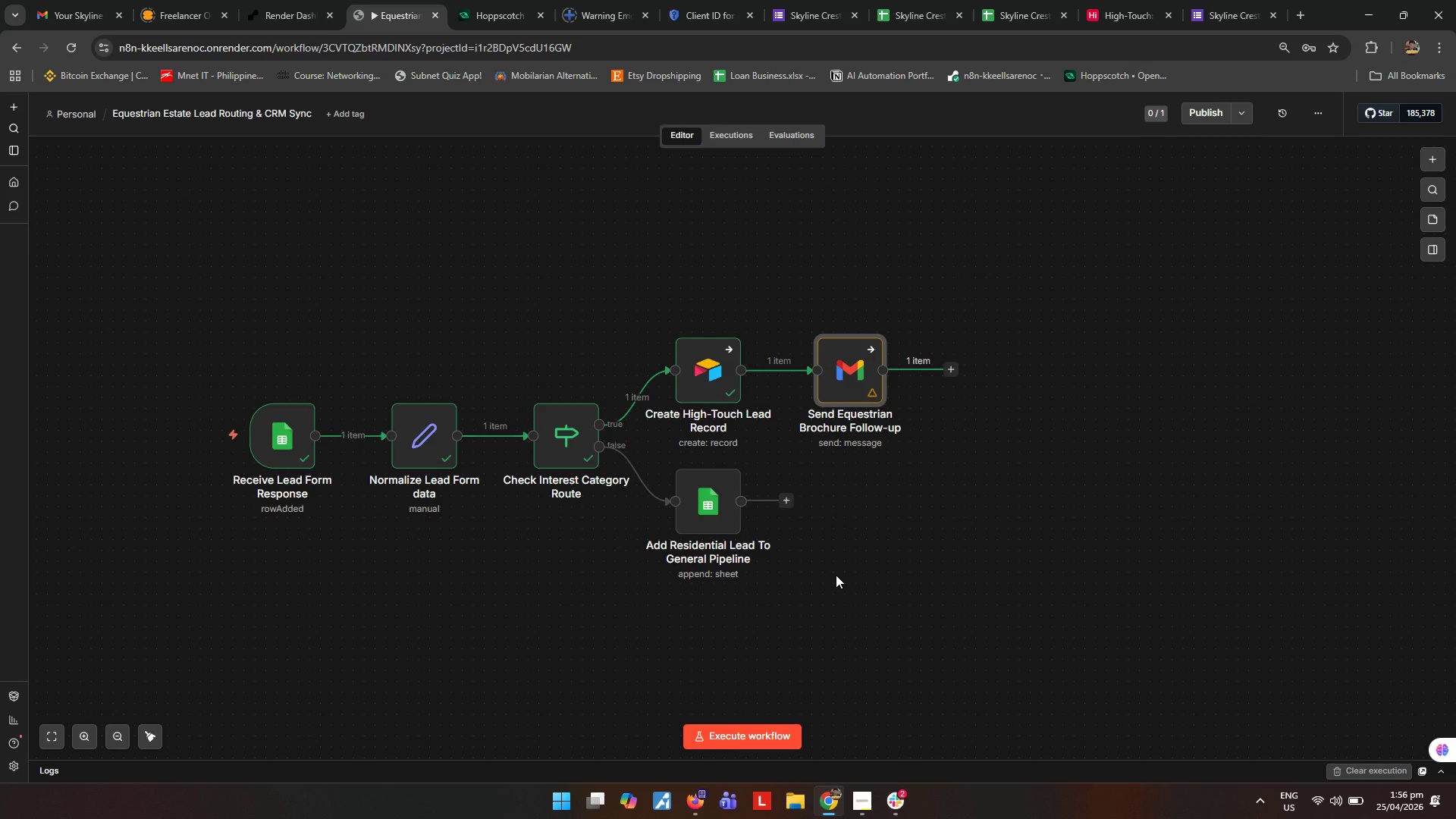 
left_click([792, 497])
 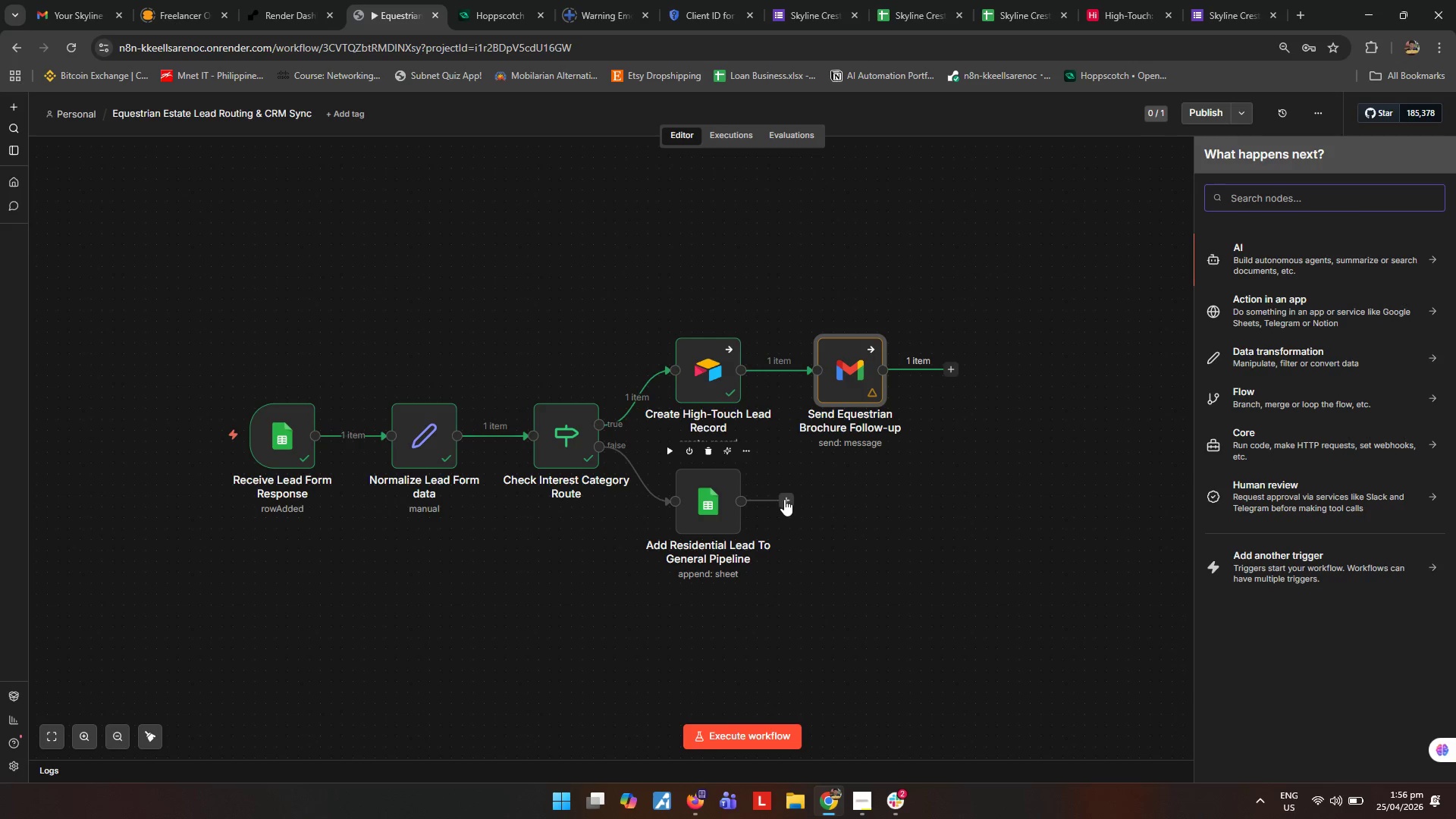 
hold_key(key=G, duration=24.58)
 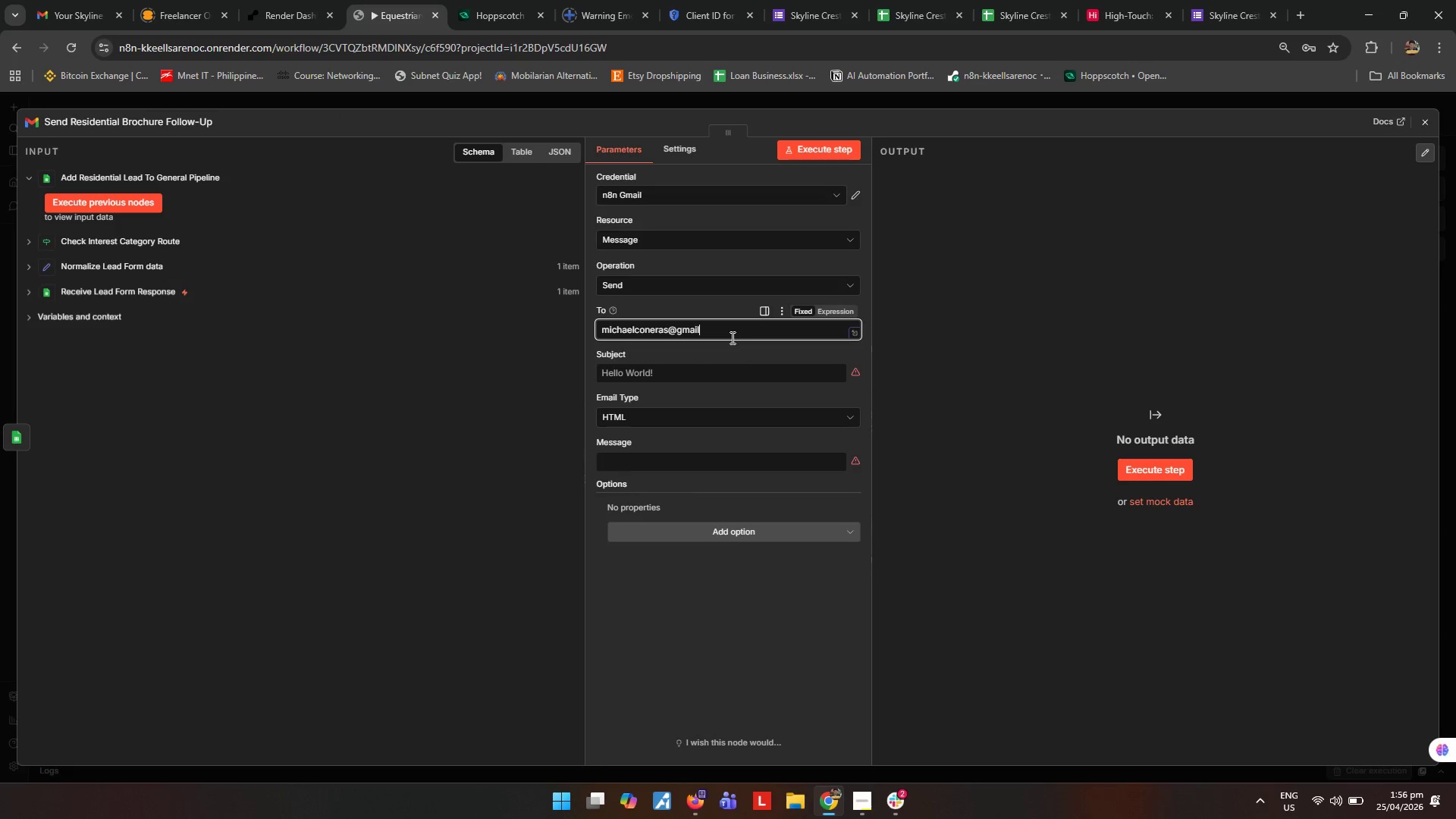 
key(M)
 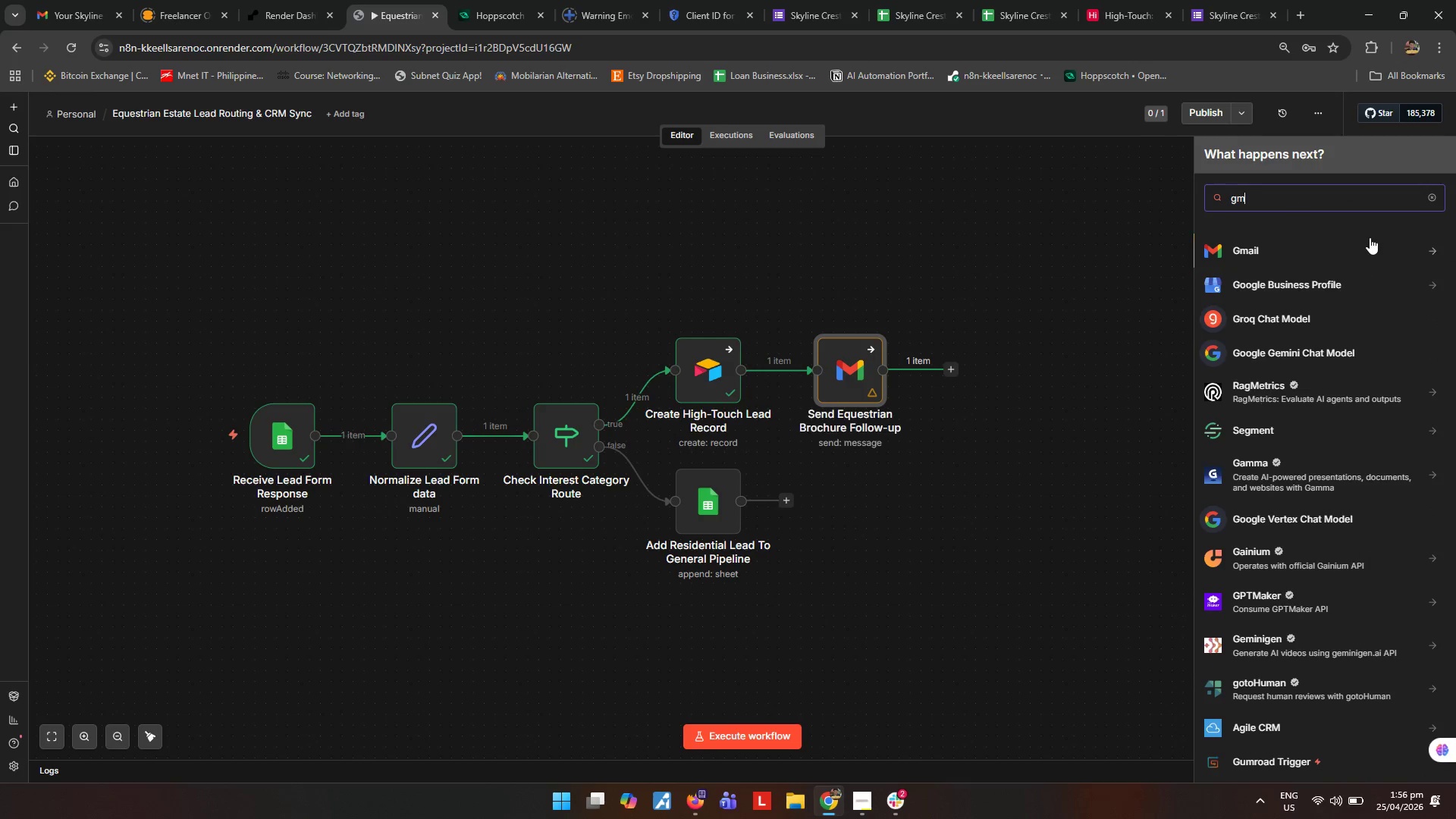 
left_click([1299, 240])
 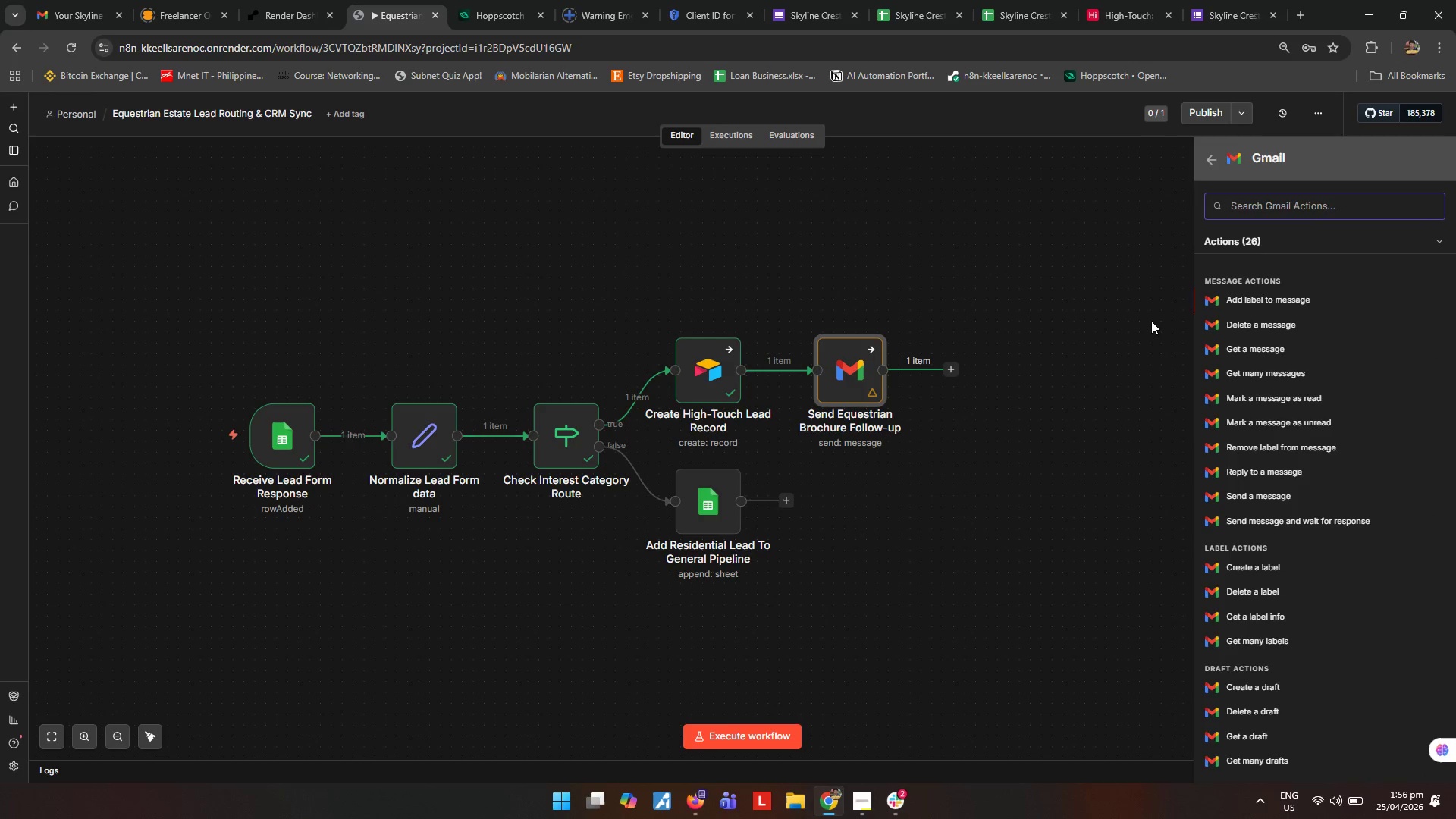 
type(sen)
 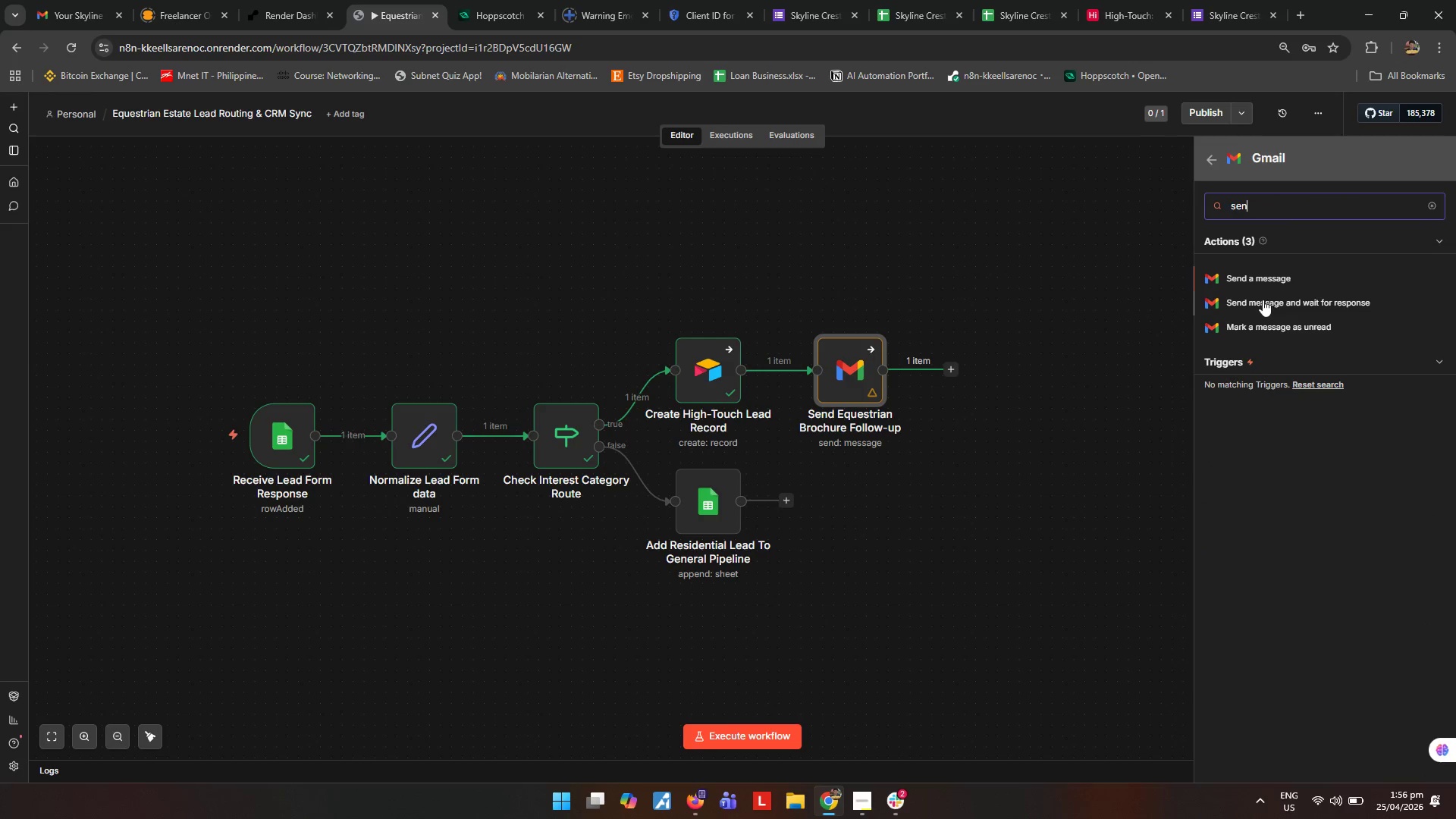 
left_click([1263, 281])
 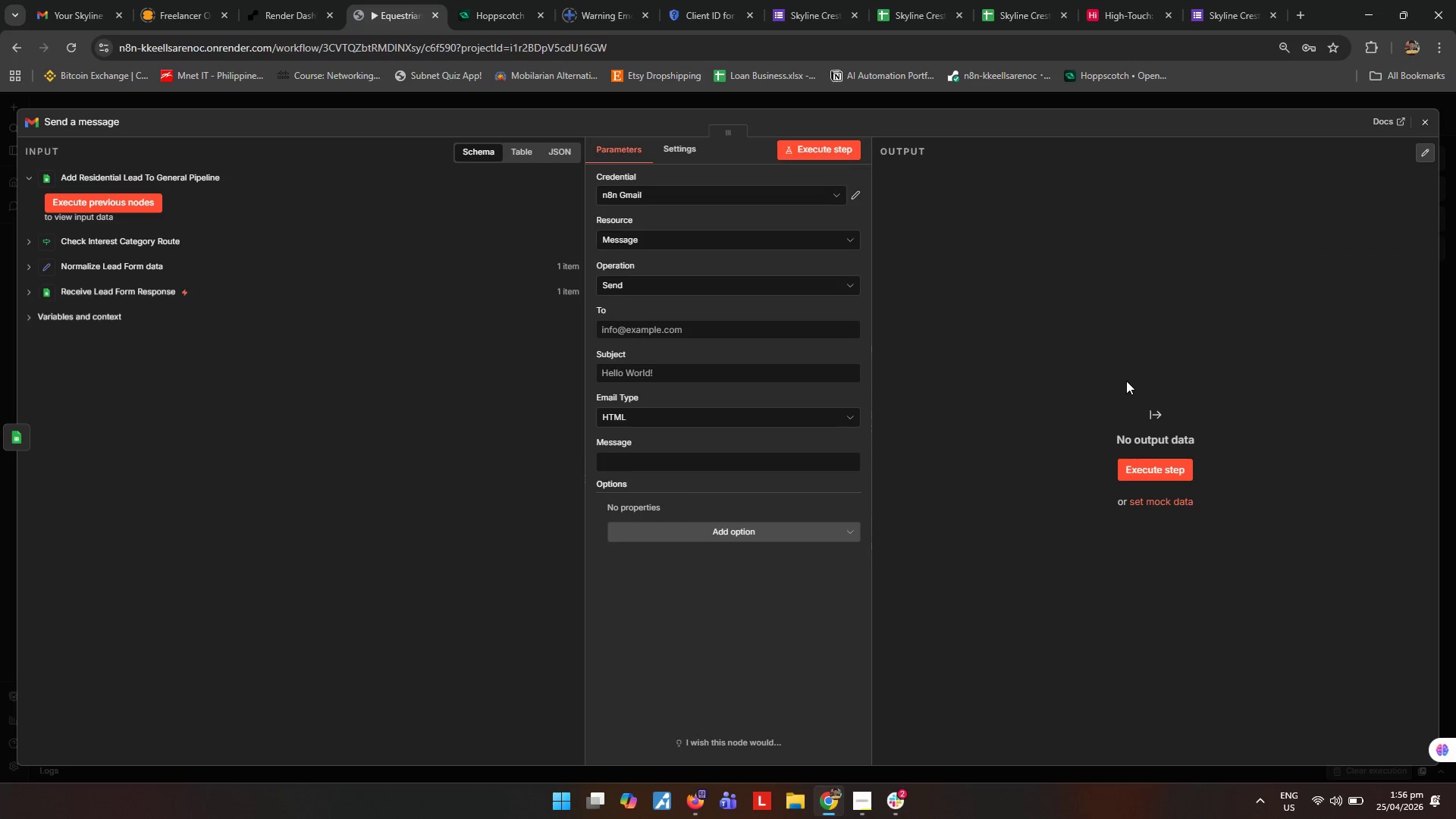 
key(Escape)
type([F2]Send Residential Brochure Follow-Up)
 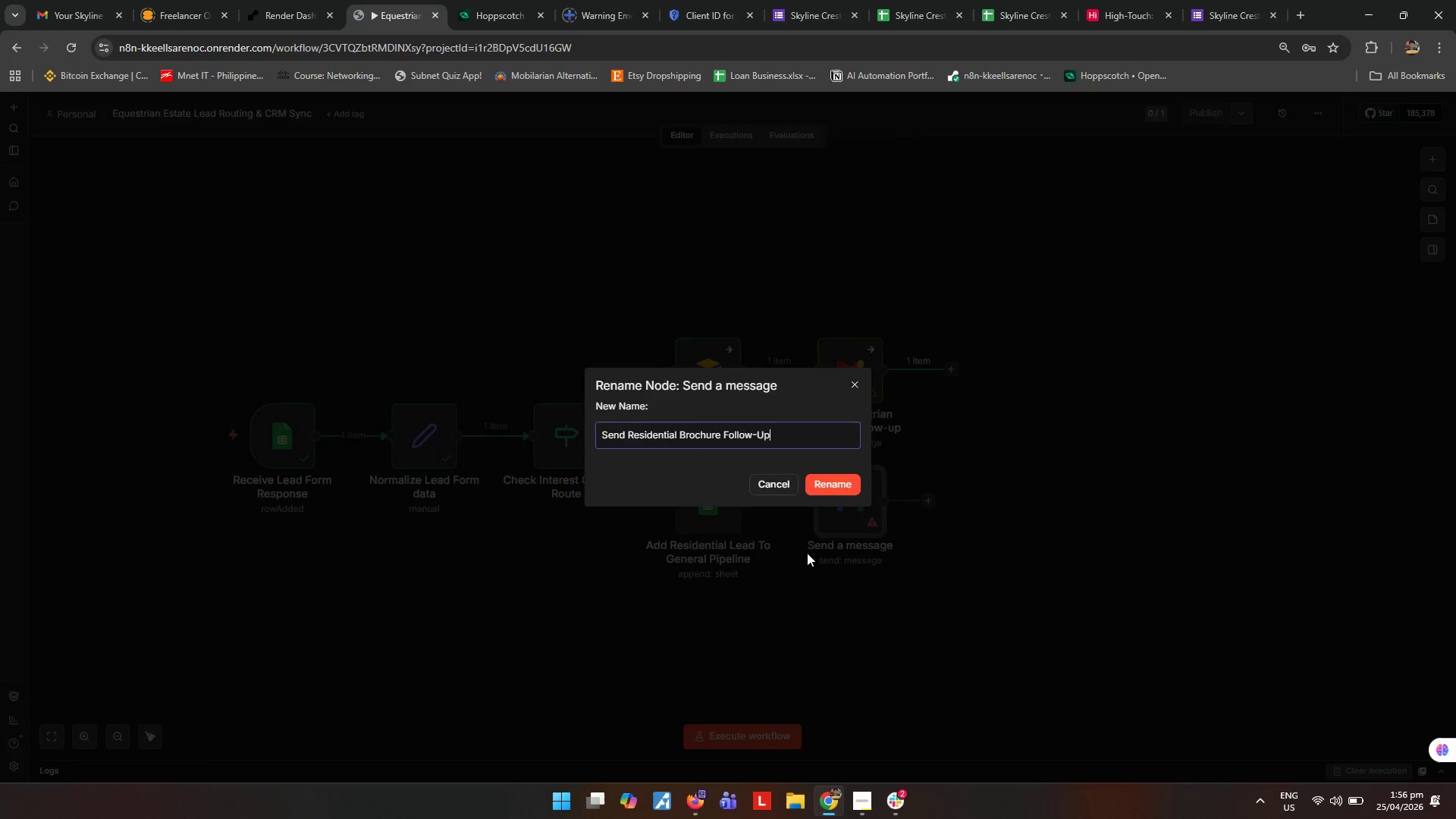 
key(Enter)
 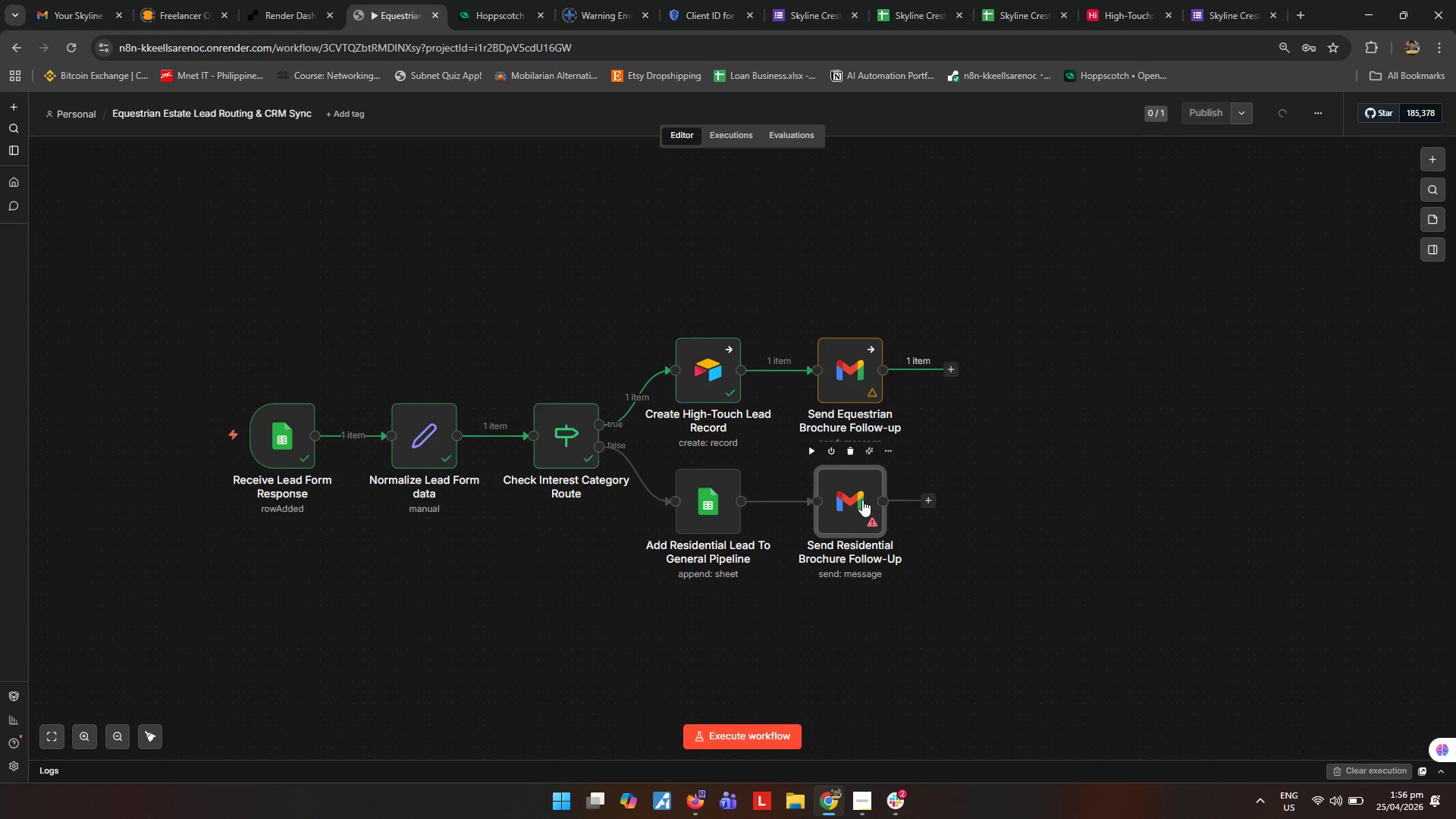 
double_click([862, 500])
 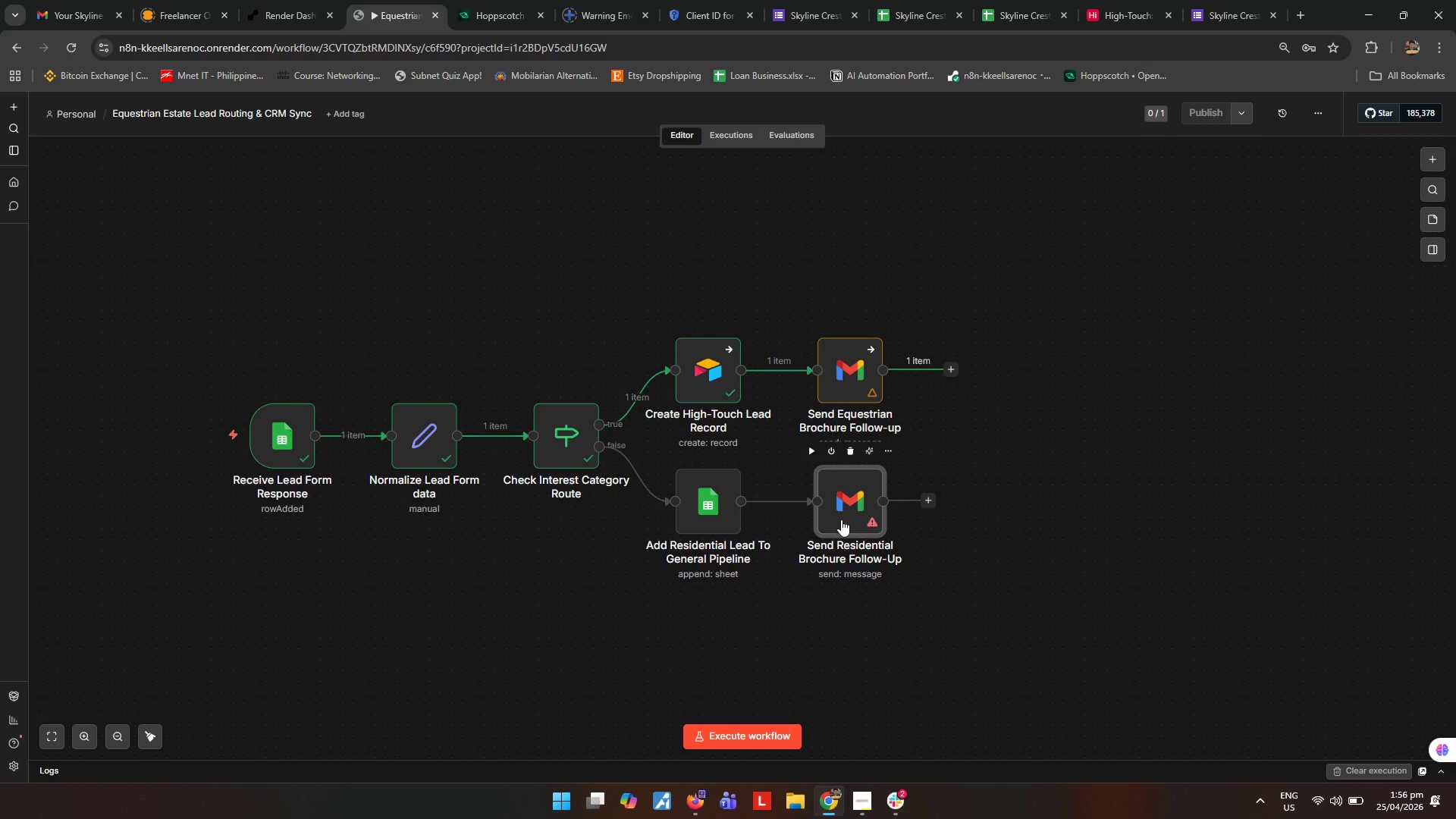 
left_click([841, 520])
 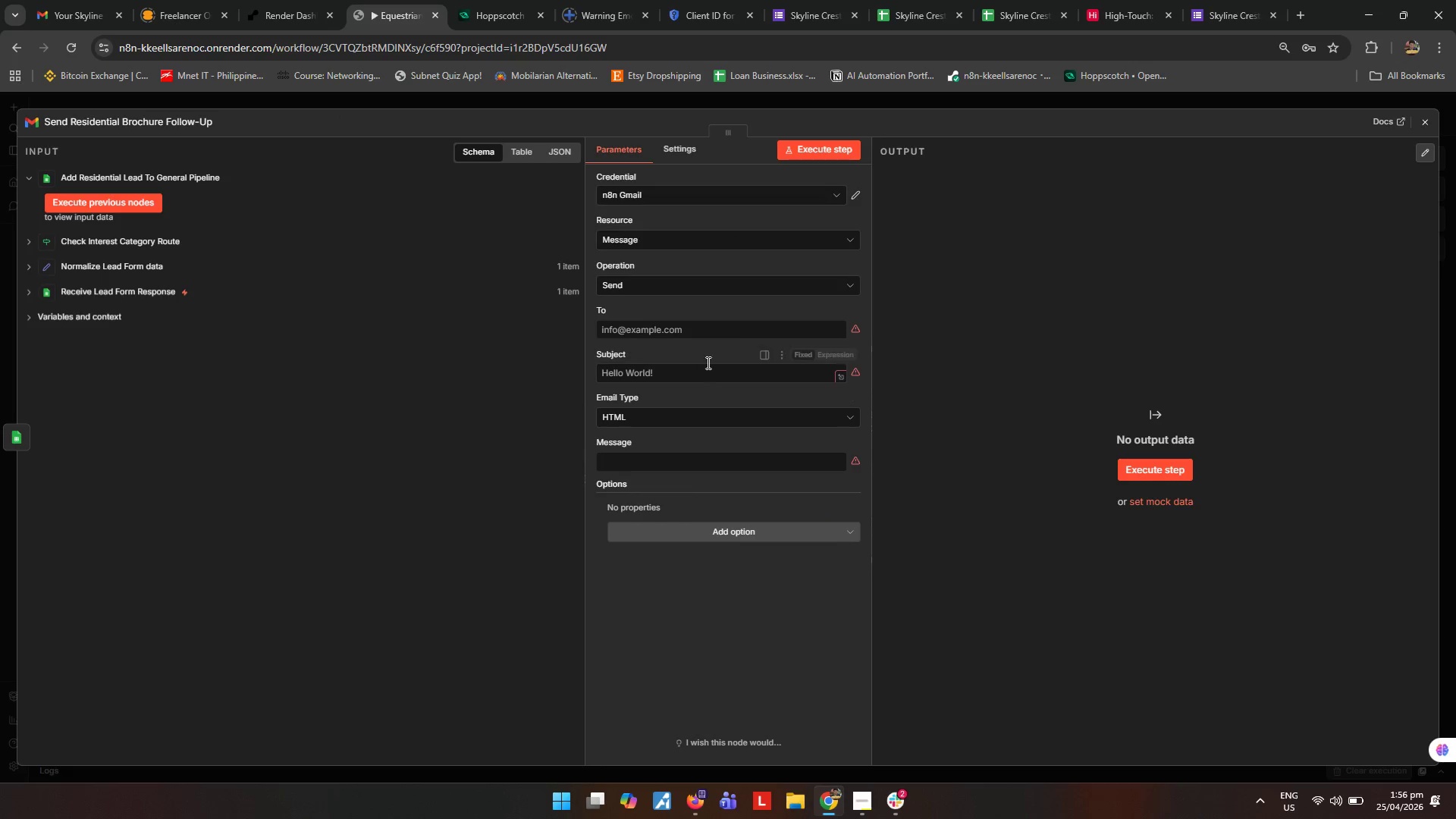 
left_click([736, 336])
 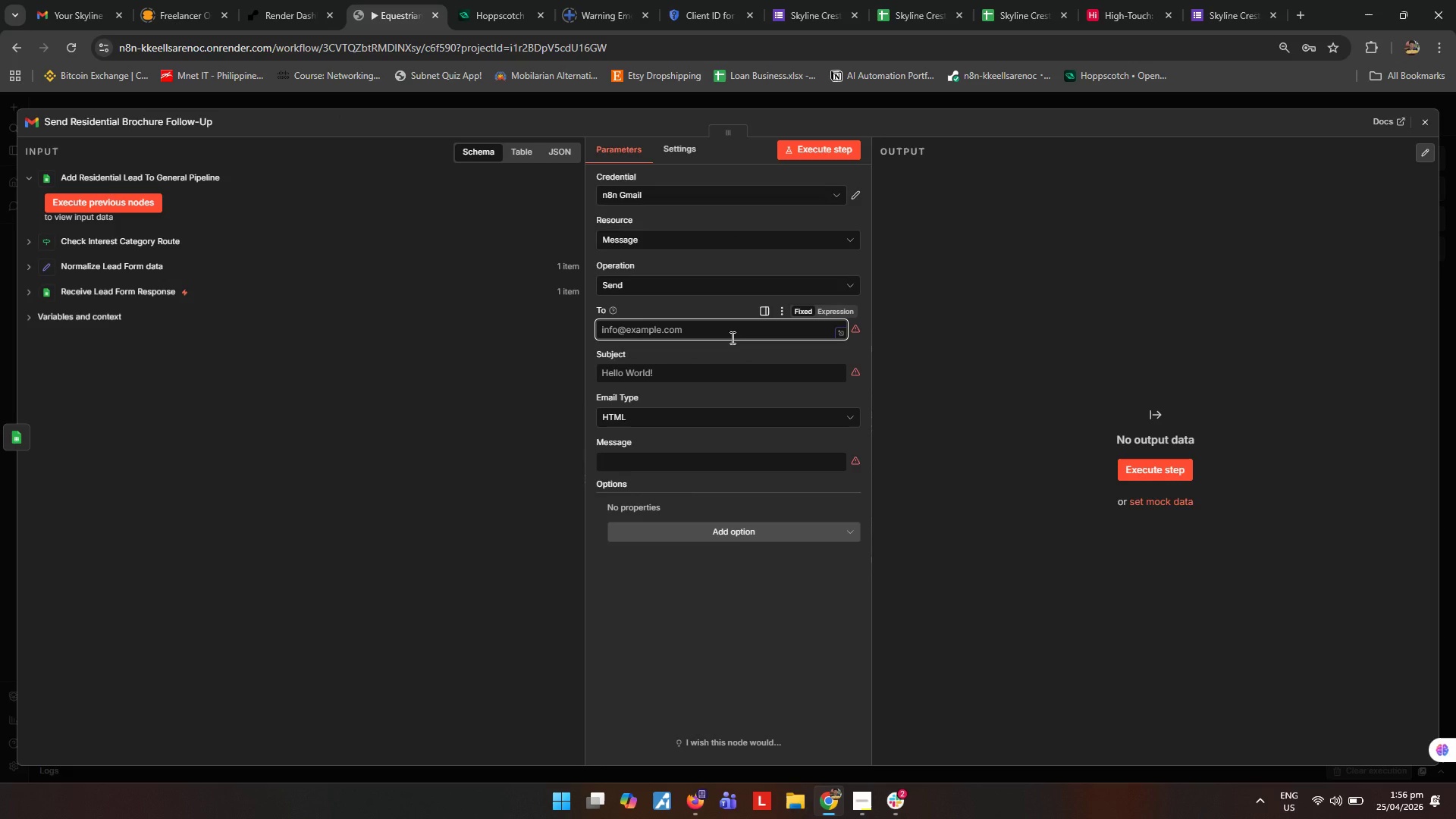 
type(imchaelconeras@mail.com)
key(Tab)
 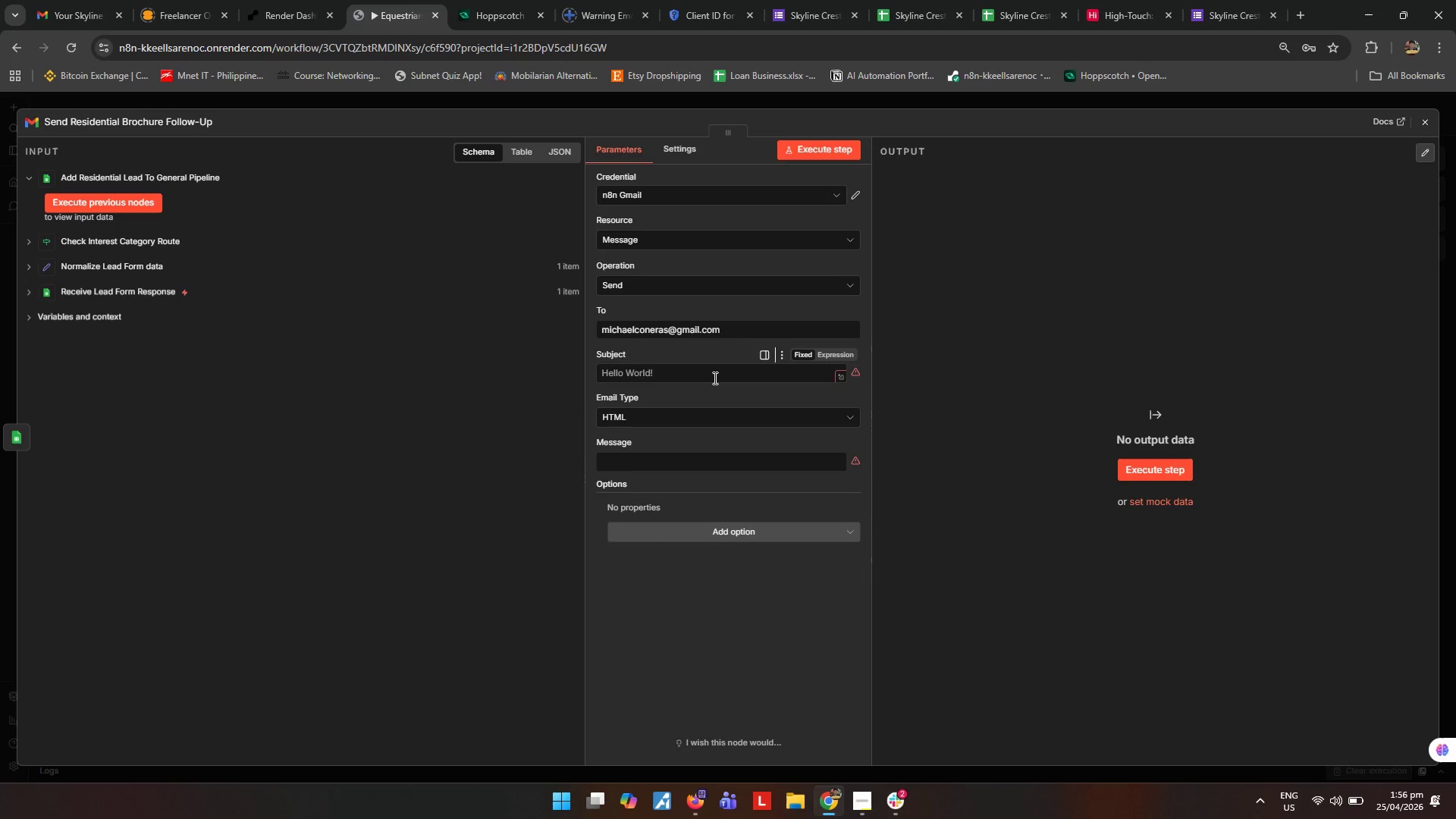 
left_click([714, 378])
 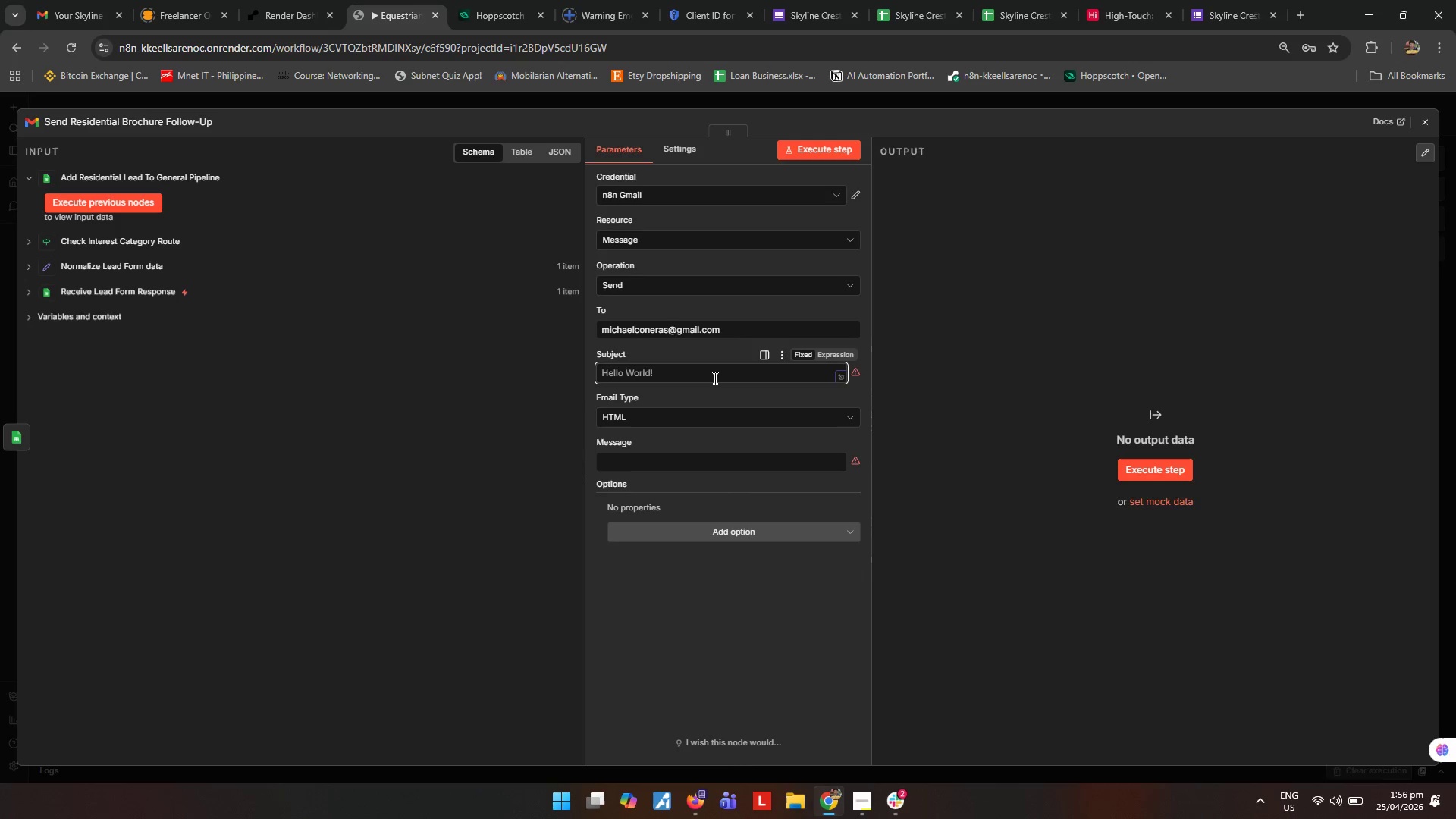 
type(Your Skyline Crest Residential Property Brochure)
 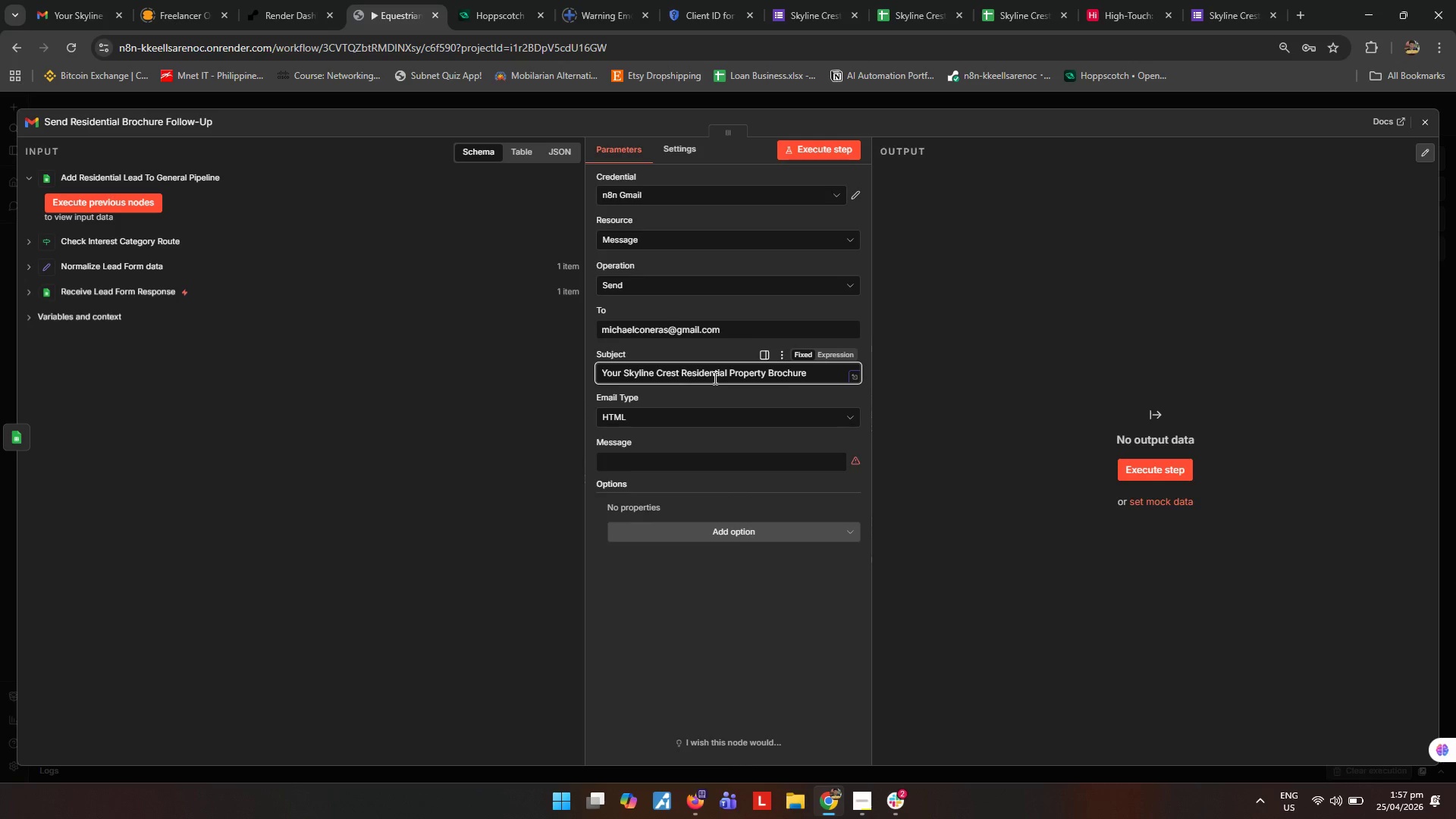 
double_click([690, 448])
 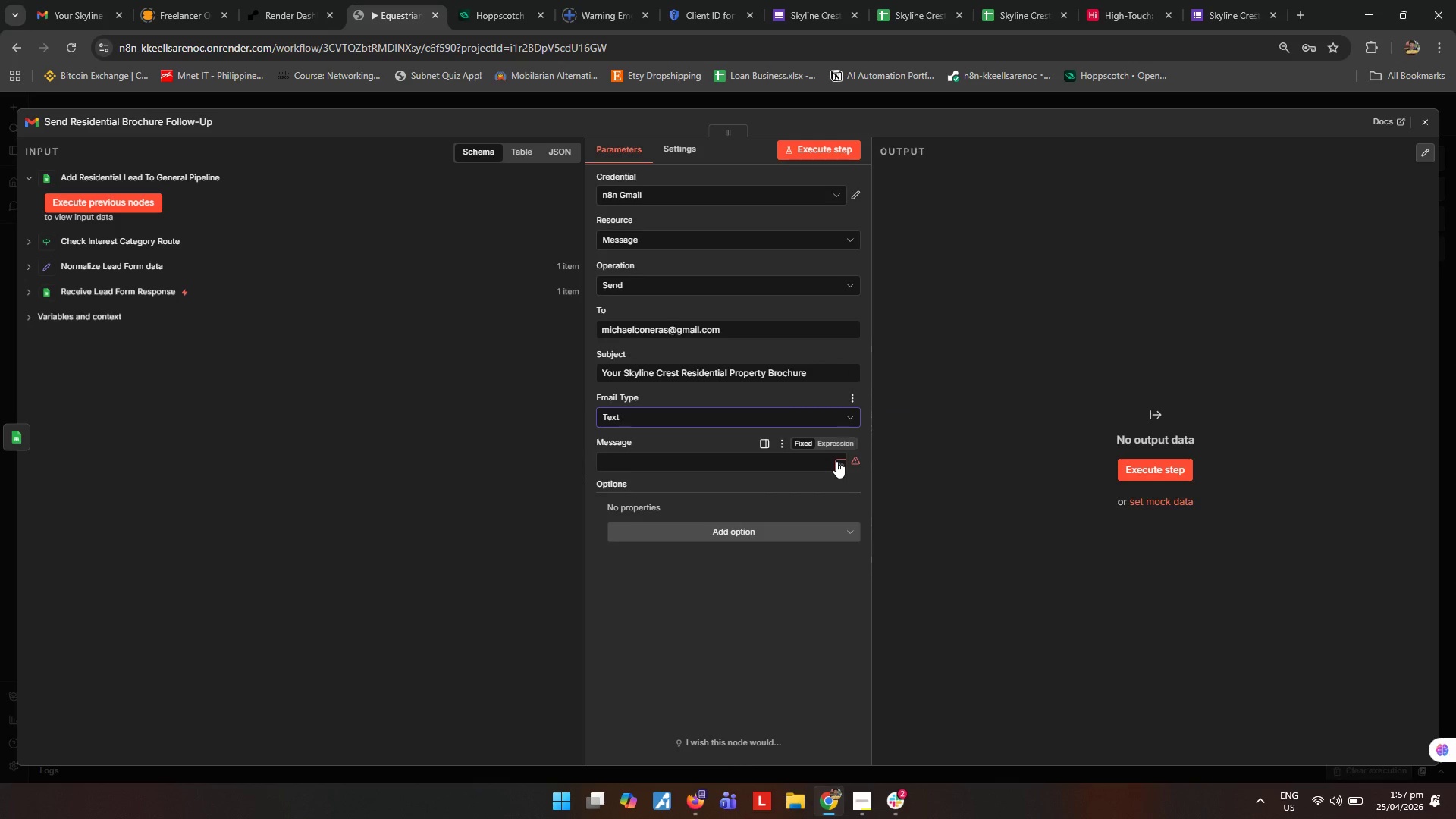 
double_click([701, 373])
 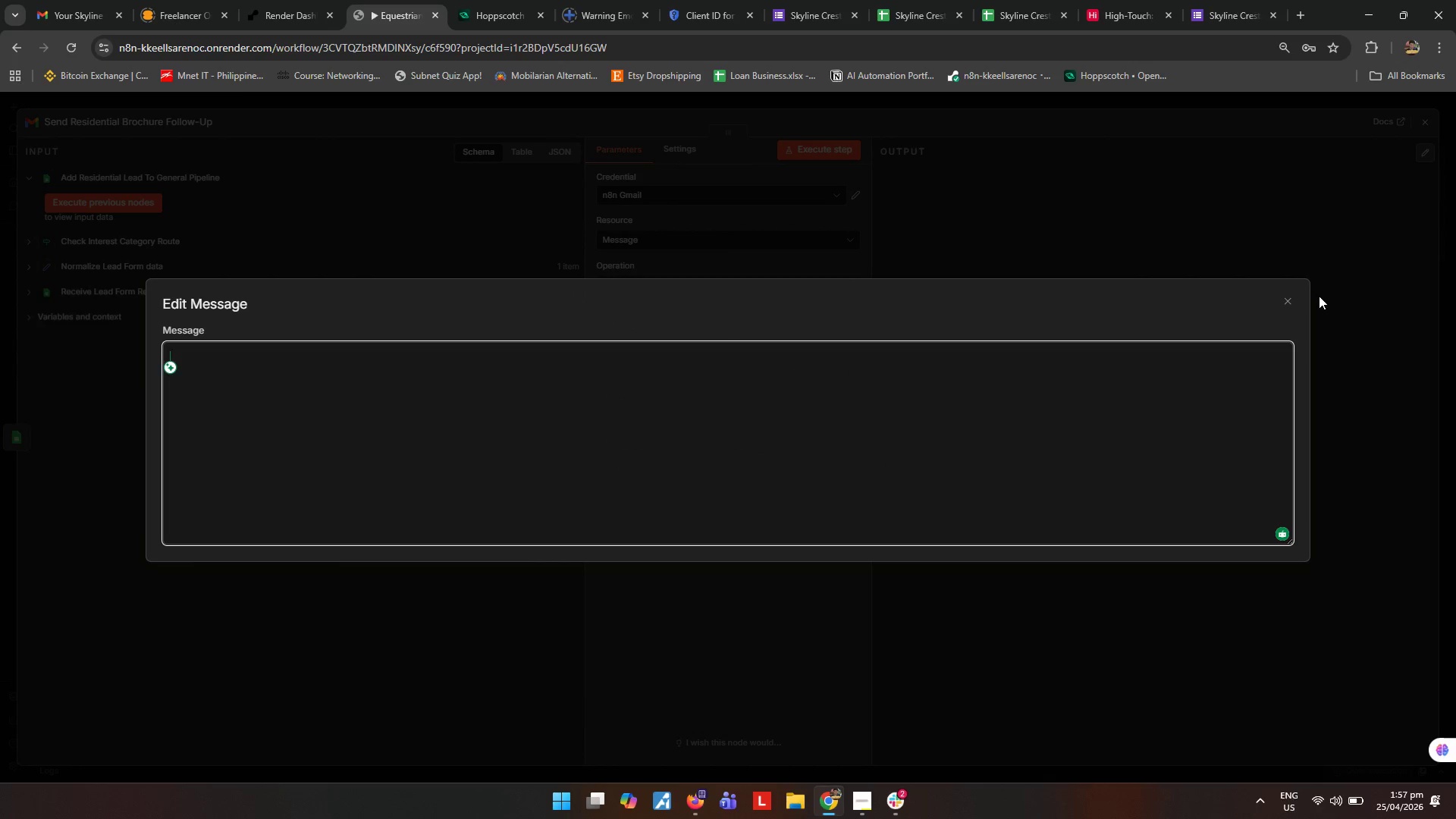 
left_click([1288, 301])
 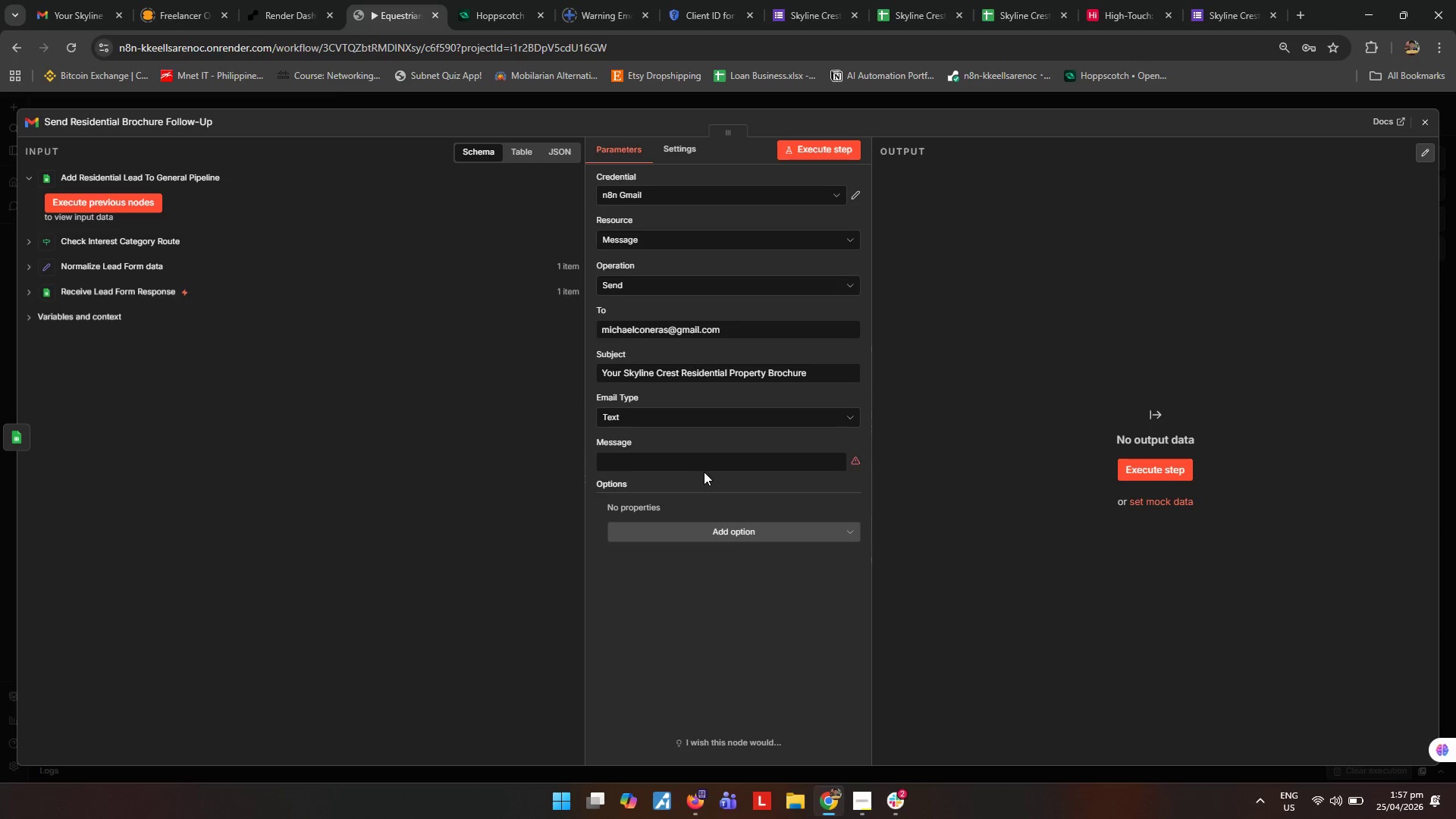 
left_click([733, 466])
 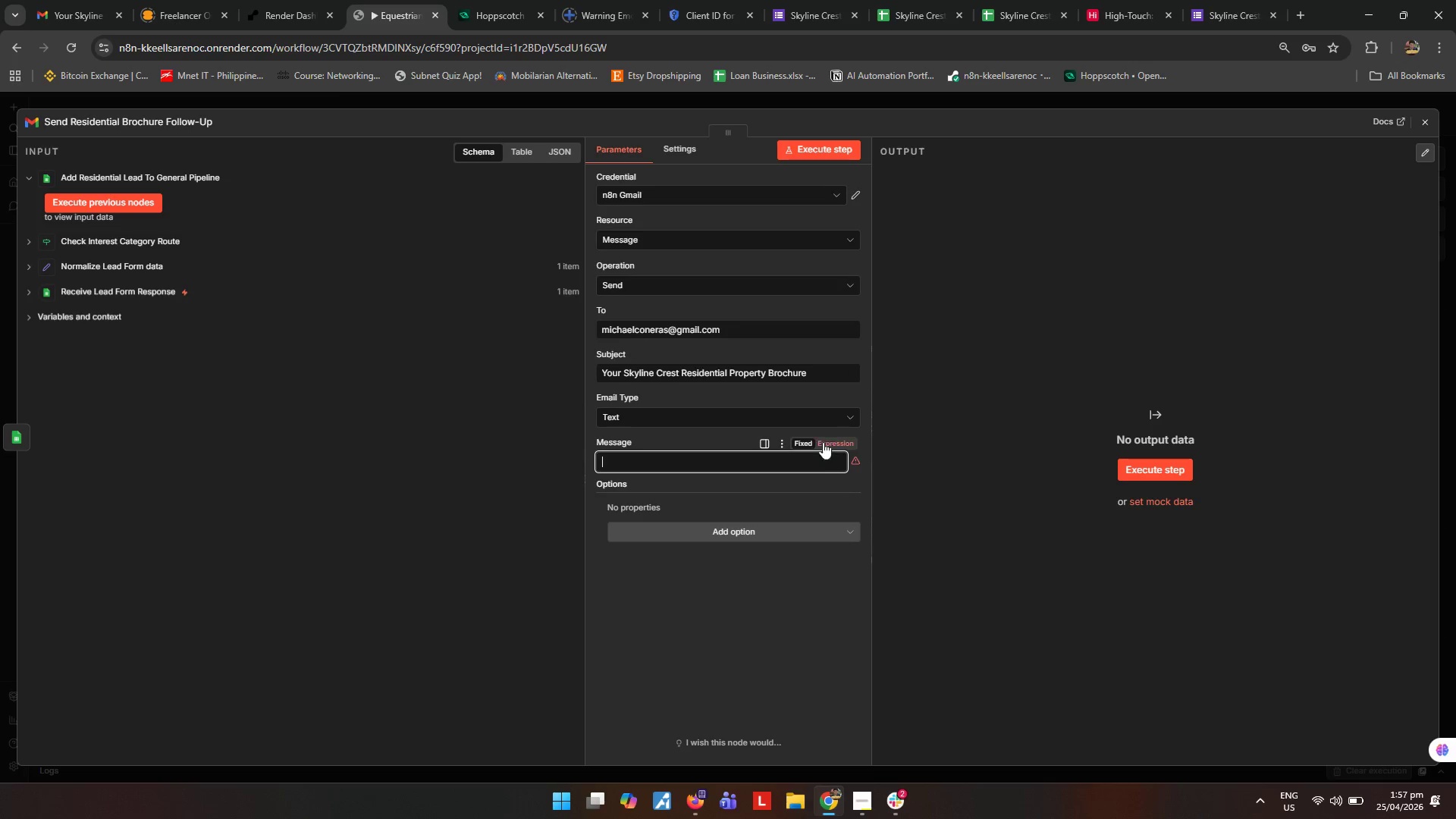 
left_click([832, 439])
 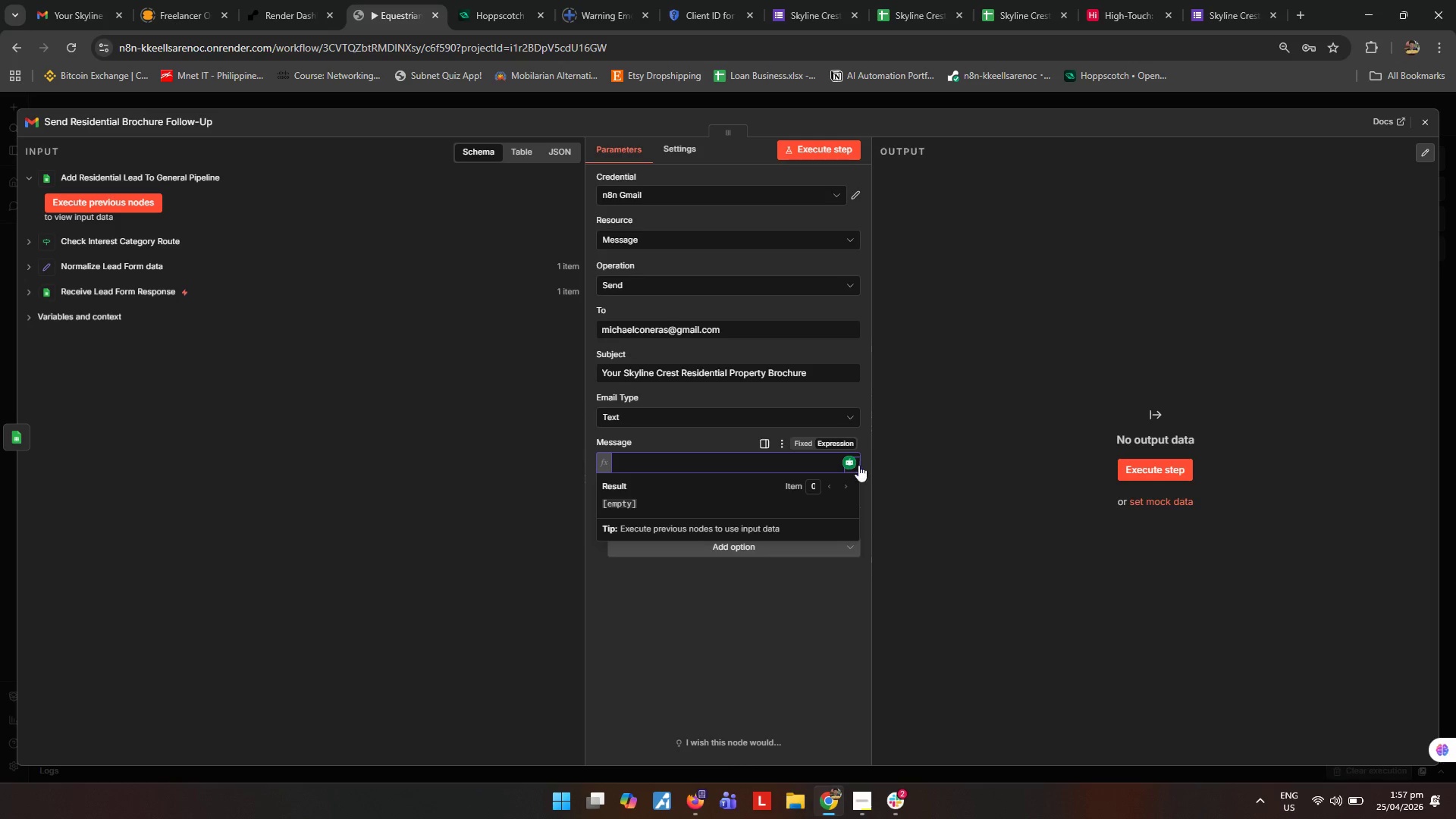 
left_click([858, 465])
 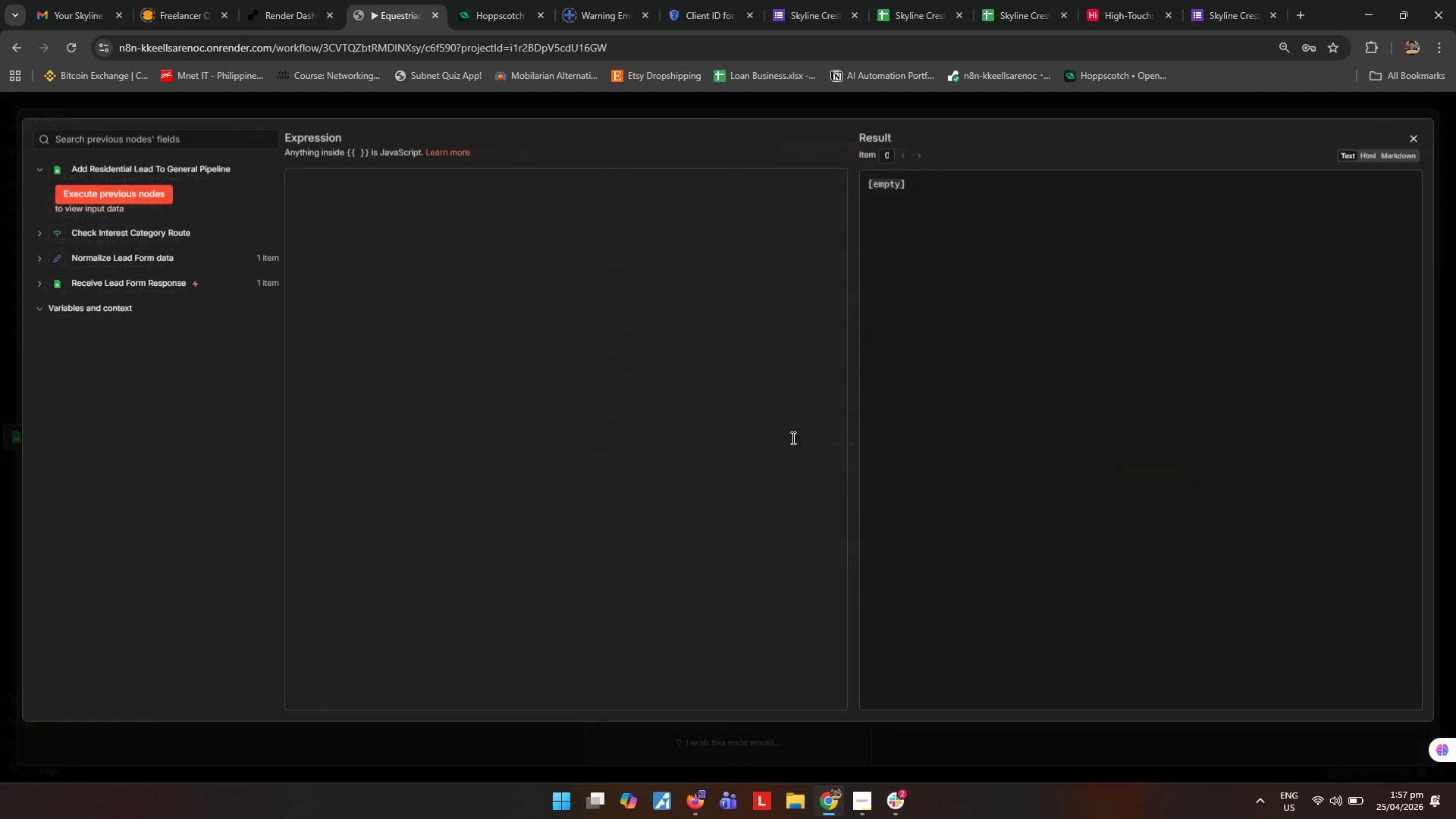 
left_click_drag(start_coordinate=[750, 318], to_coordinate=[749, 312])
 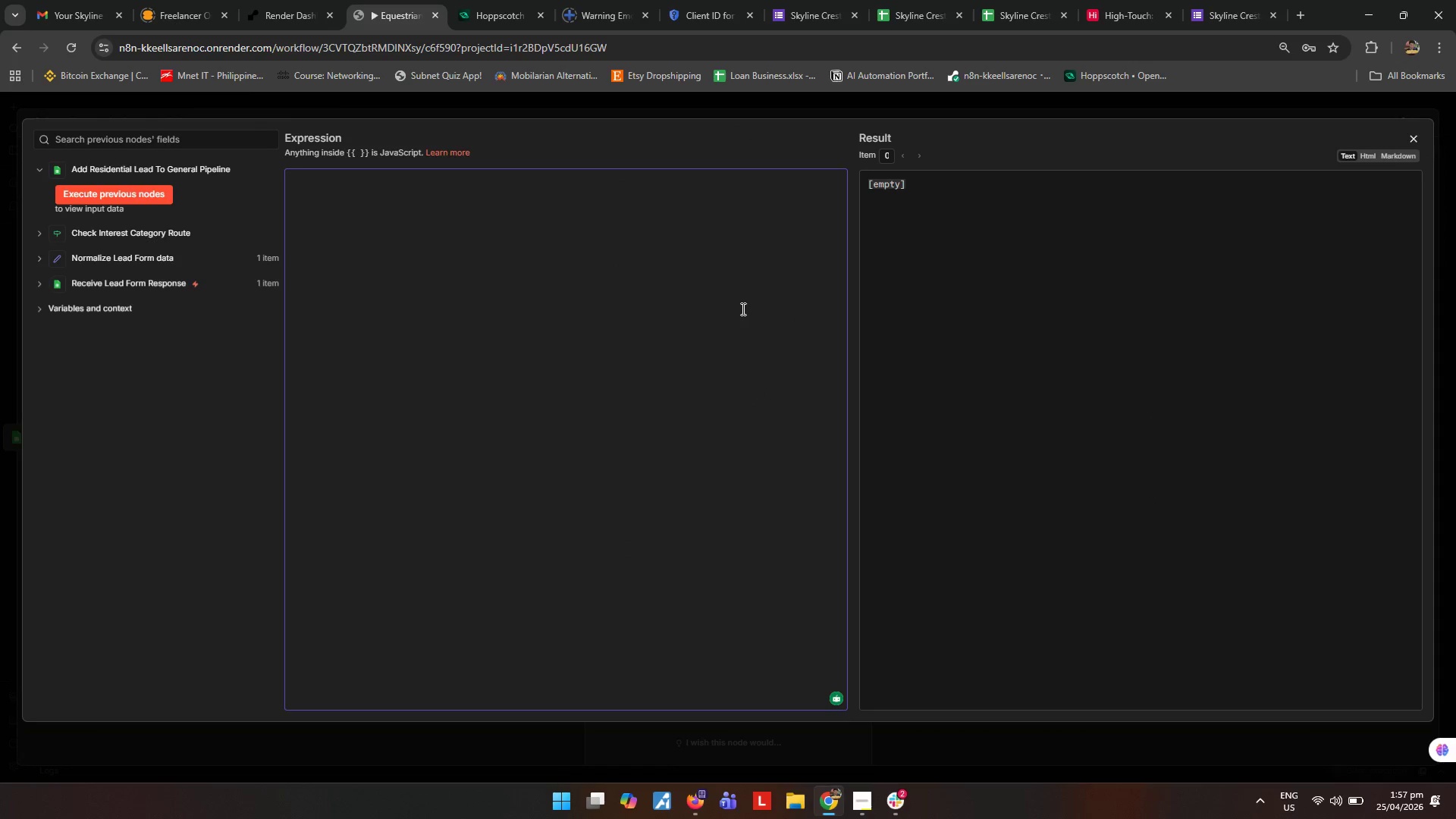 
type(Hi)
 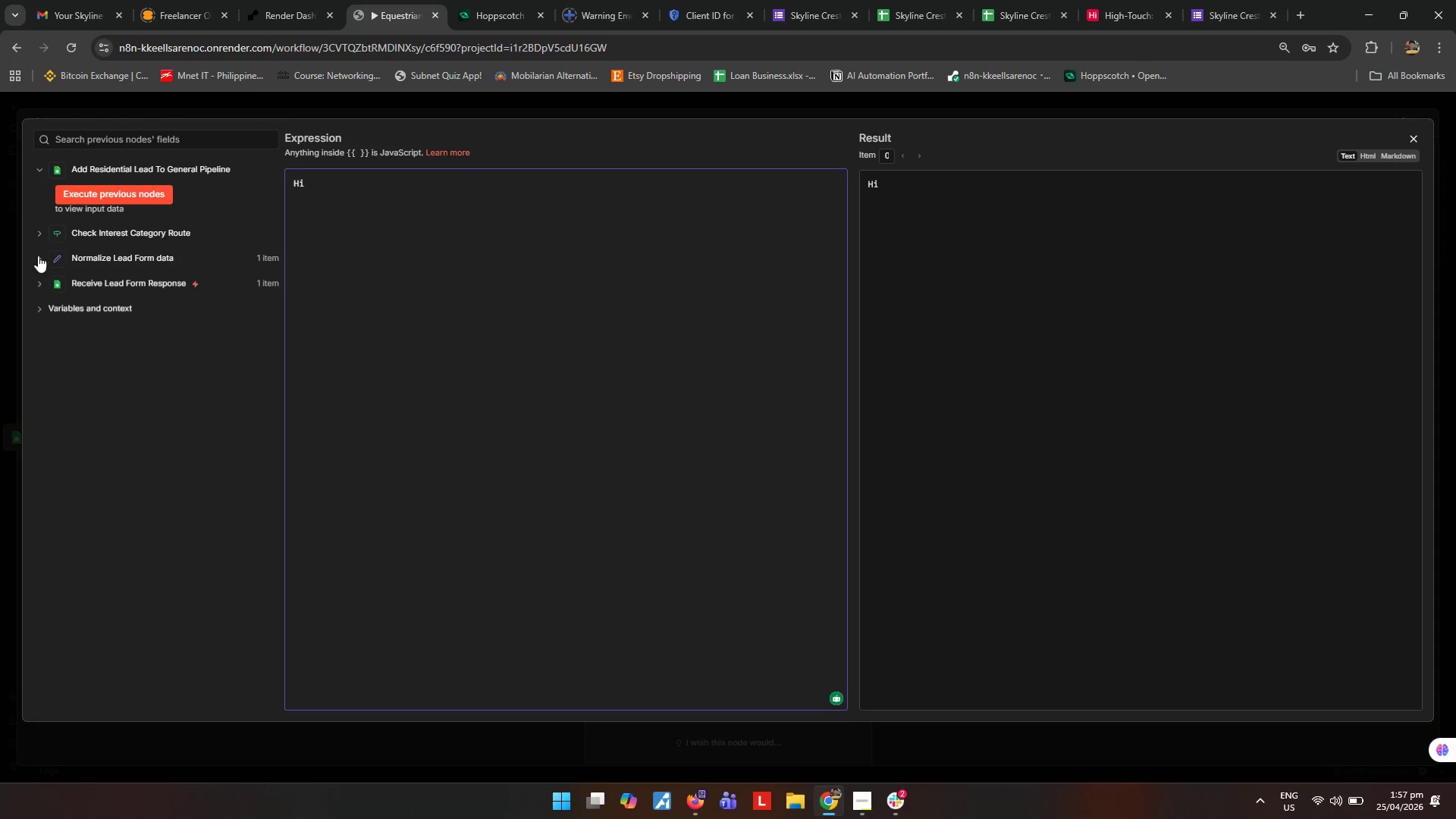 
left_click([42, 260])
 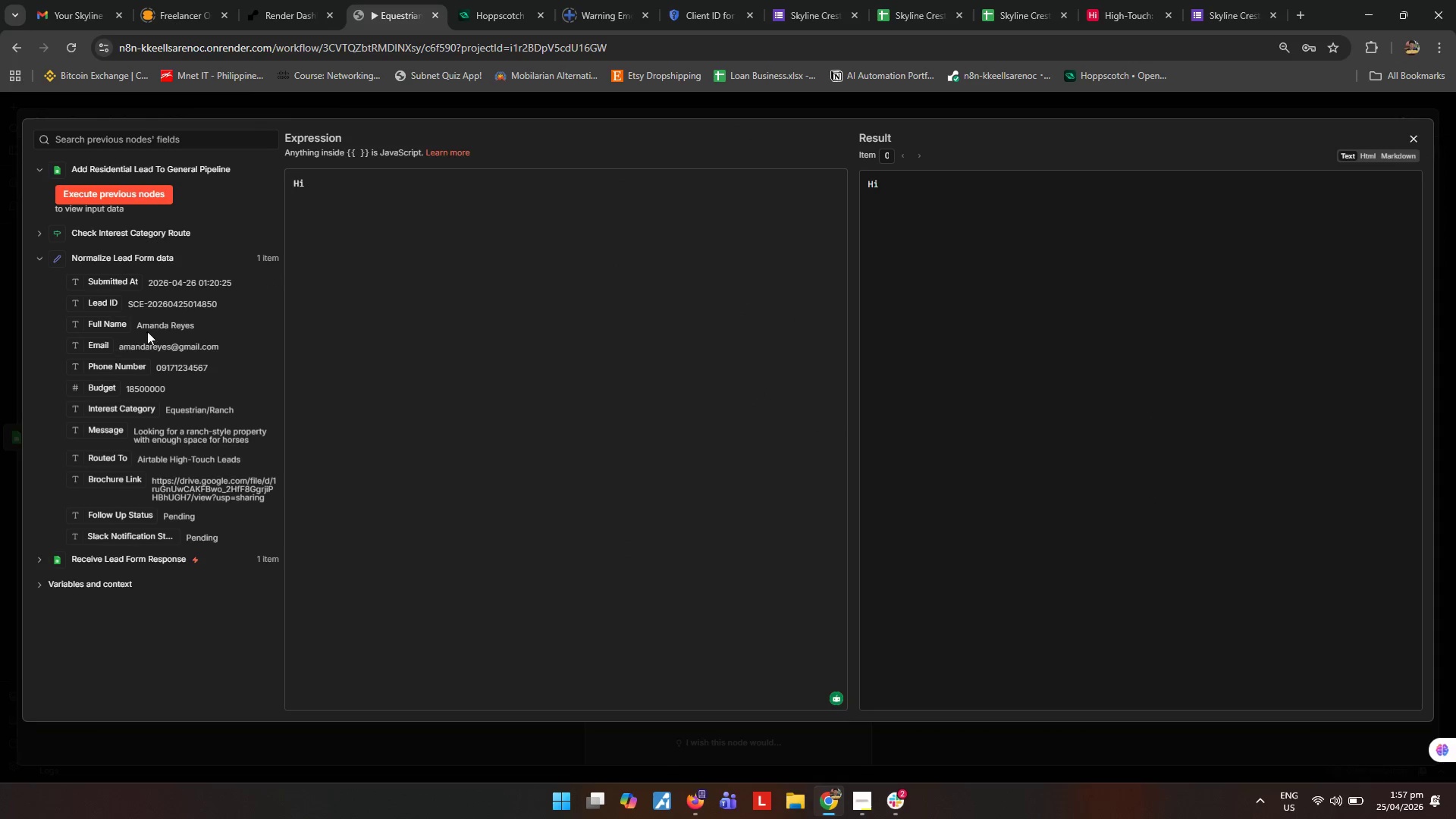 
left_click([350, 190])
 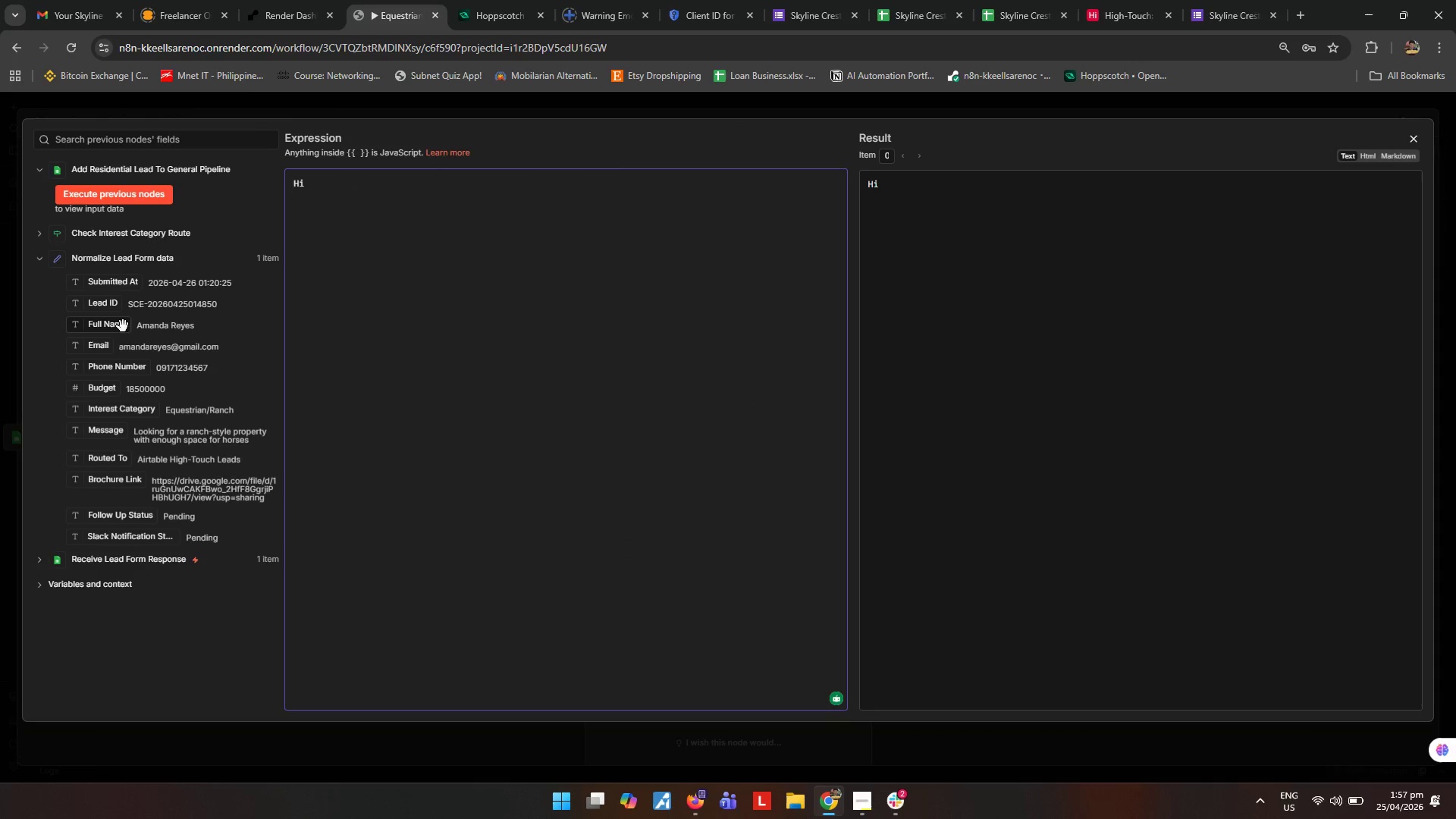 
key(Space)
 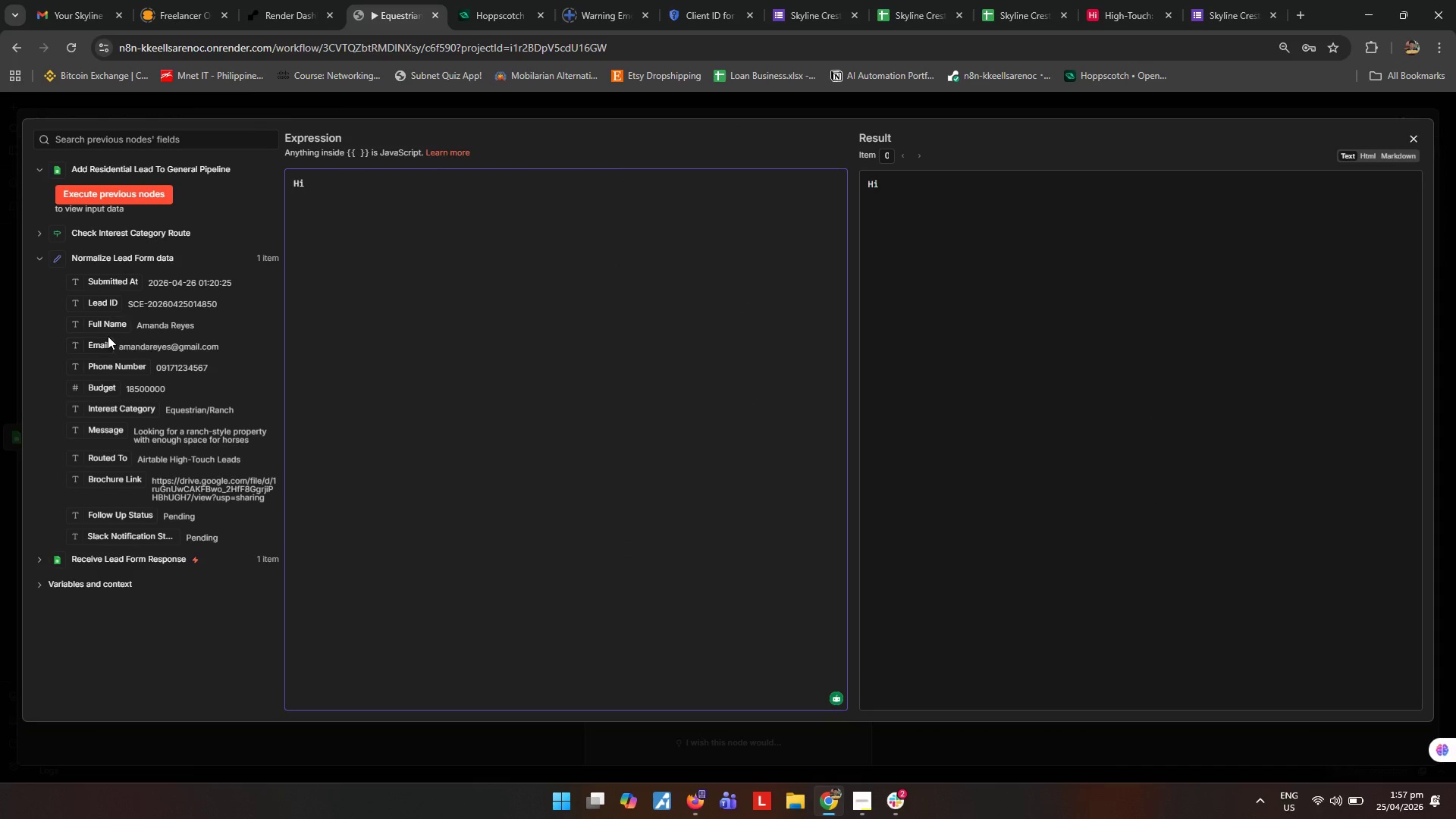 
left_click_drag(start_coordinate=[111, 331], to_coordinate=[370, 192])
 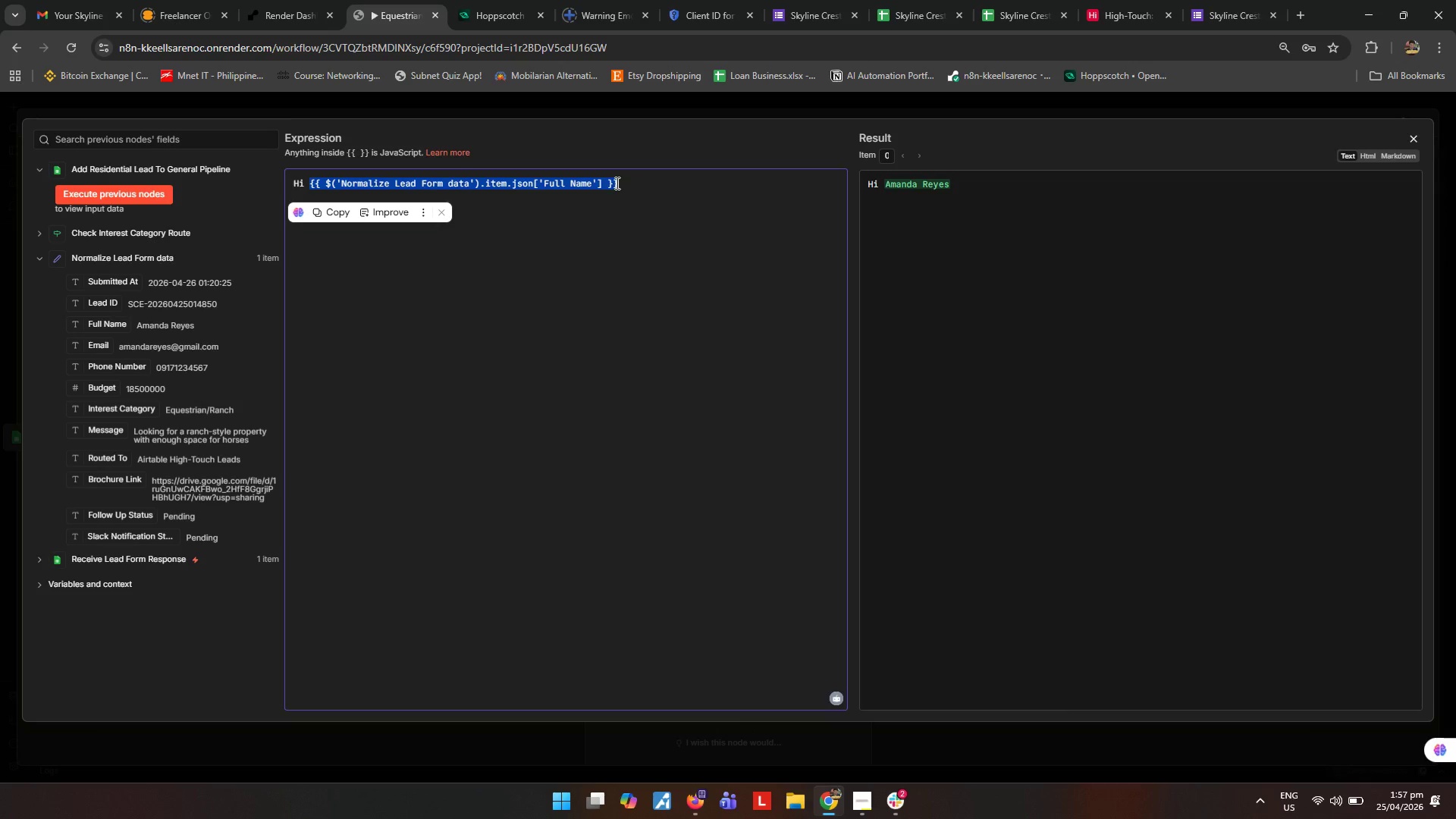 
wait(8.2)
 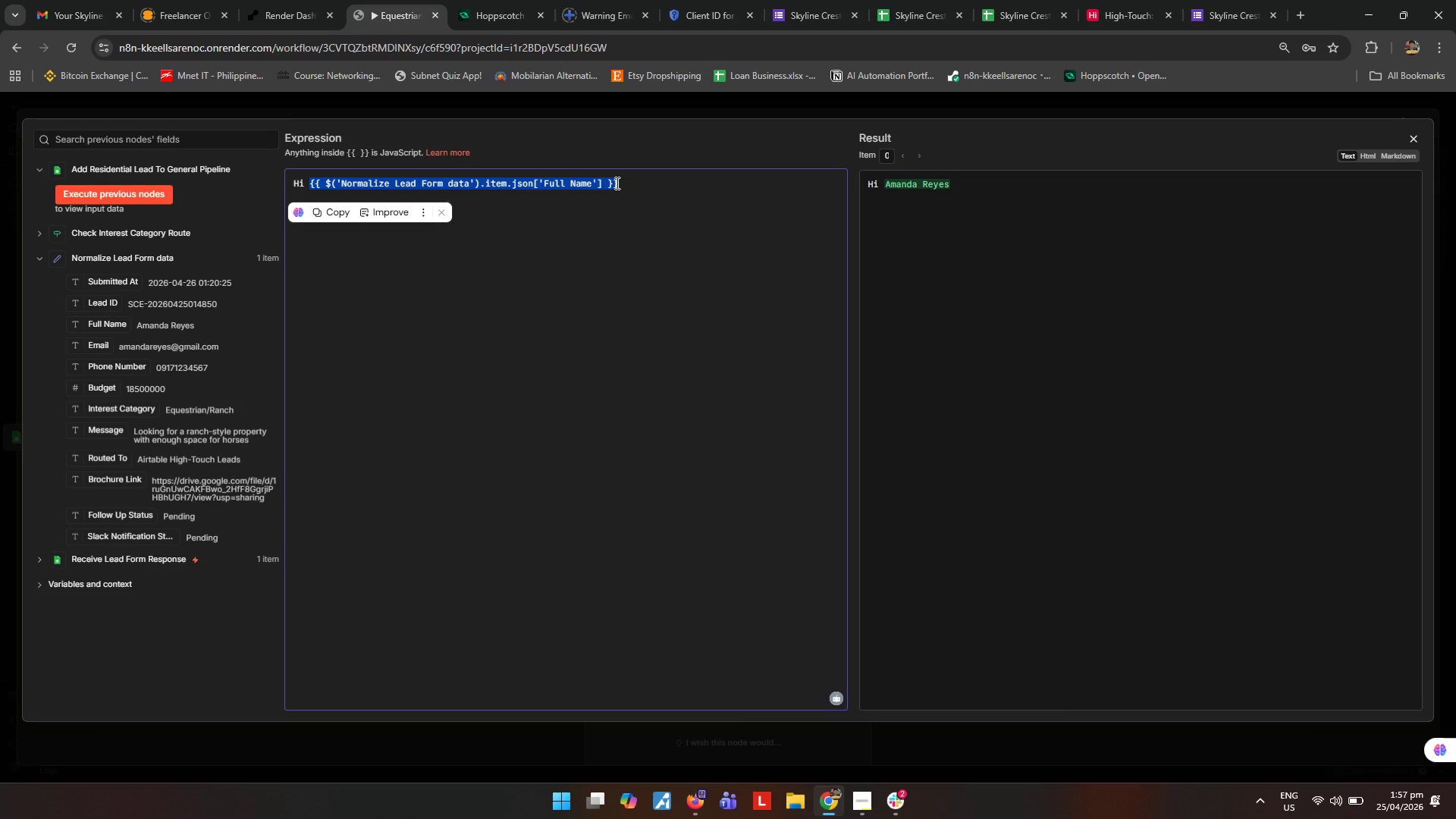 
left_click([1411, 136])
 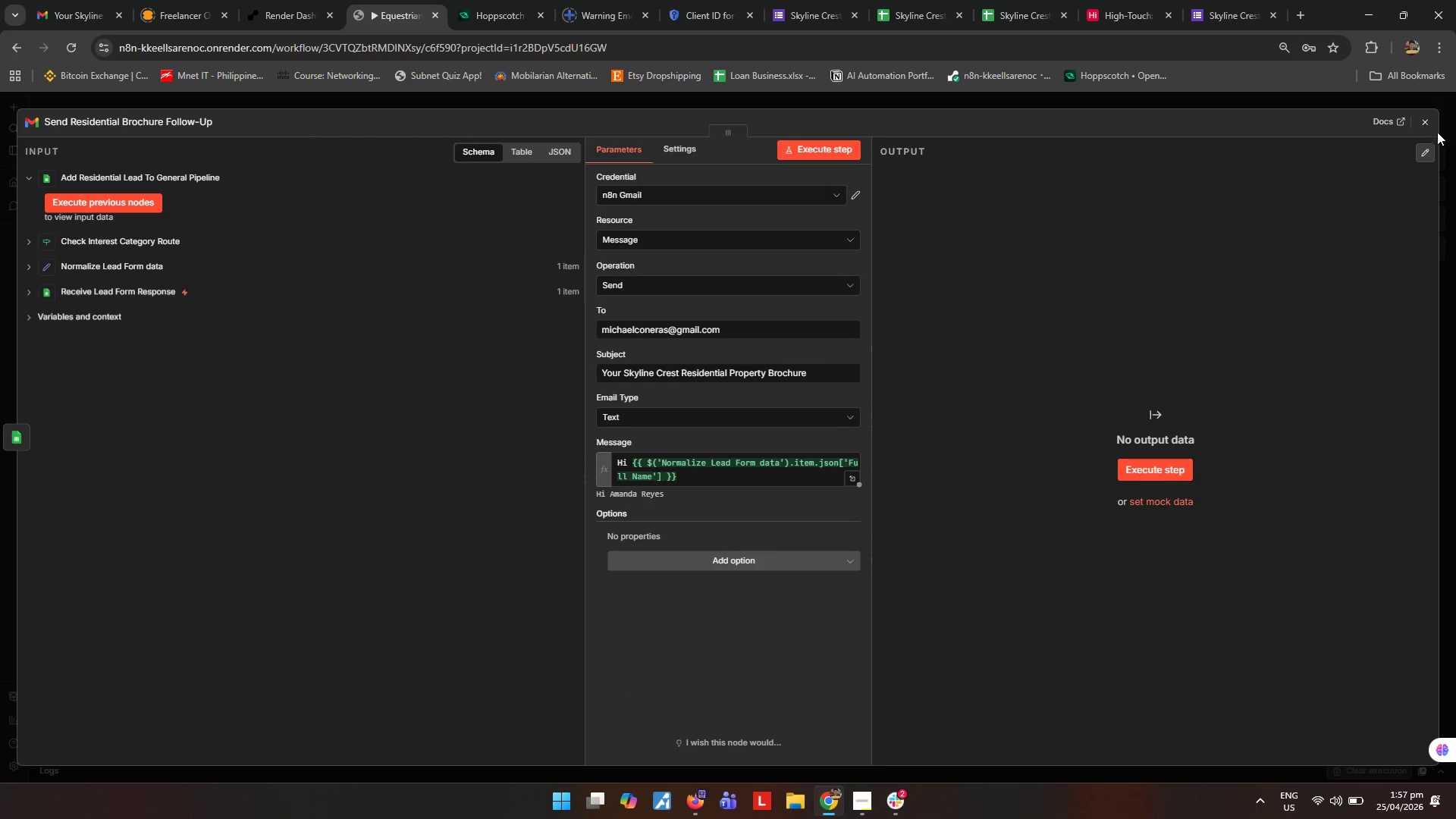 
left_click([1426, 124])
 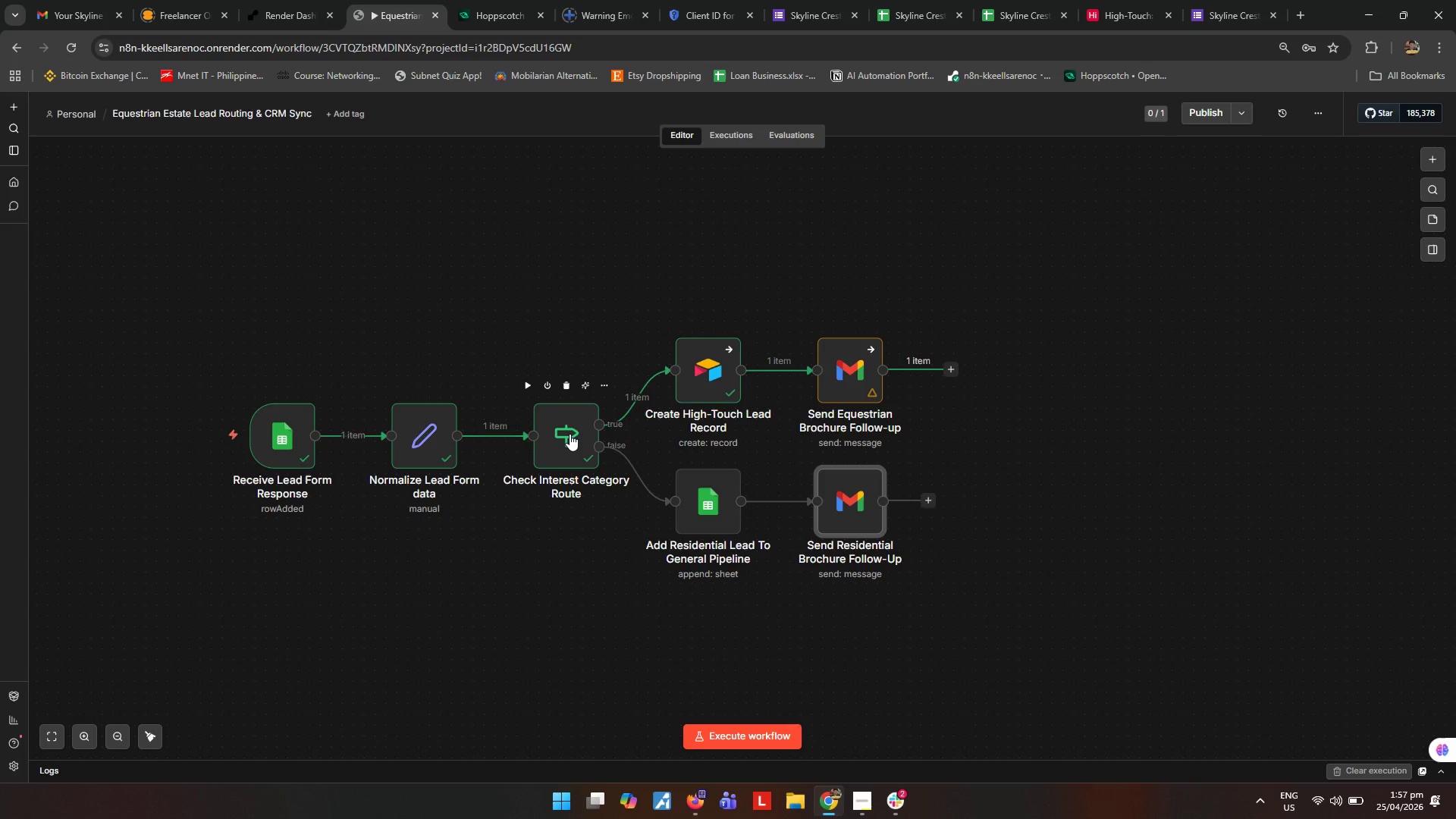 
double_click([570, 434])
 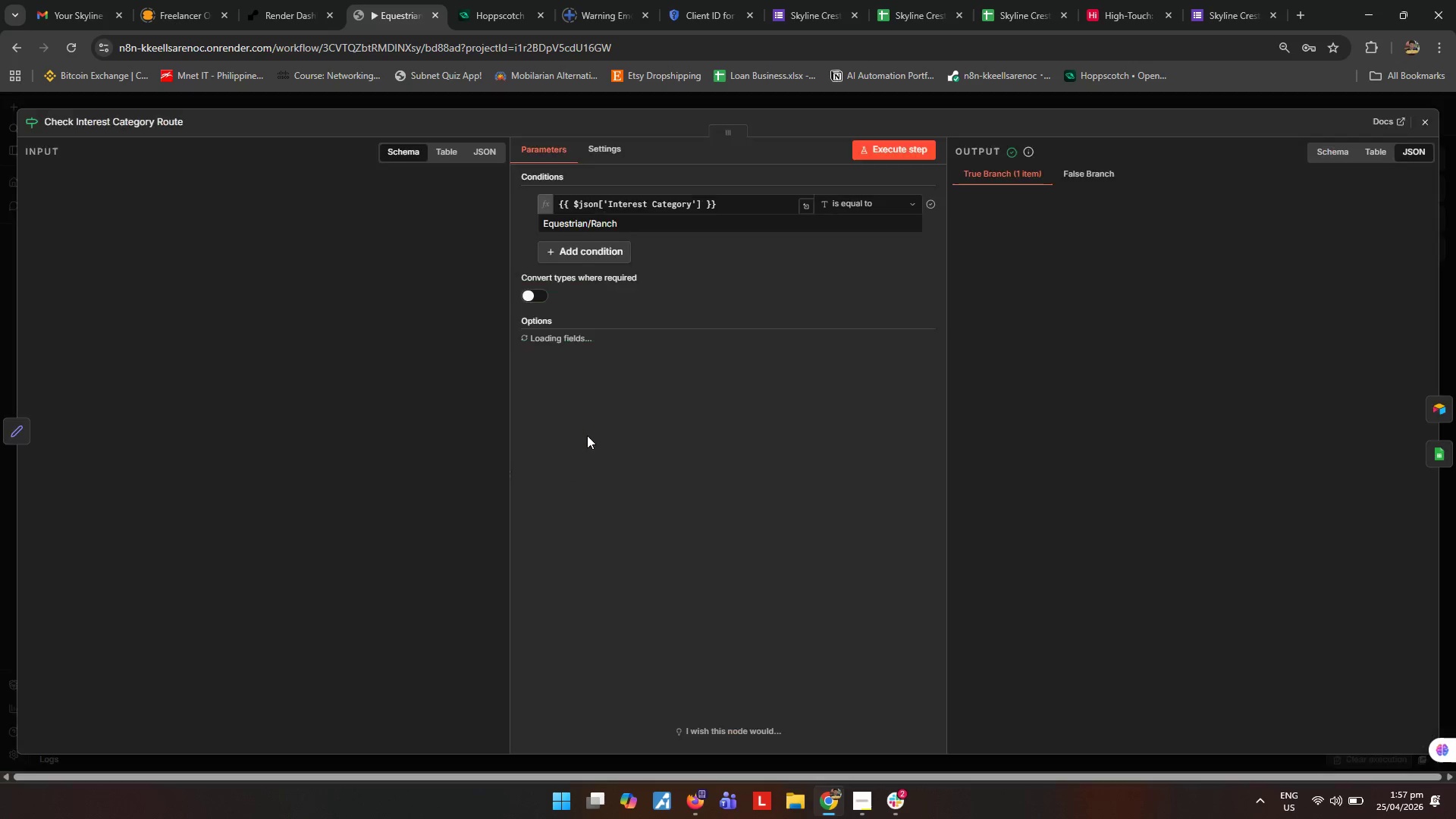 
left_click([901, 199])
 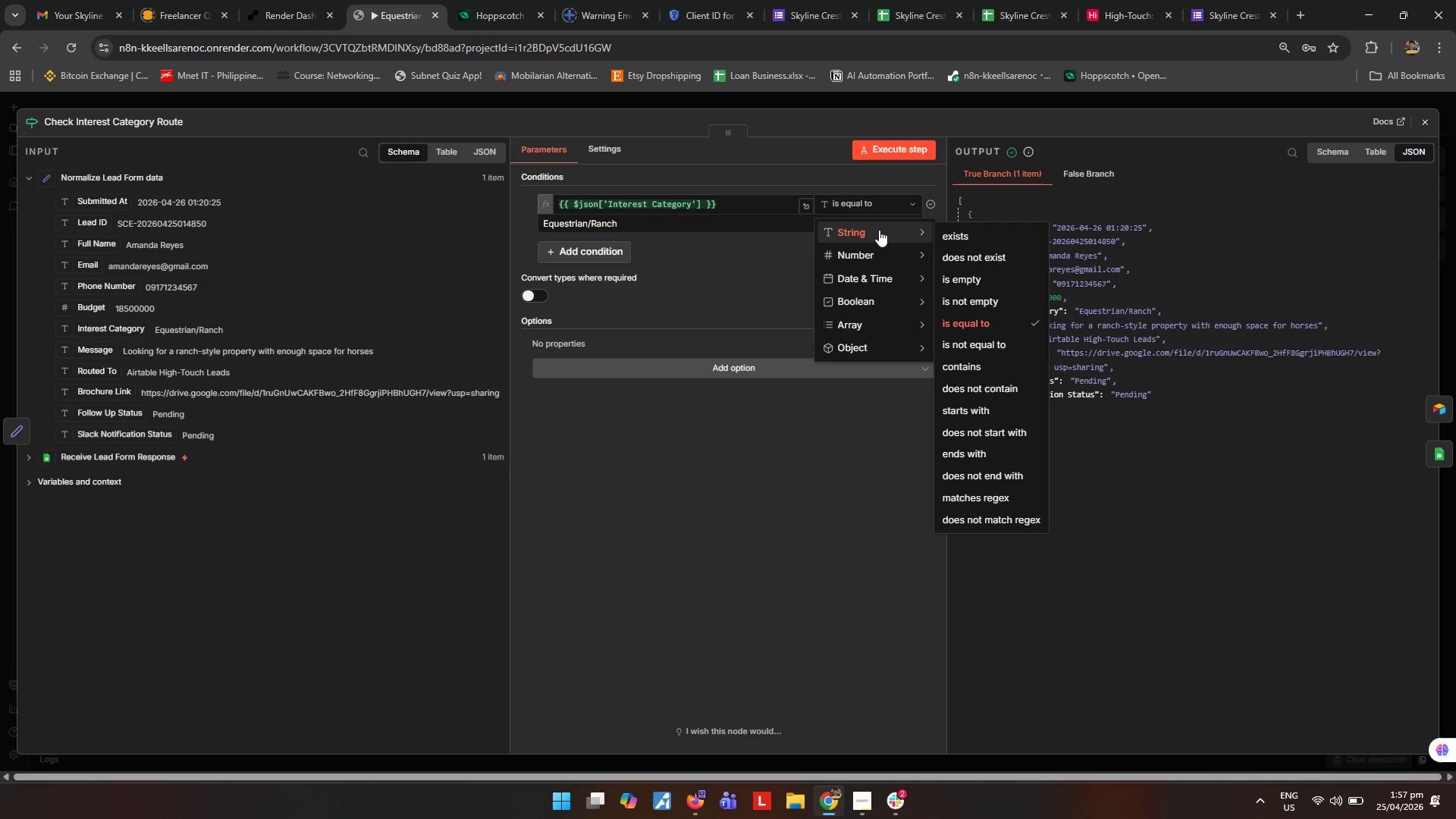 
left_click([879, 230])
 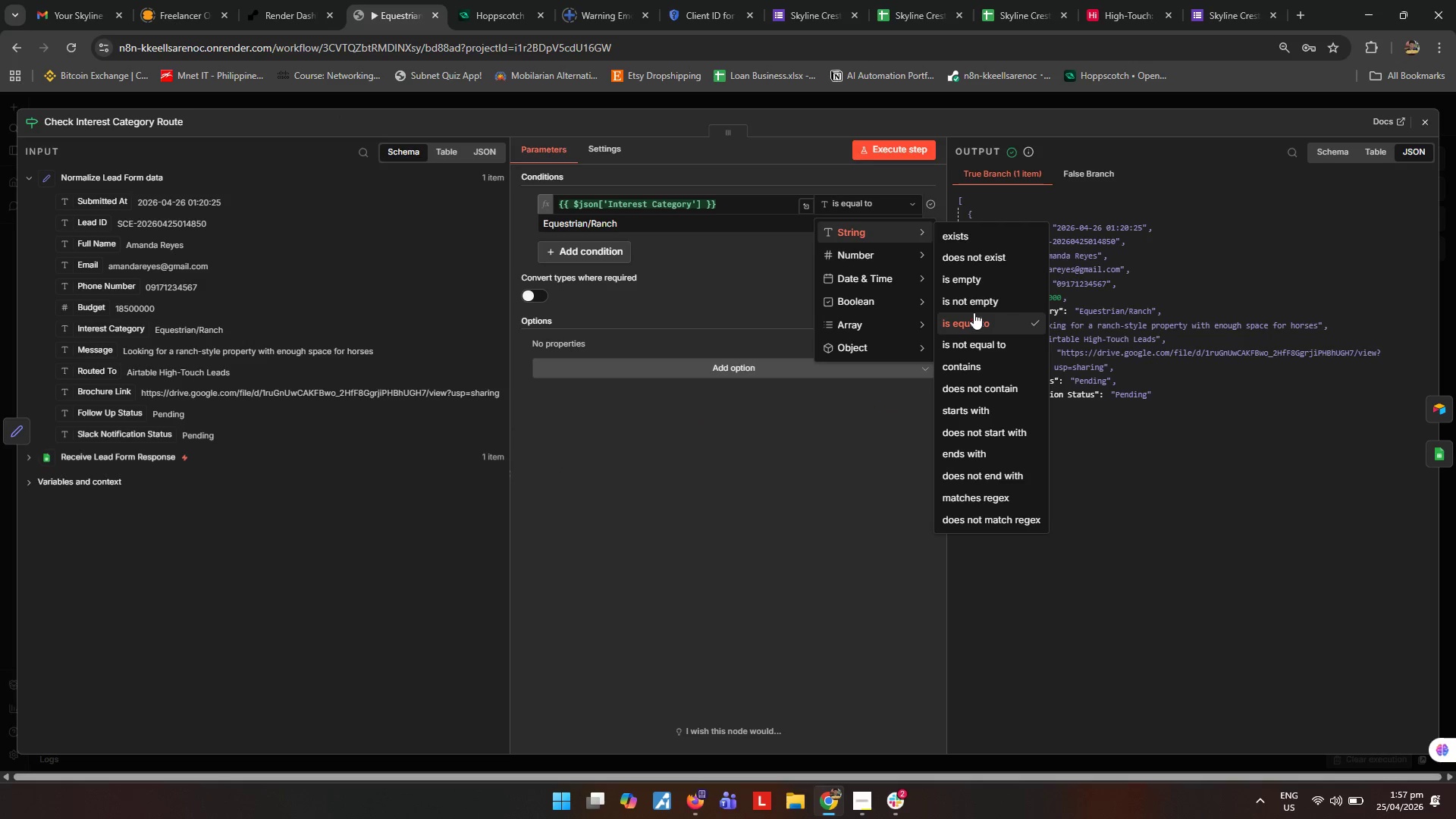 
left_click([979, 302])
 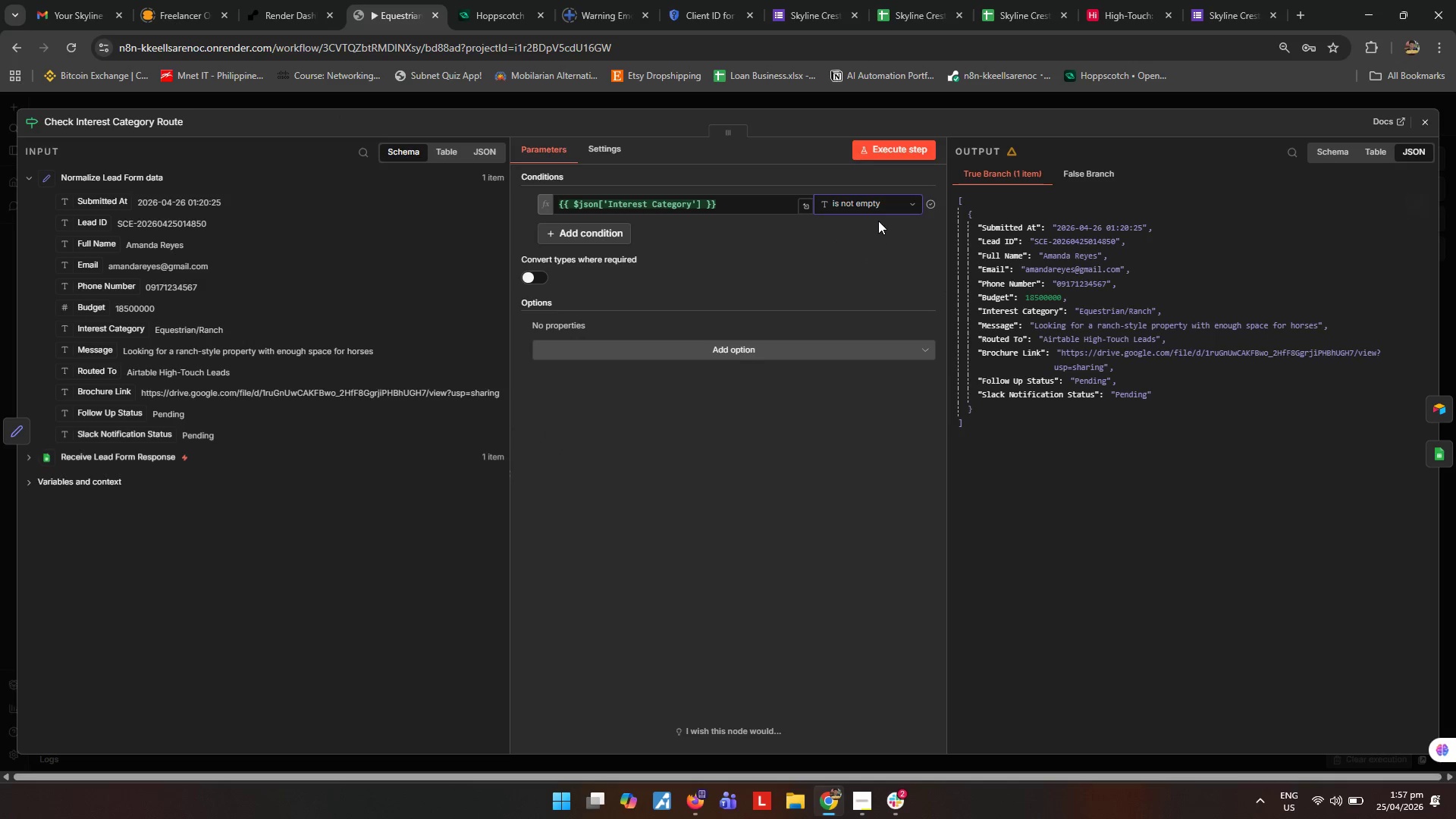 
left_click([880, 206])
 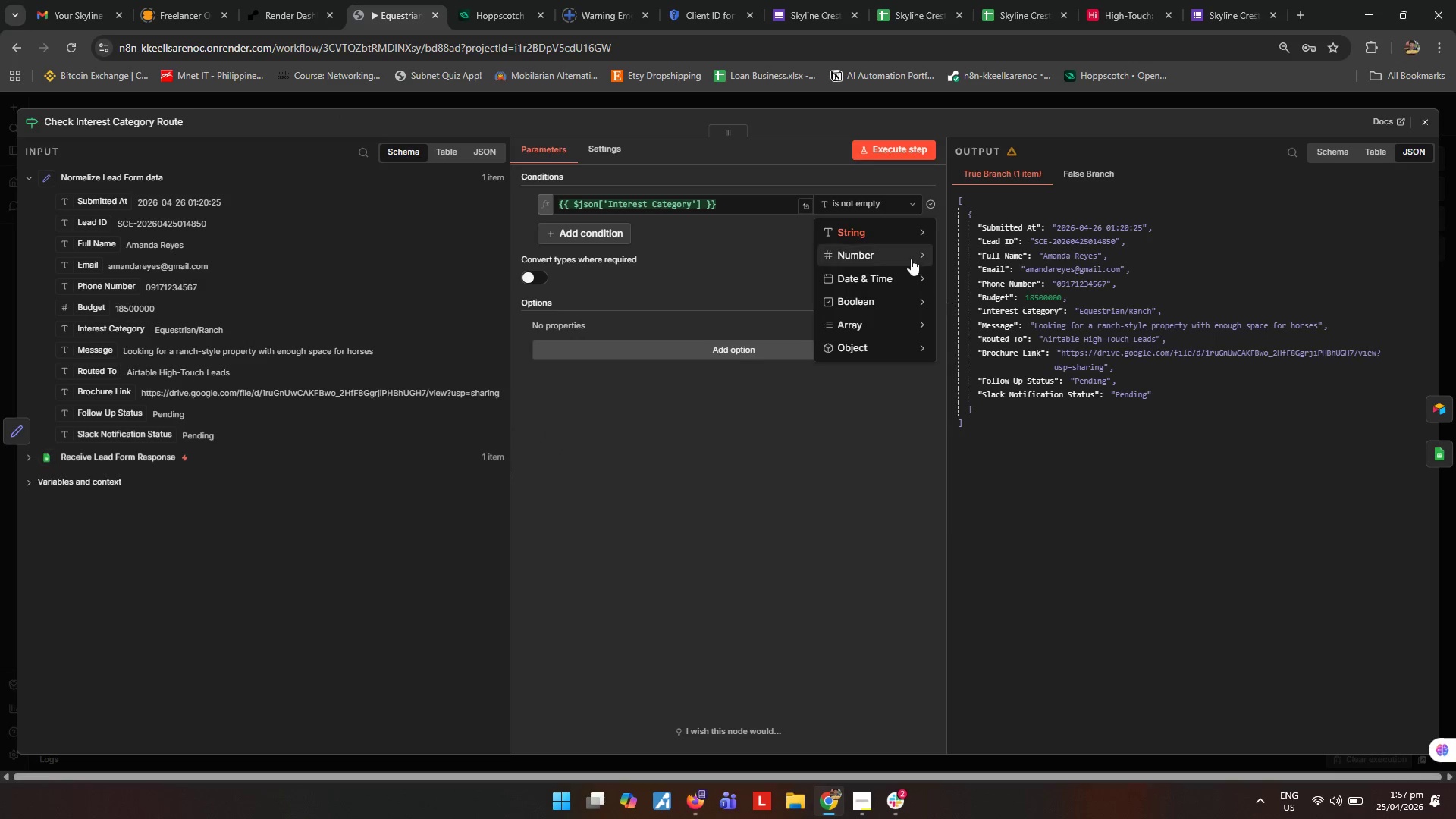 
left_click([902, 233])
 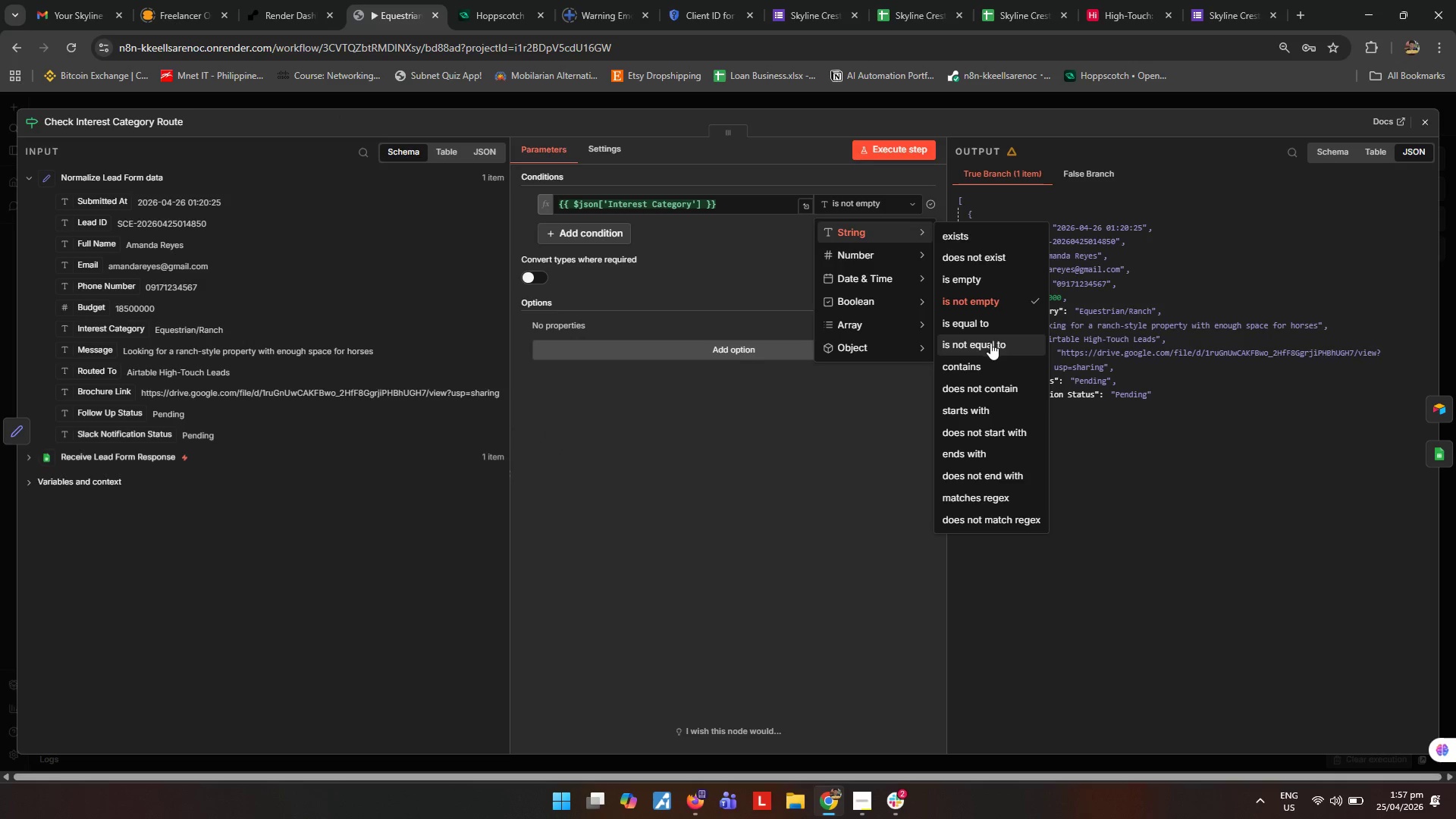 
left_click([991, 348])
 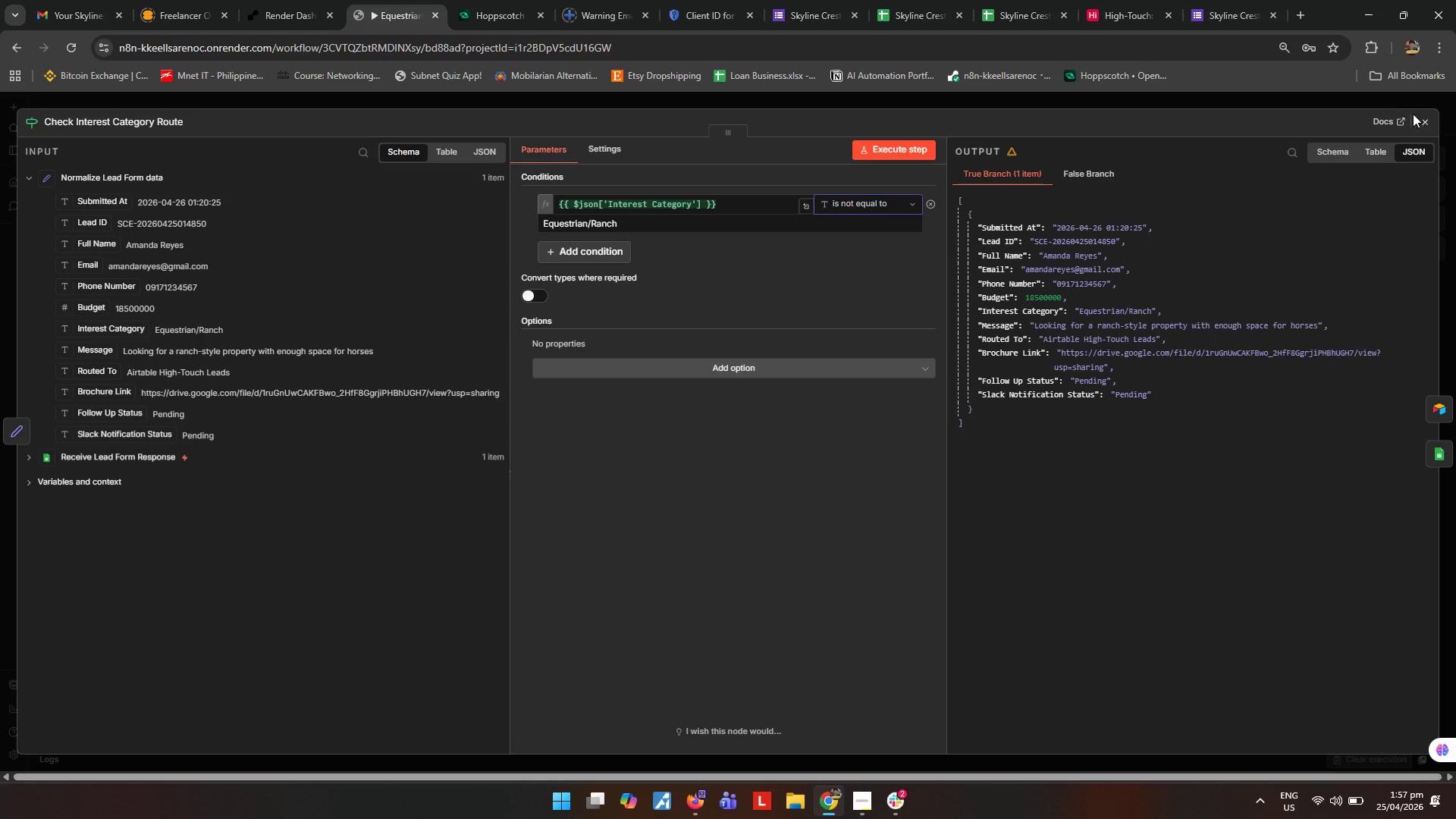 
left_click([1426, 129])
 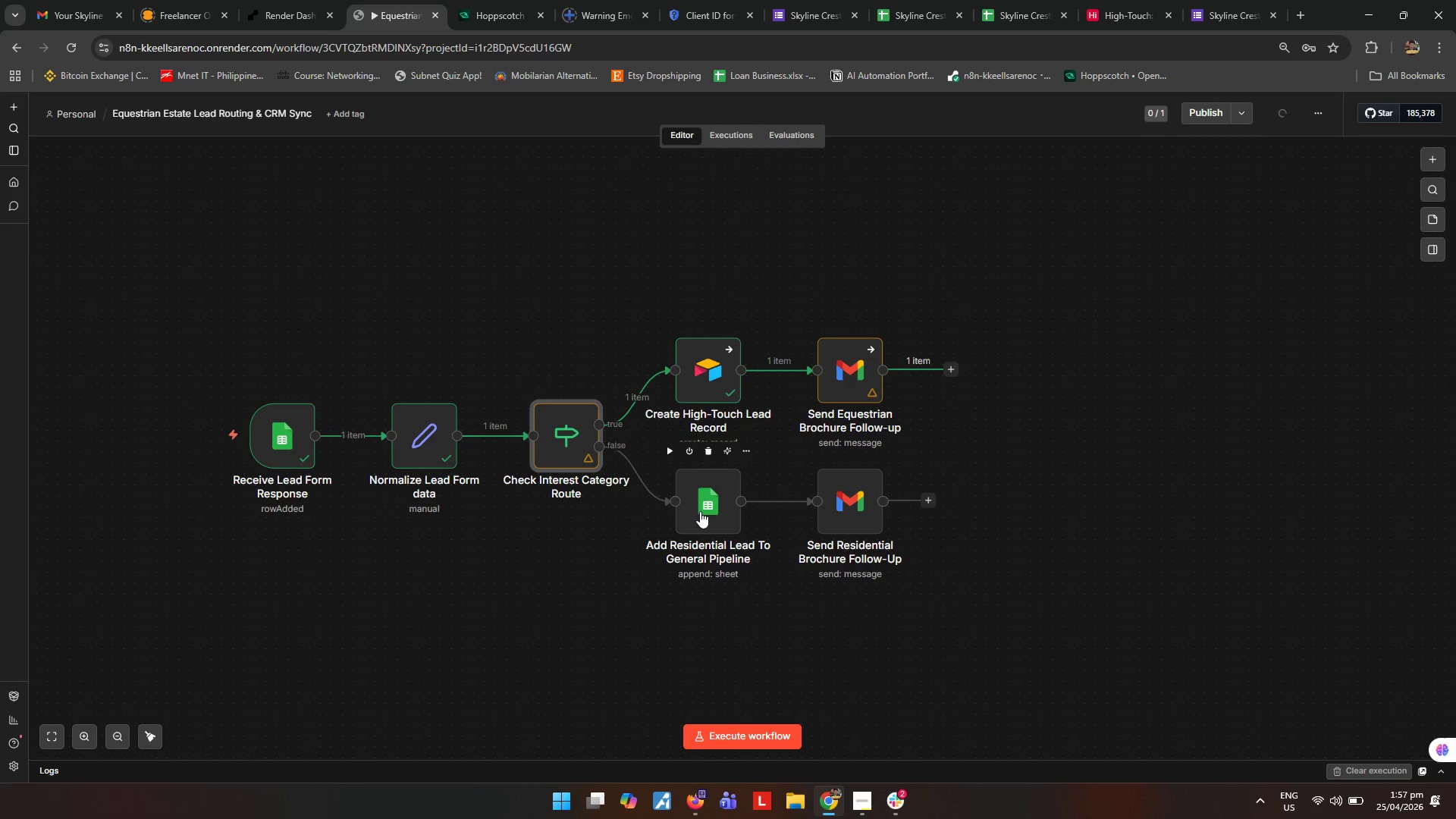 
double_click([590, 449])
 